 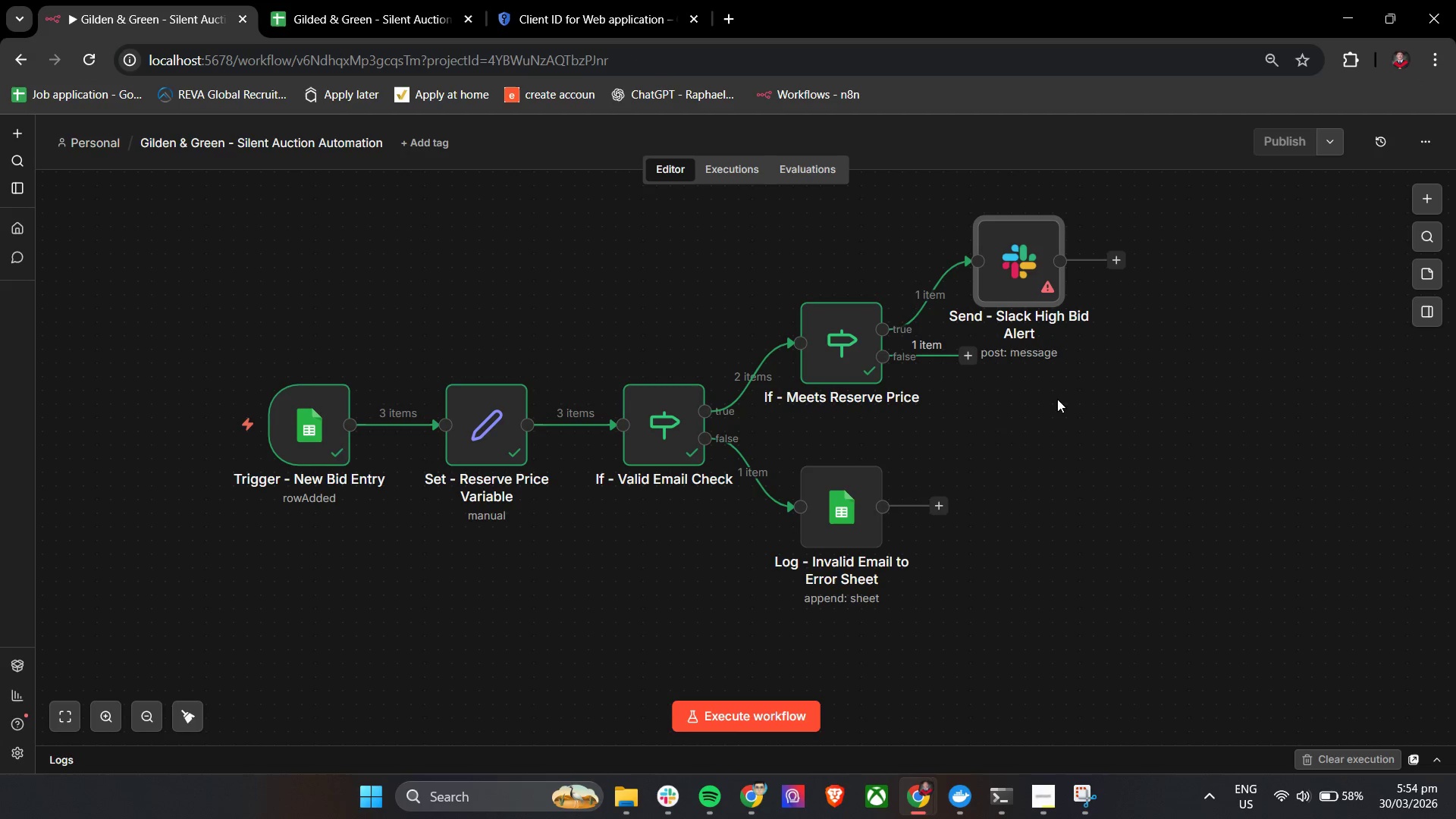 
left_click([1025, 198])
 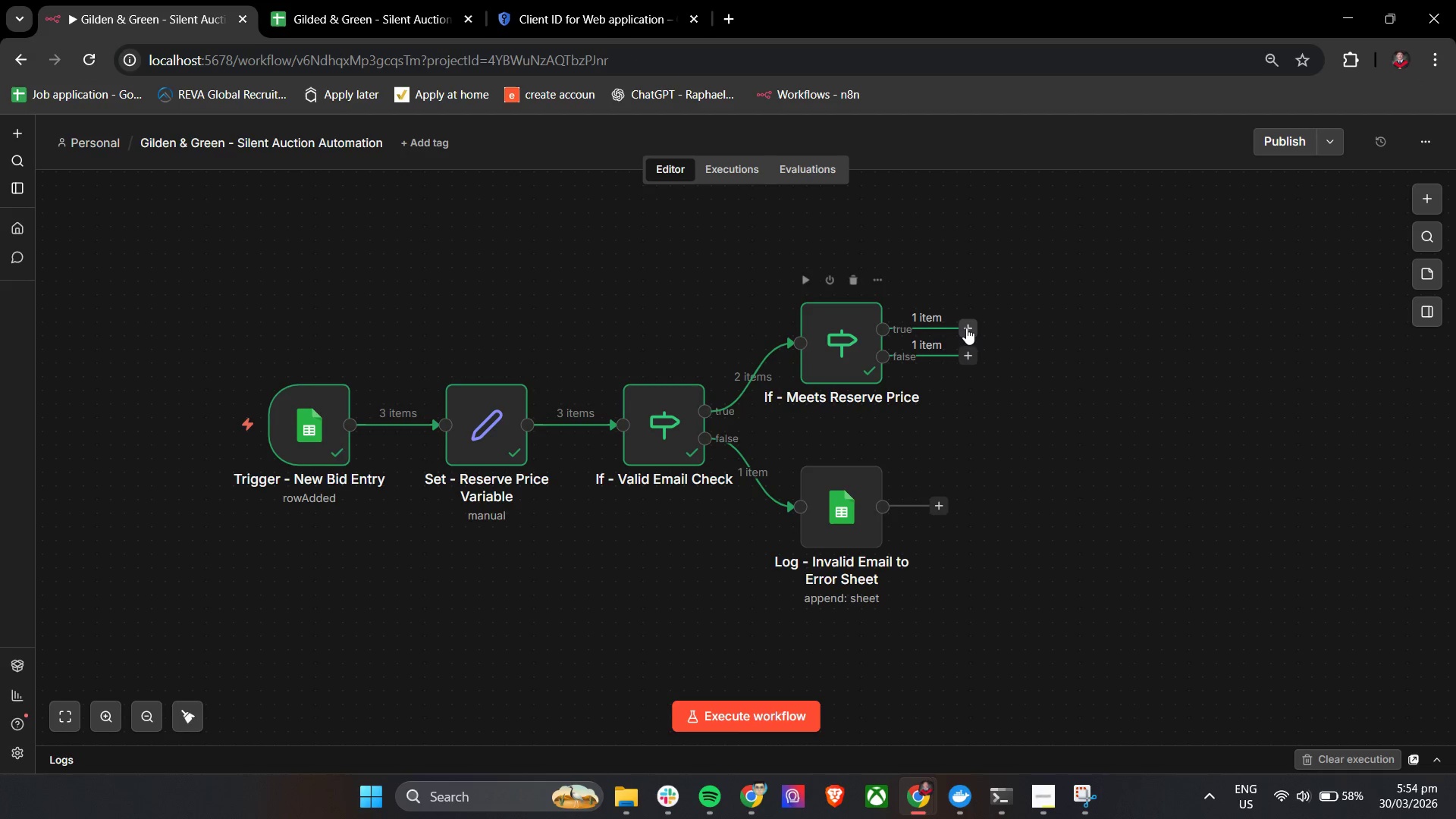 
left_click([966, 328])
 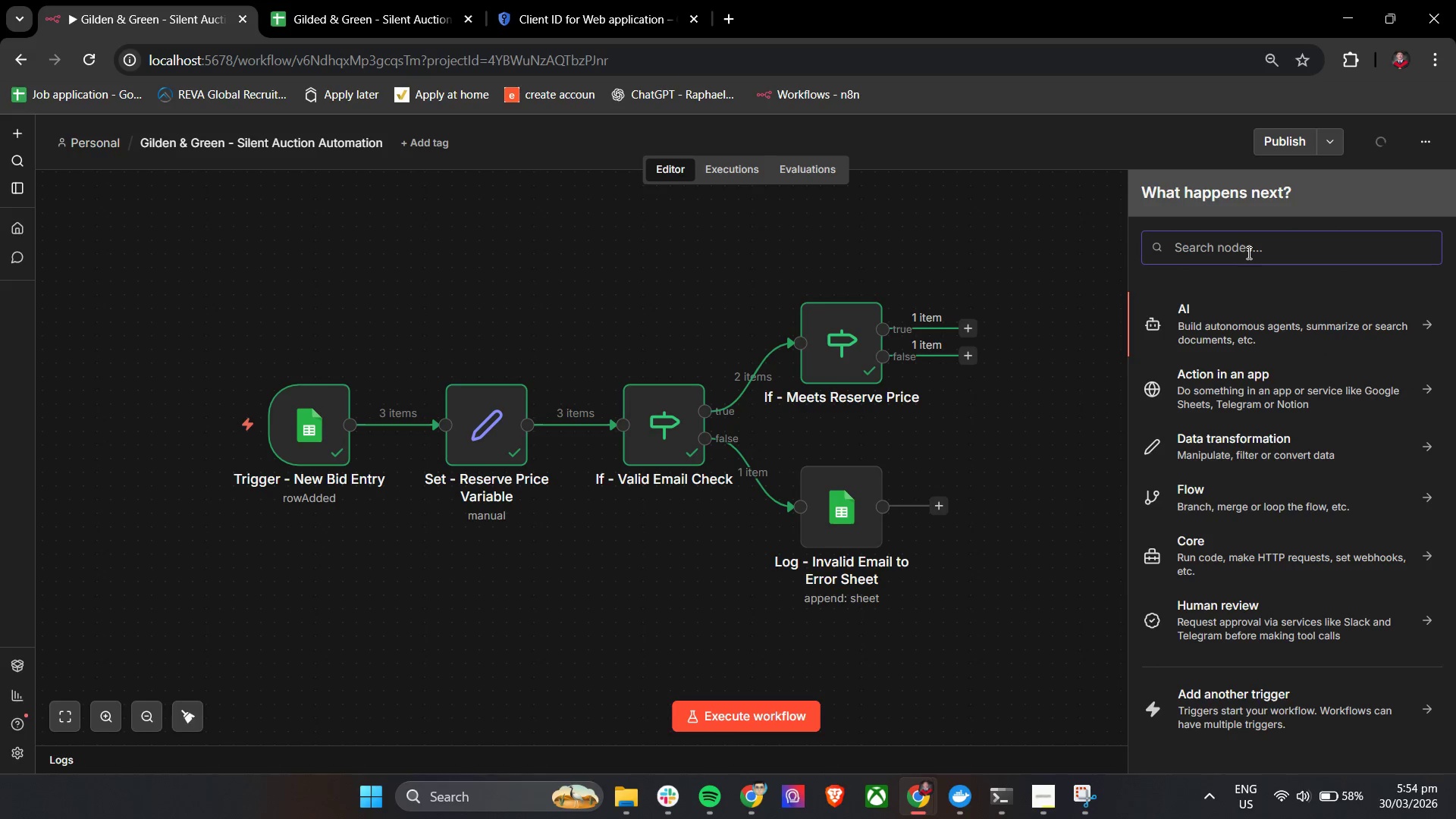 
type(web)
 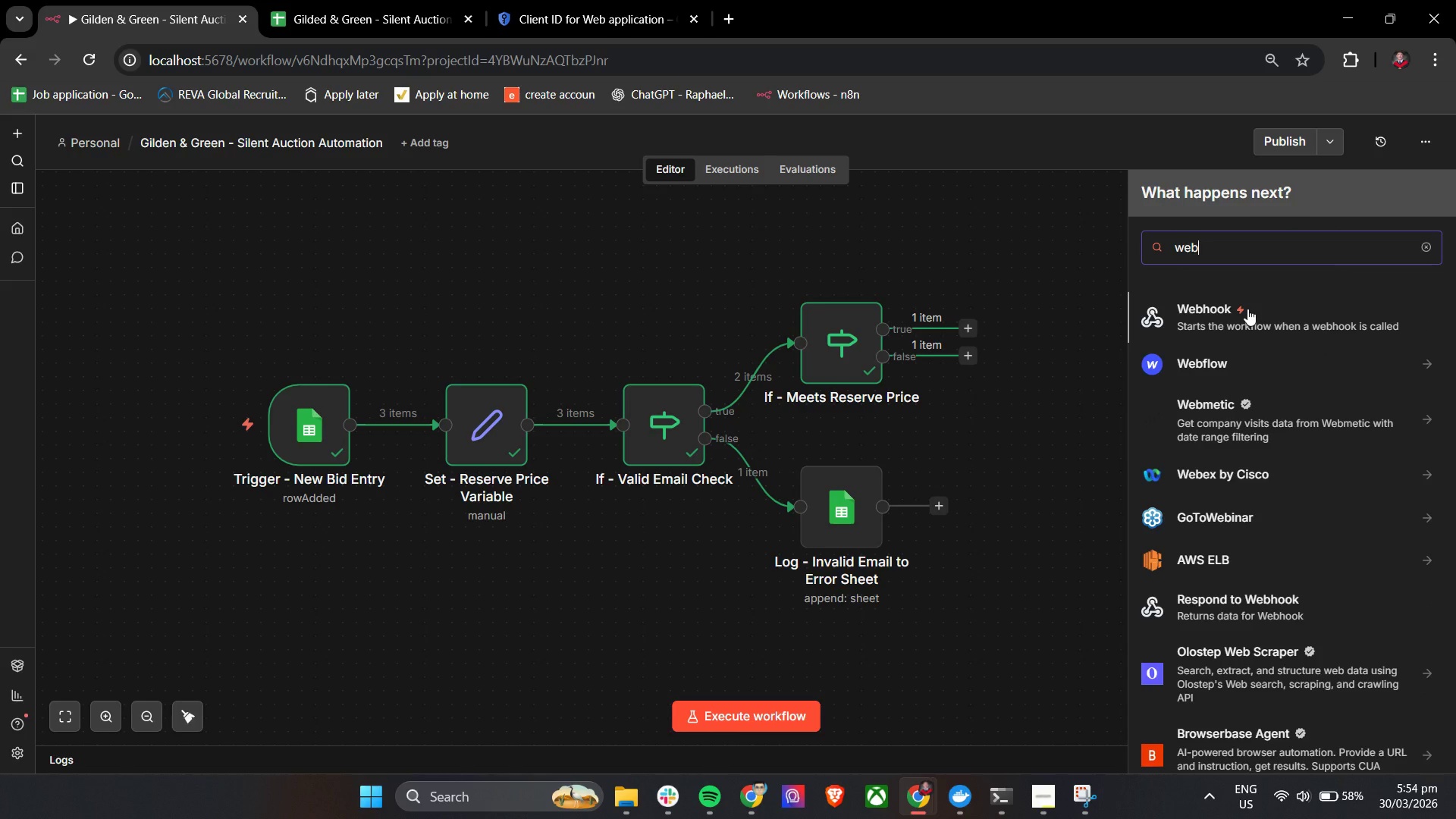 
wait(8.61)
 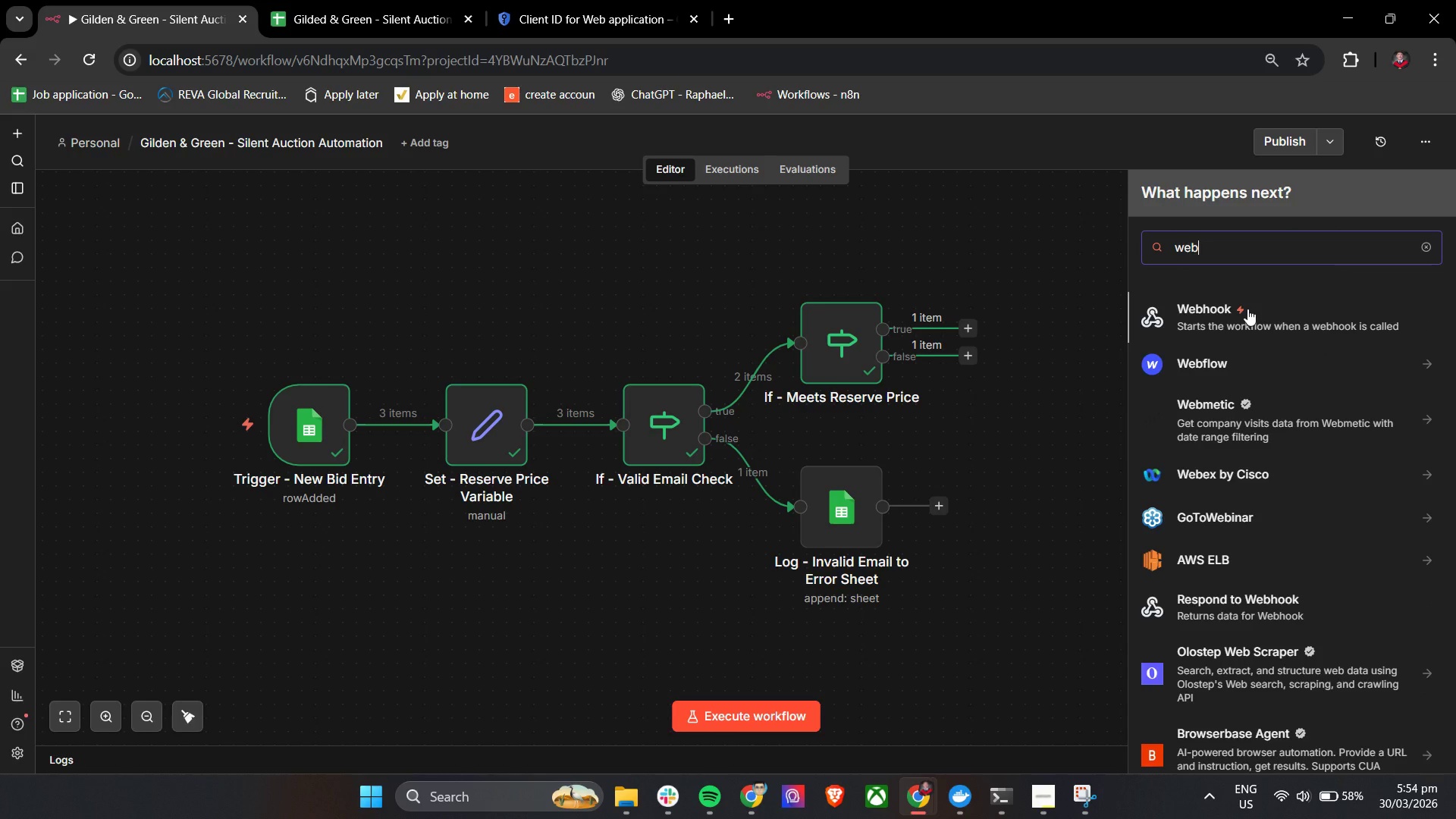 
left_click([1257, 312])
 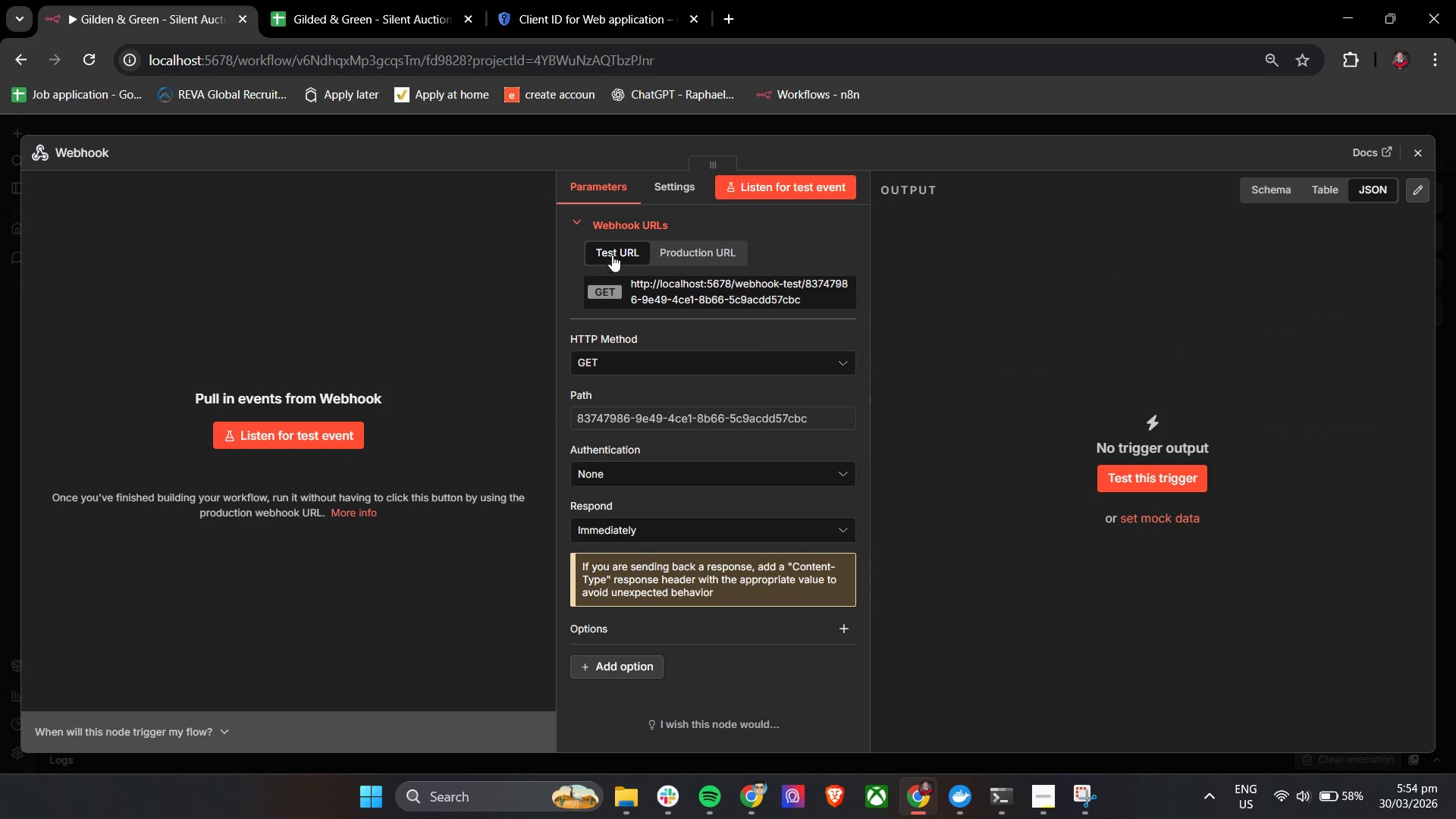 
wait(12.41)
 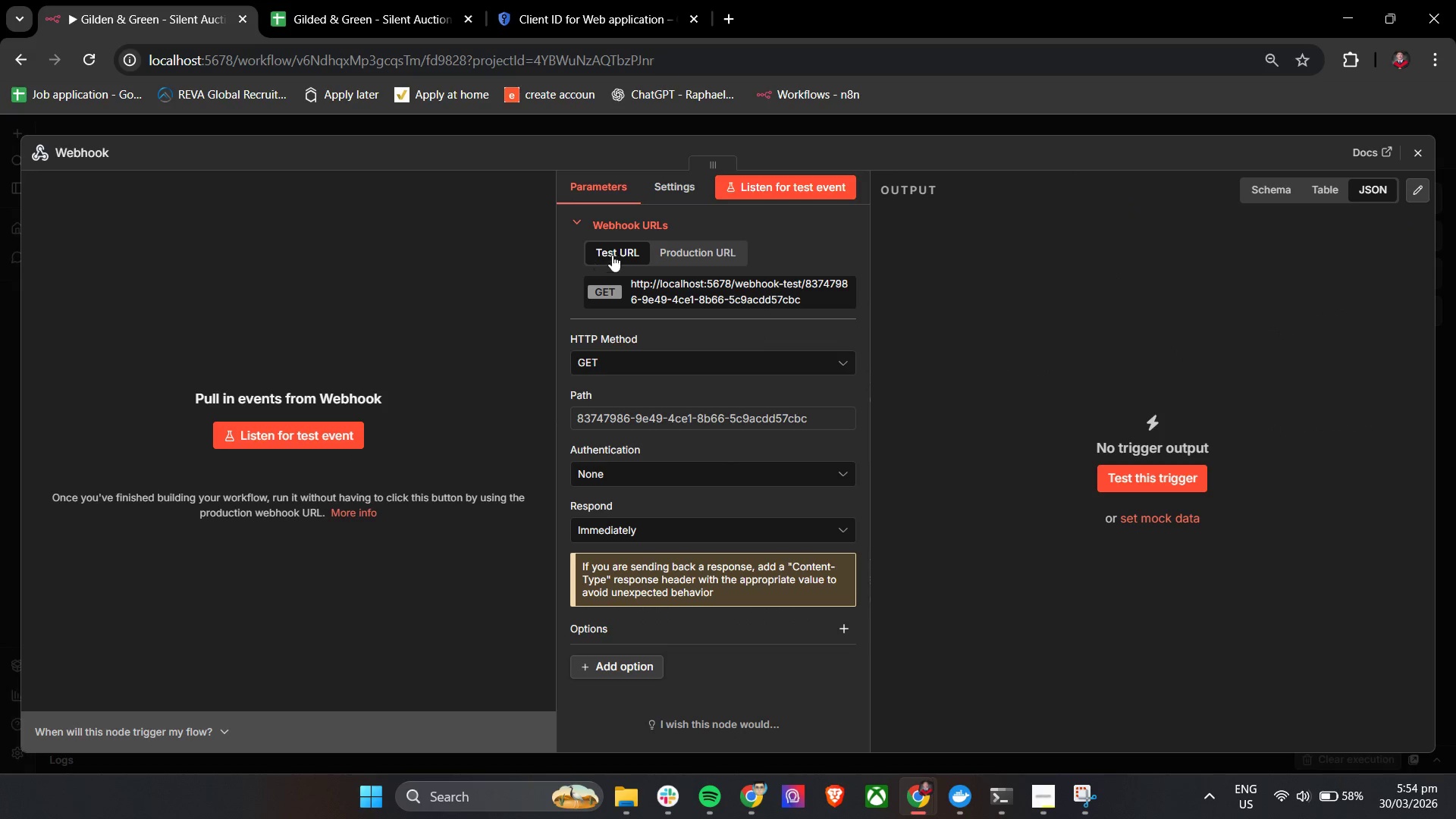 
left_click([96, 156])
 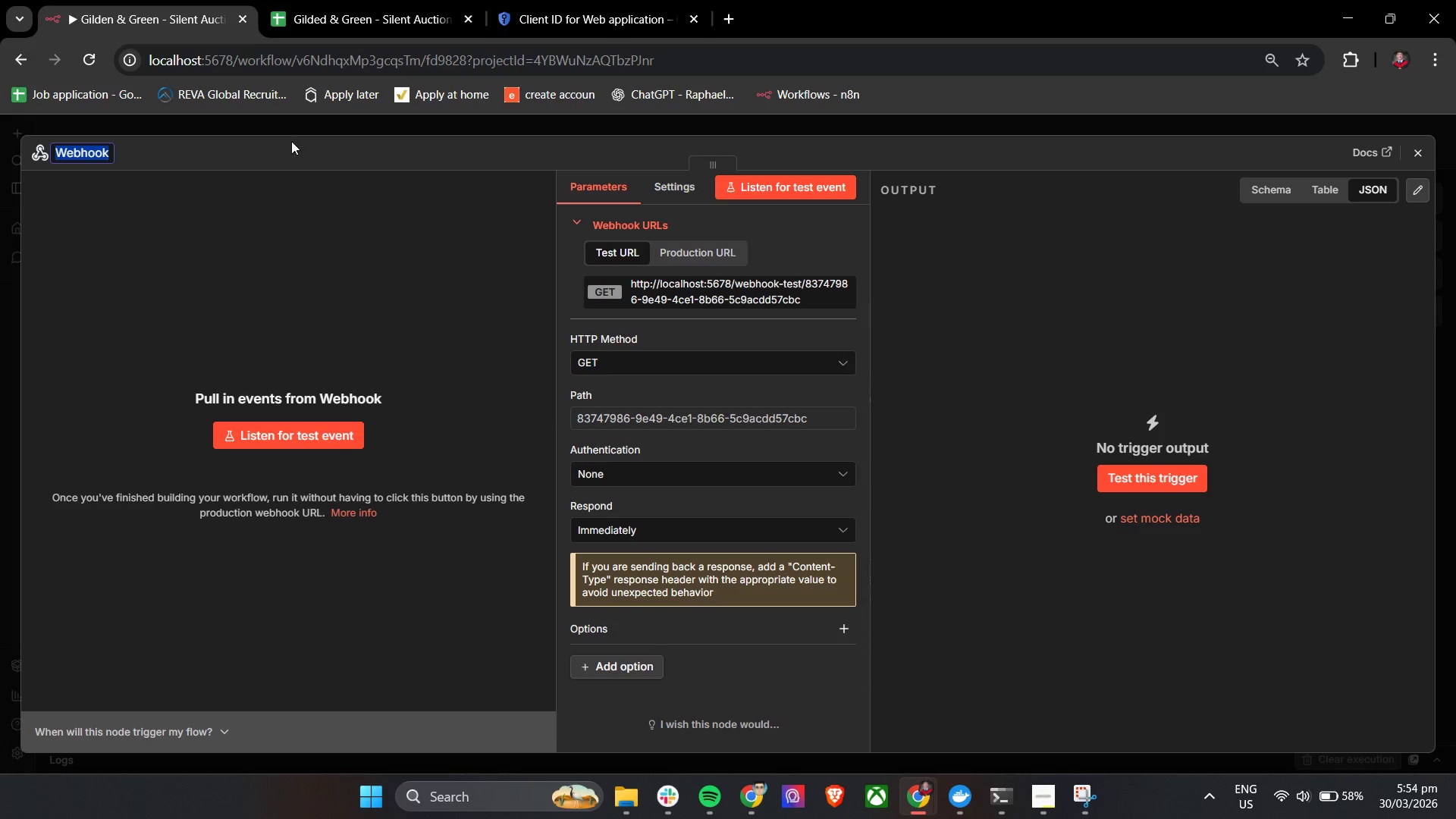 
left_click([293, 156])
 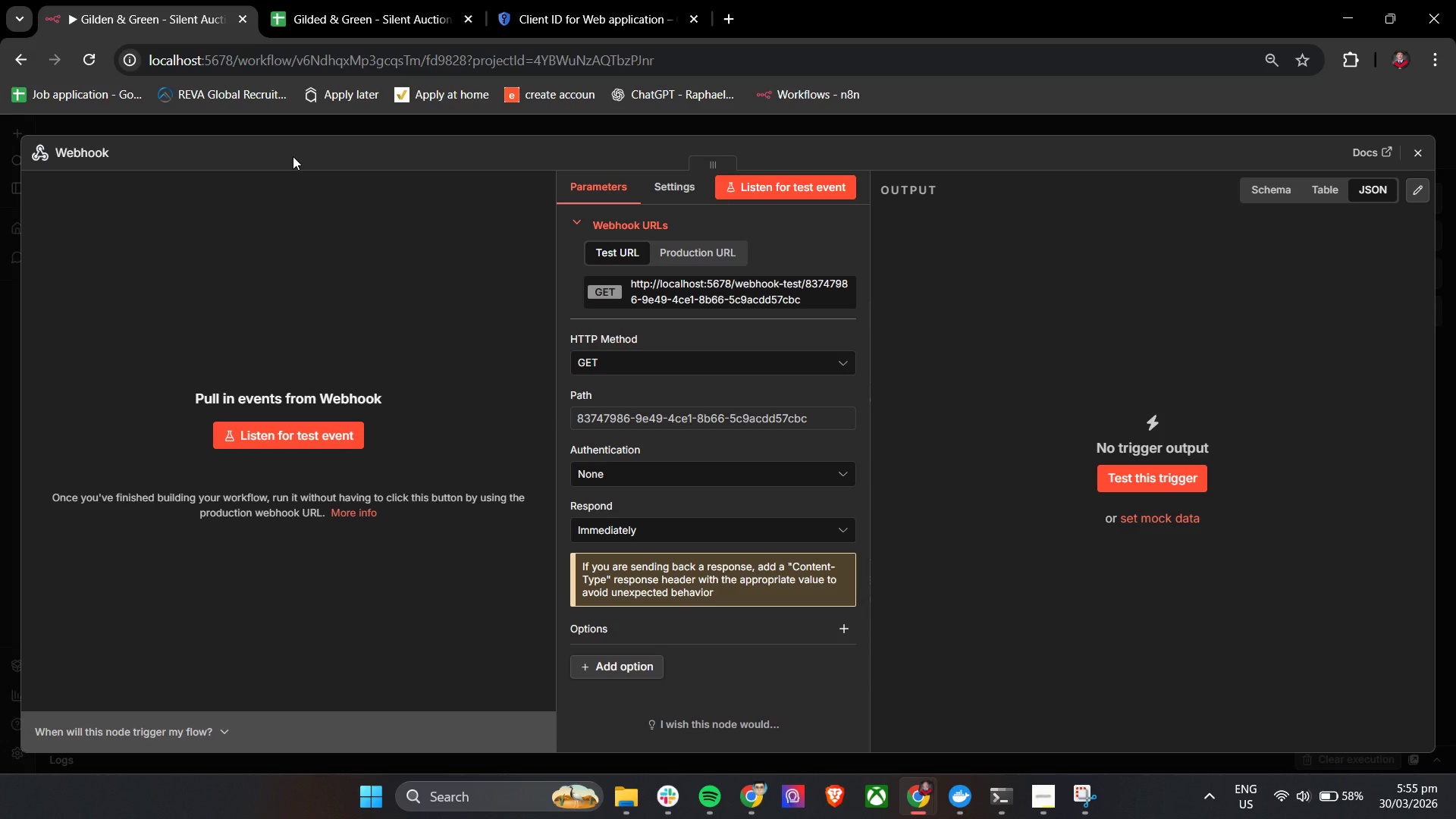 
wait(11.91)
 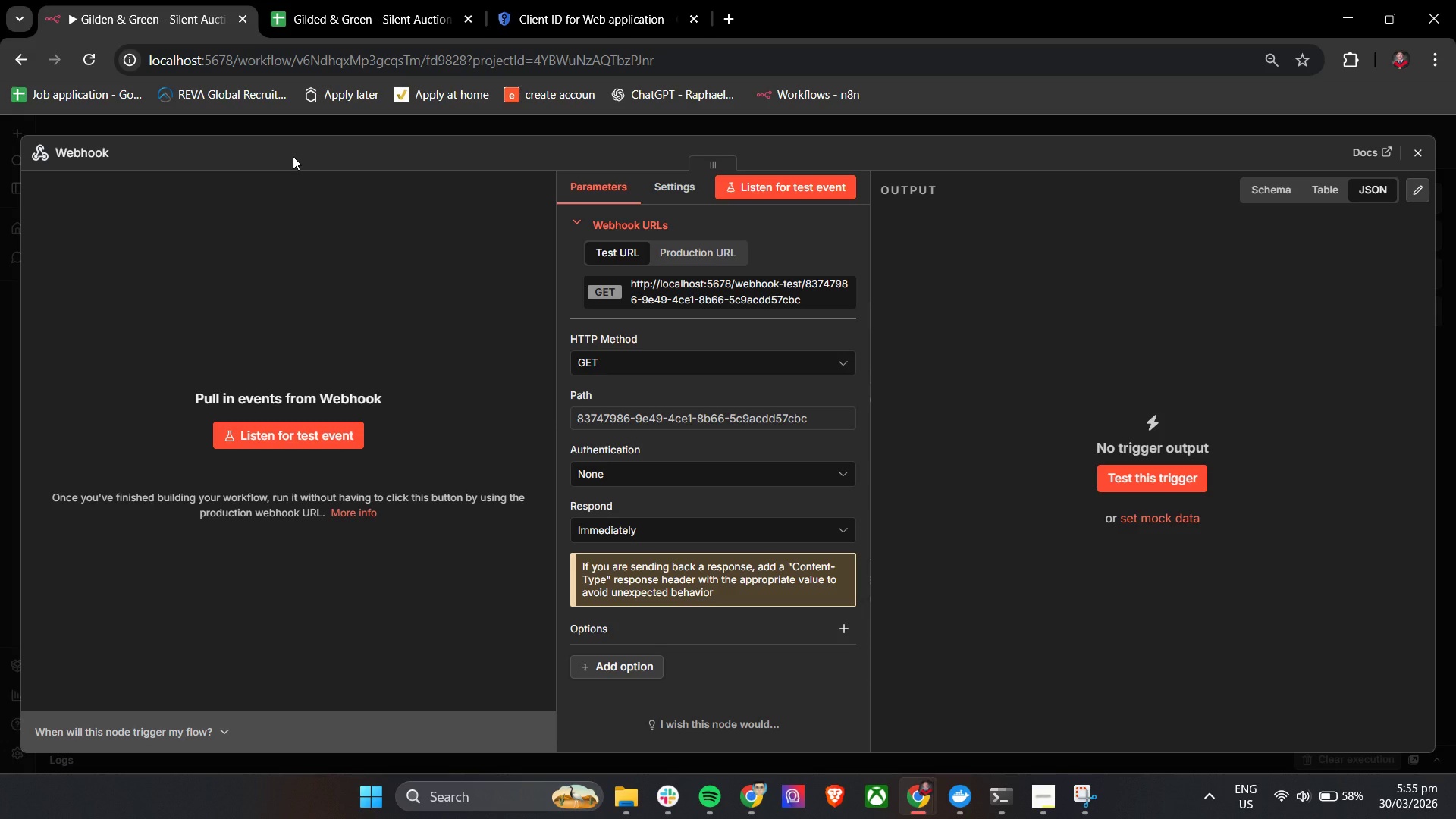 
key(Shift+ShiftLeft)
 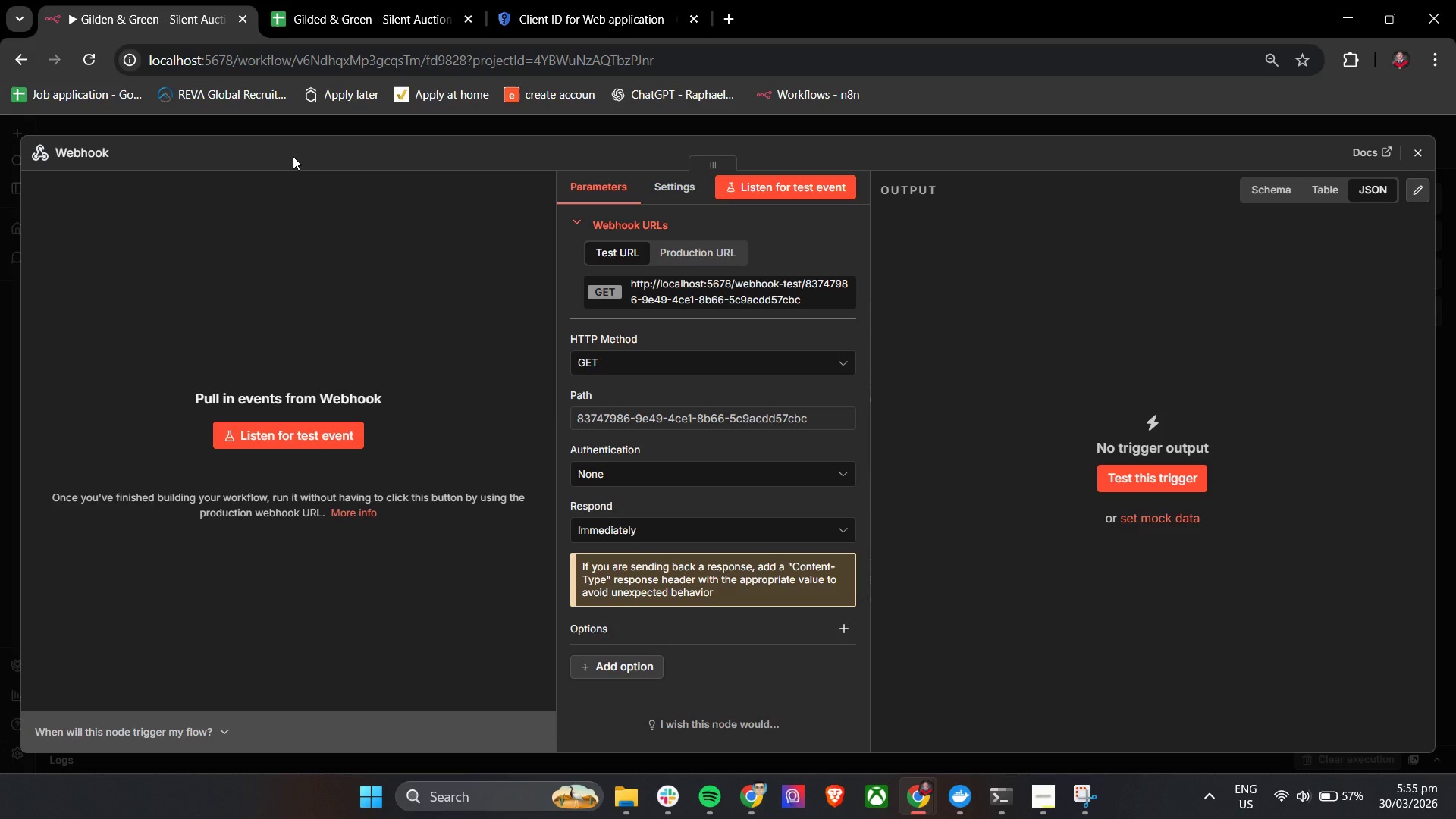 
wait(29.27)
 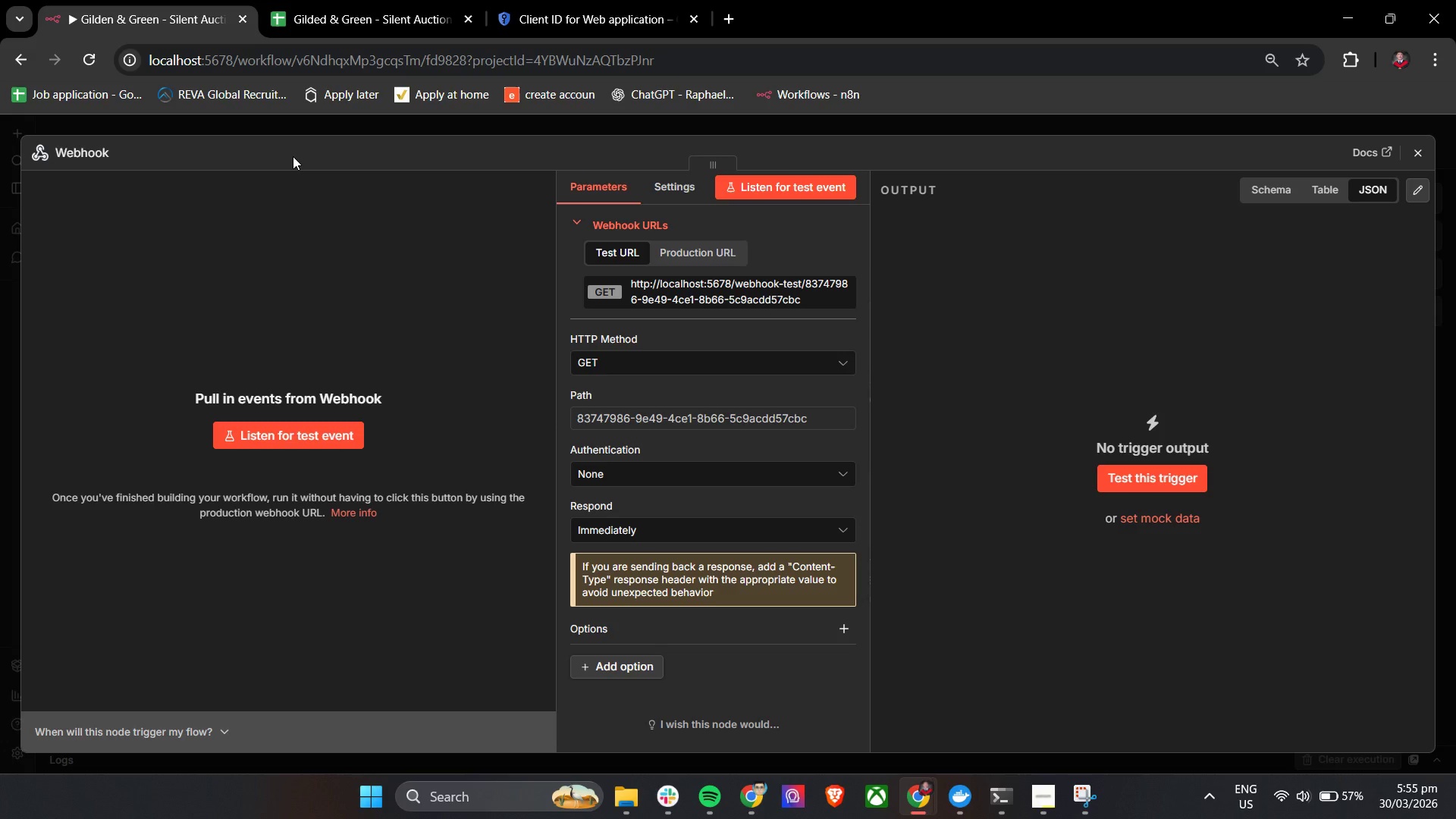 
left_click([1421, 142])
 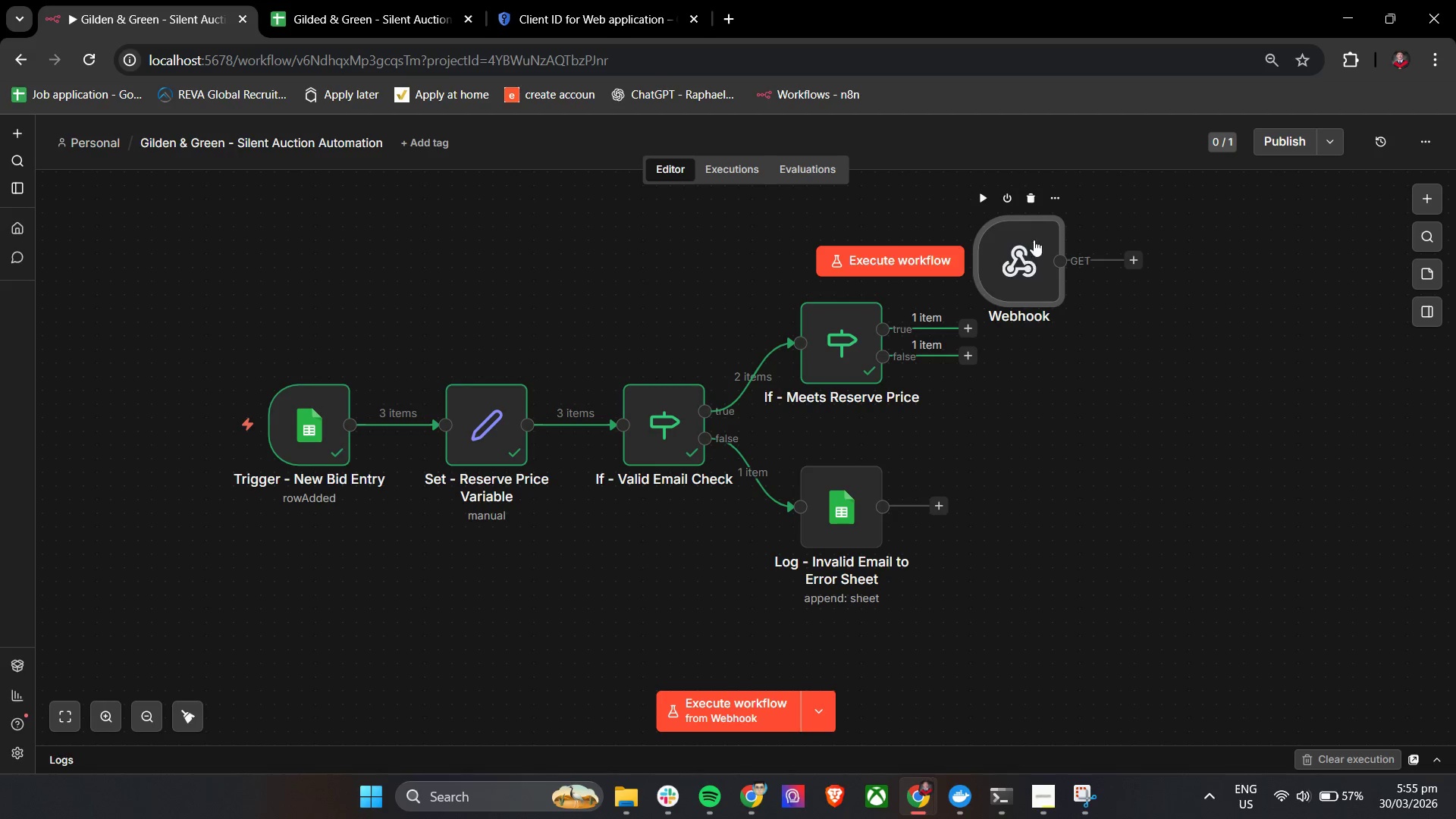 
left_click([1034, 198])
 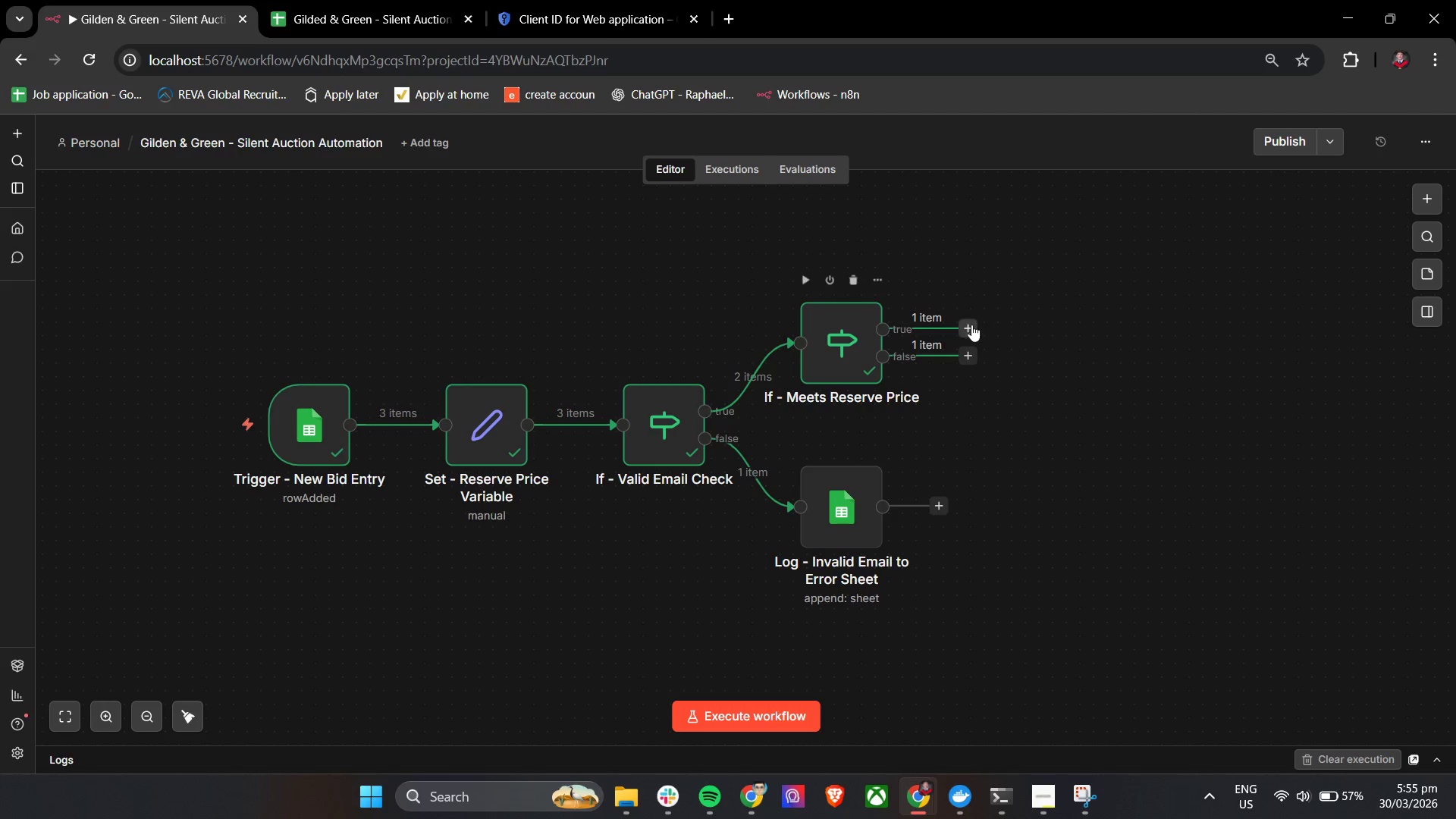 
left_click([971, 327])
 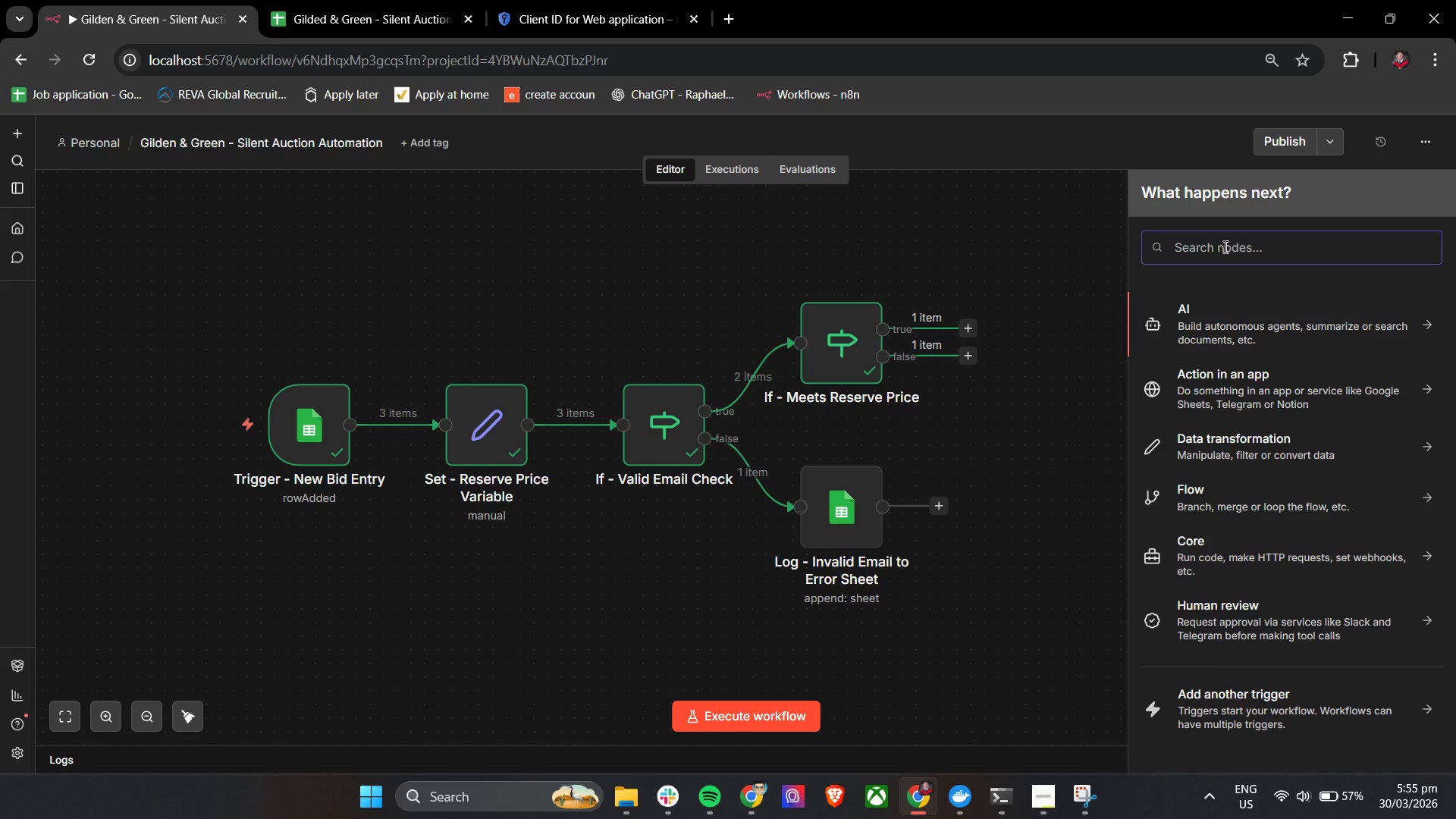 
left_click([1226, 243])
 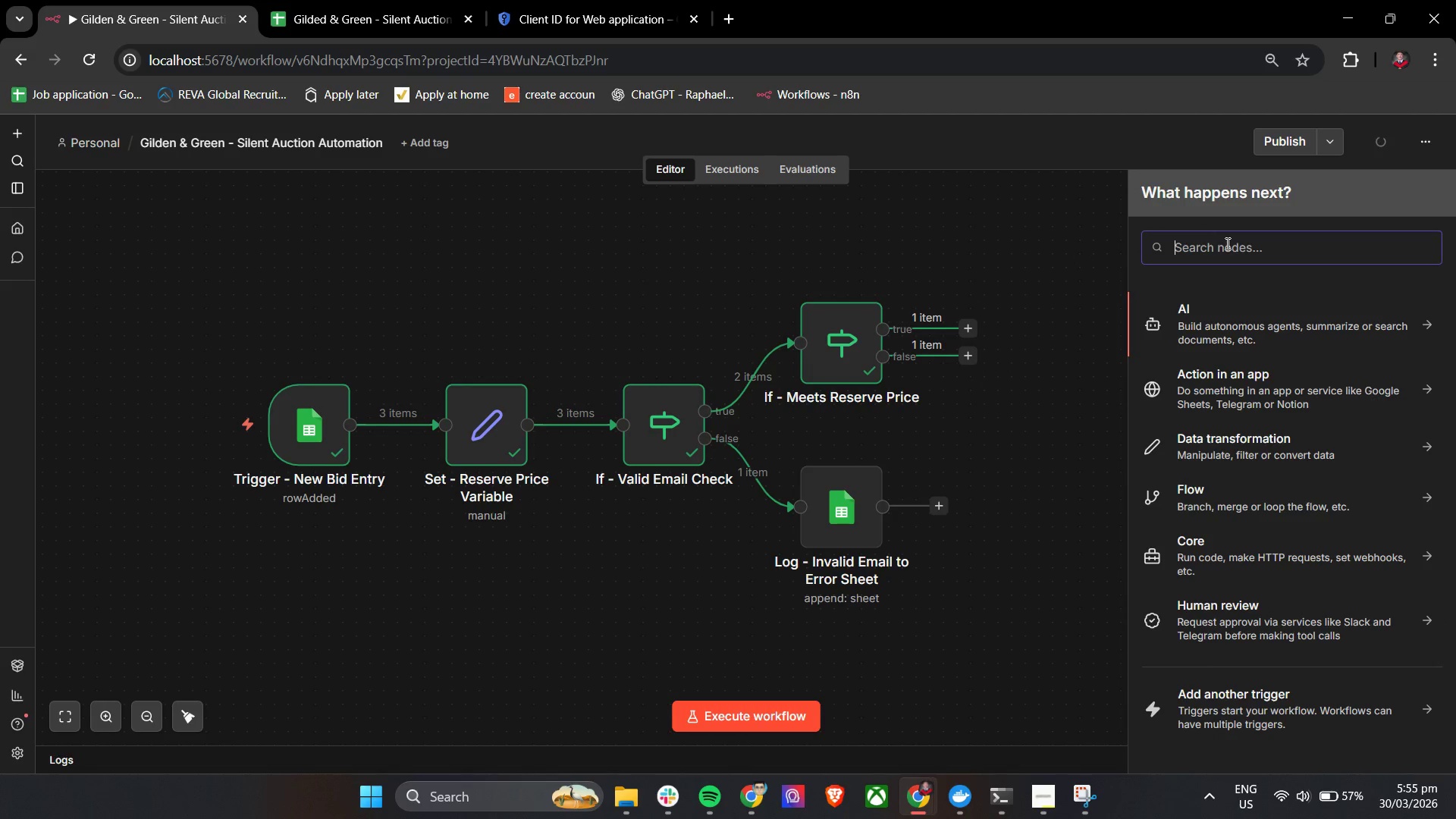 
type(htt)
 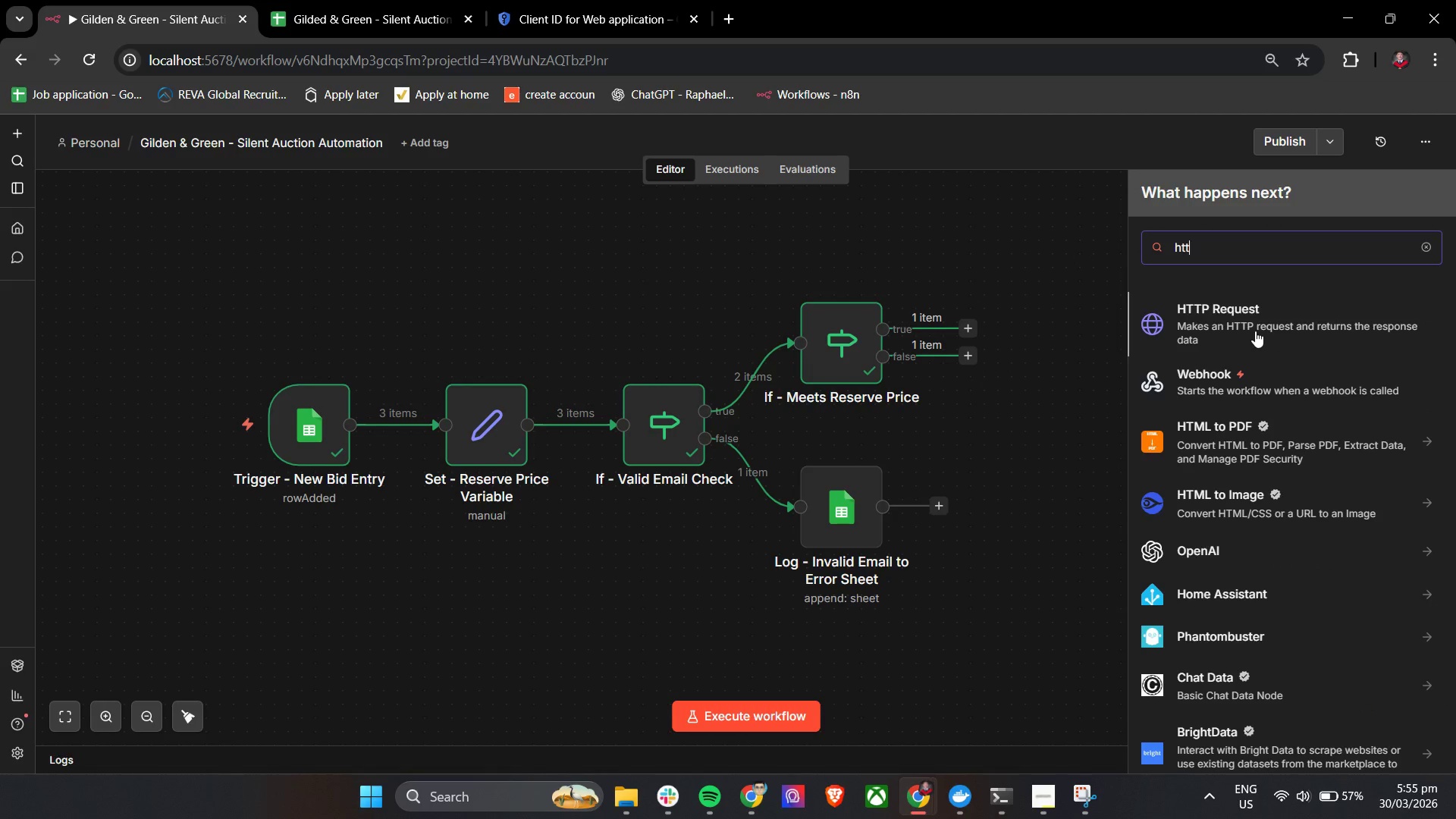 
left_click([1255, 331])
 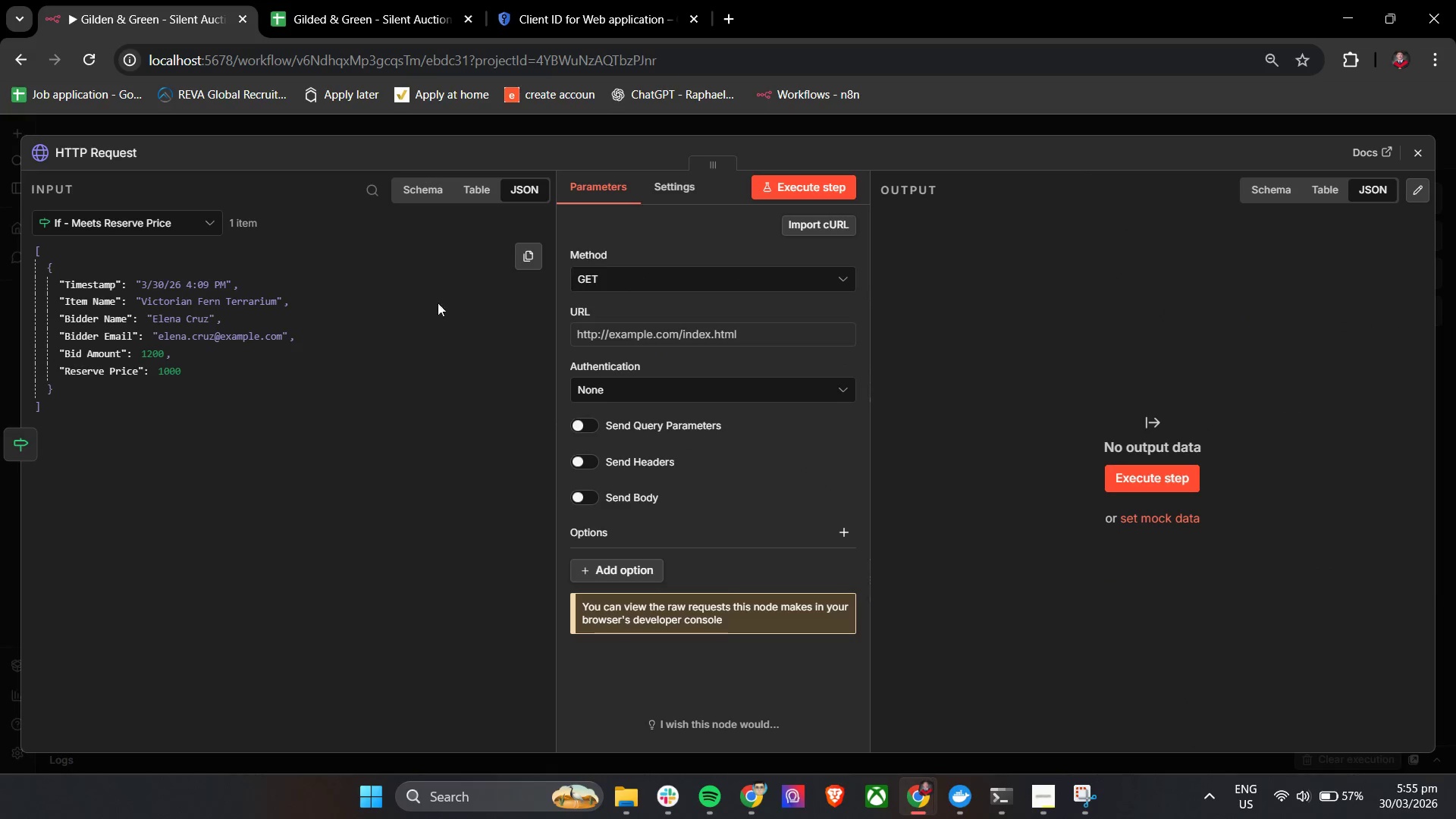 
left_click([656, 276])
 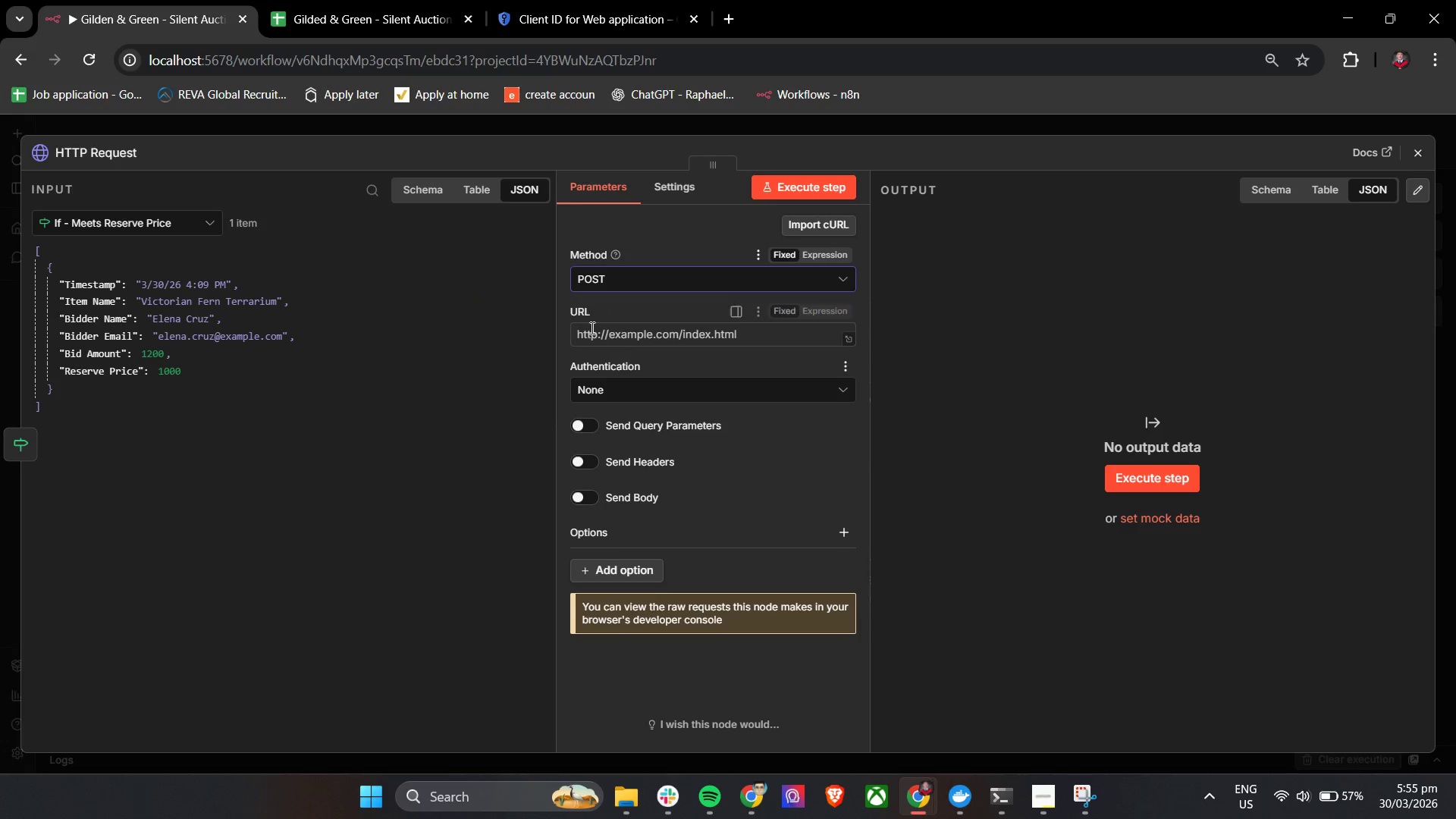 
left_click([564, 312])
 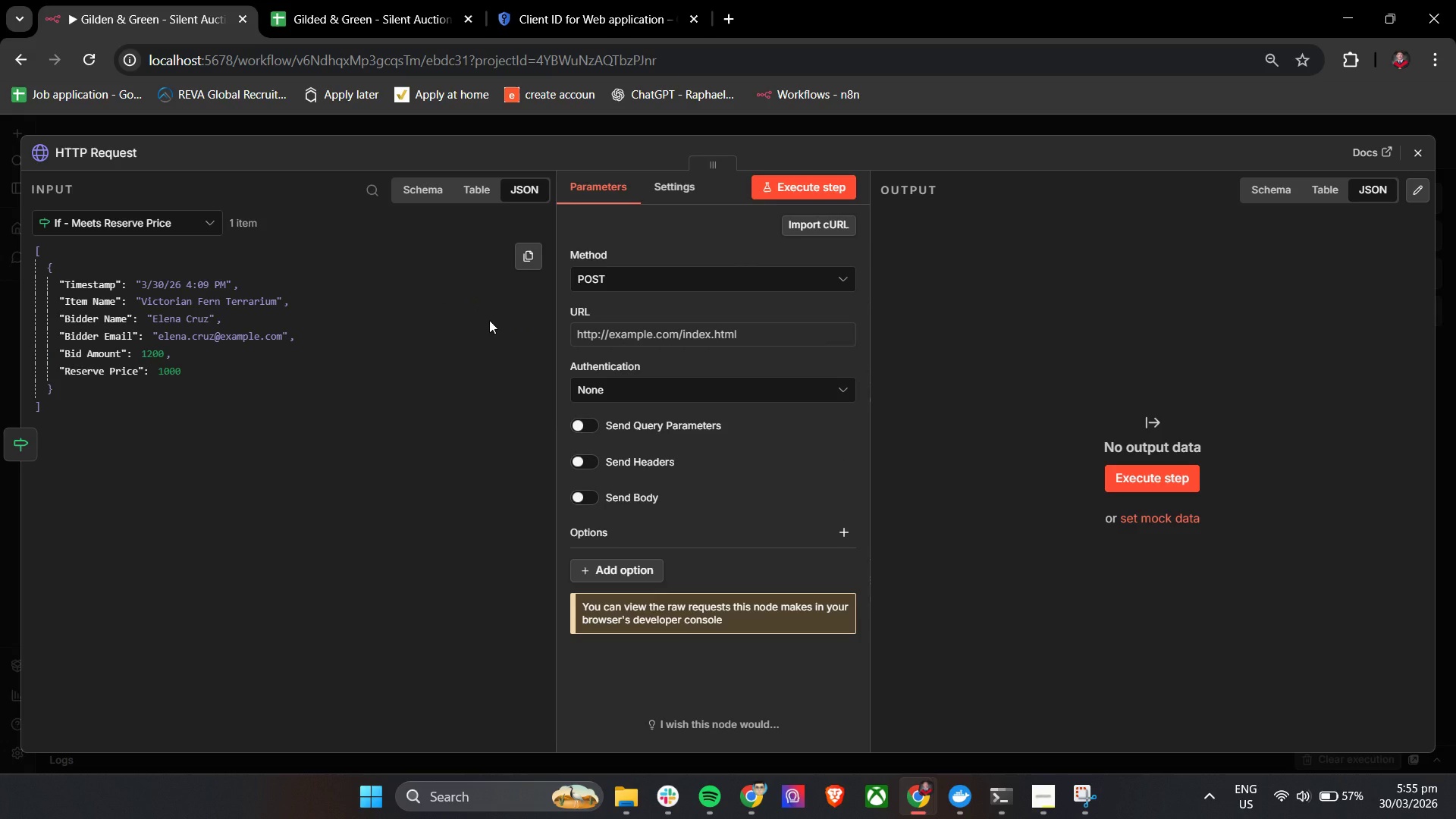 
wait(5.95)
 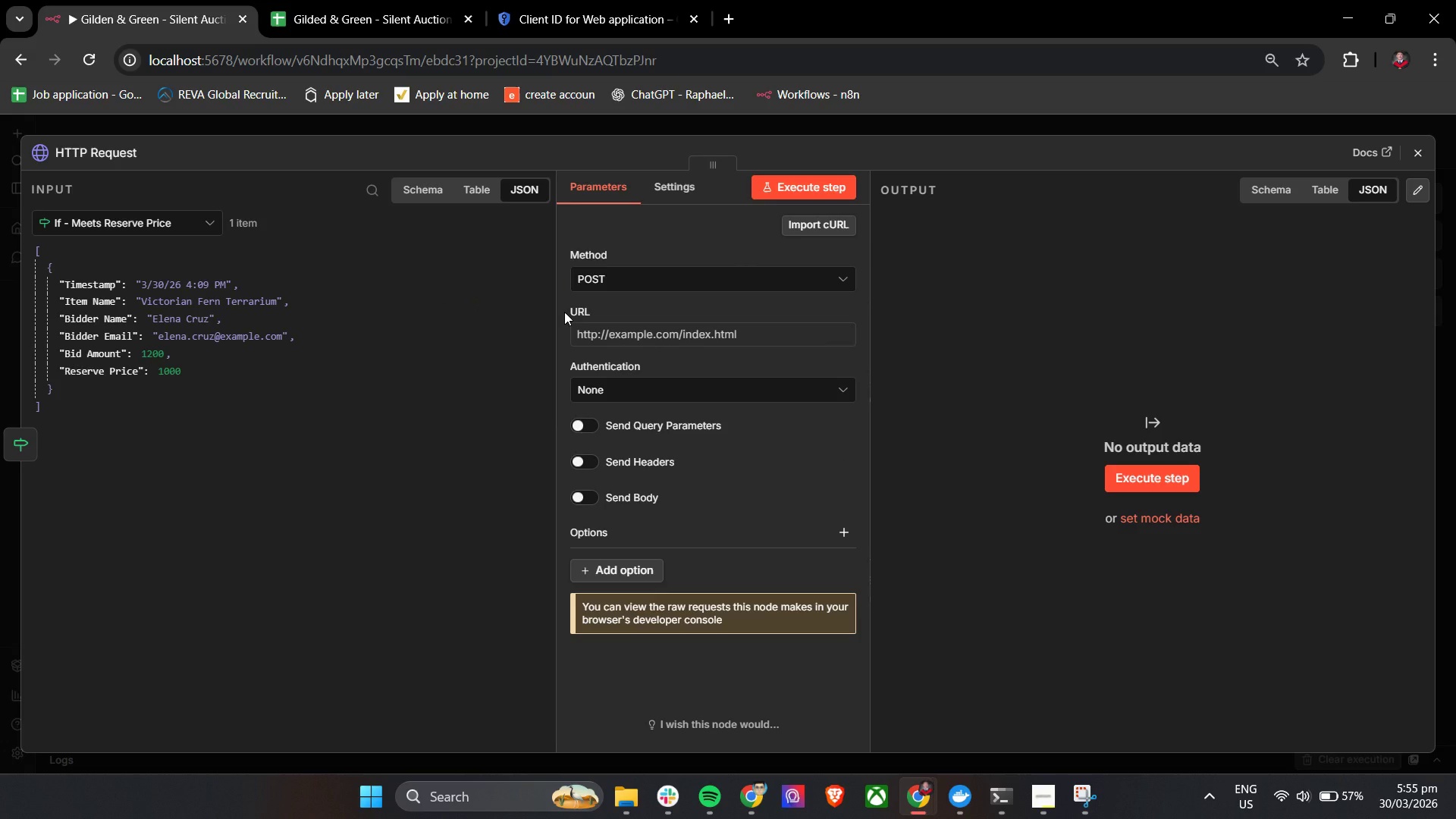 
left_click([113, 157])
 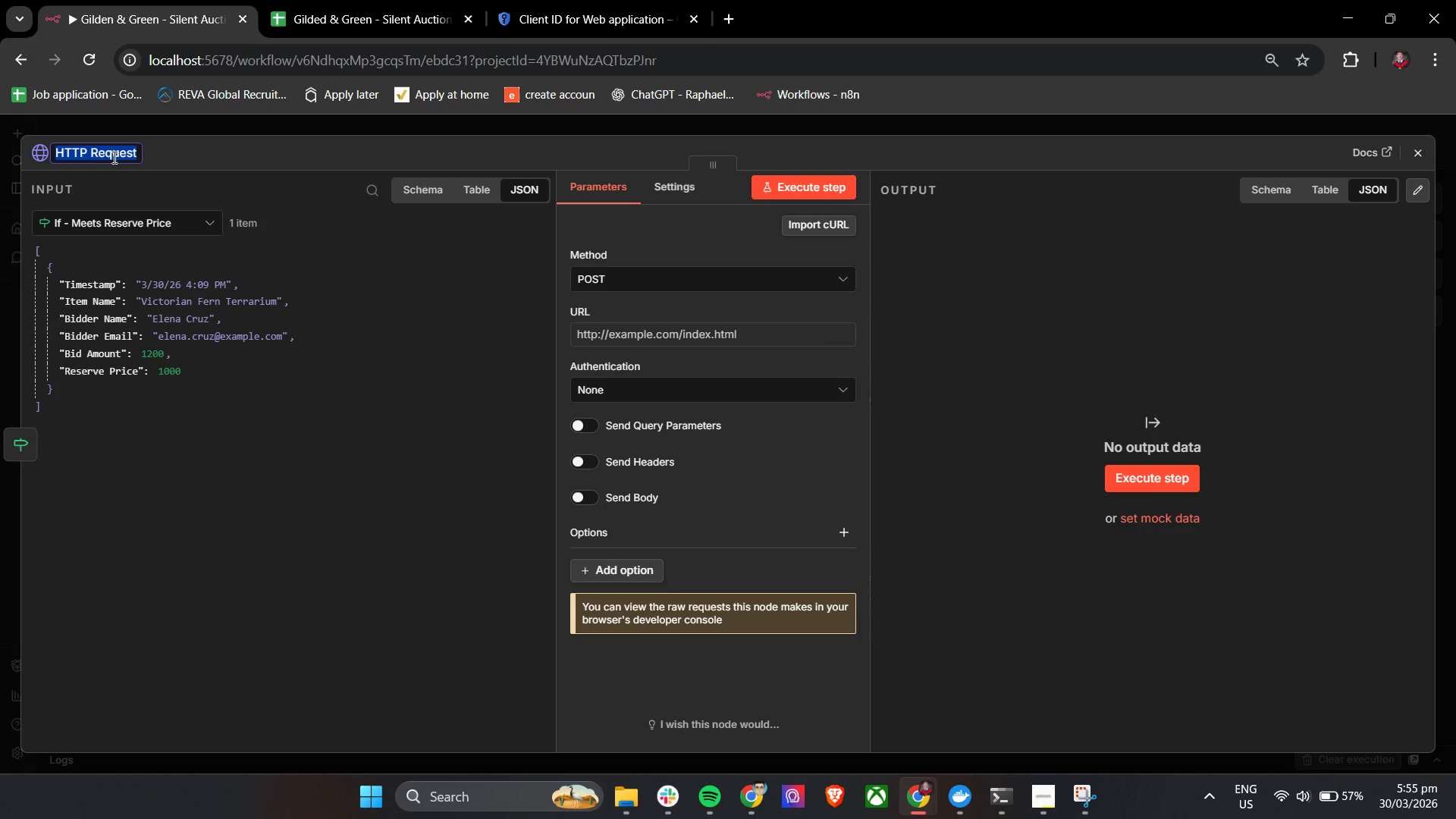 
type(Send - Slack High Bid Alert)
 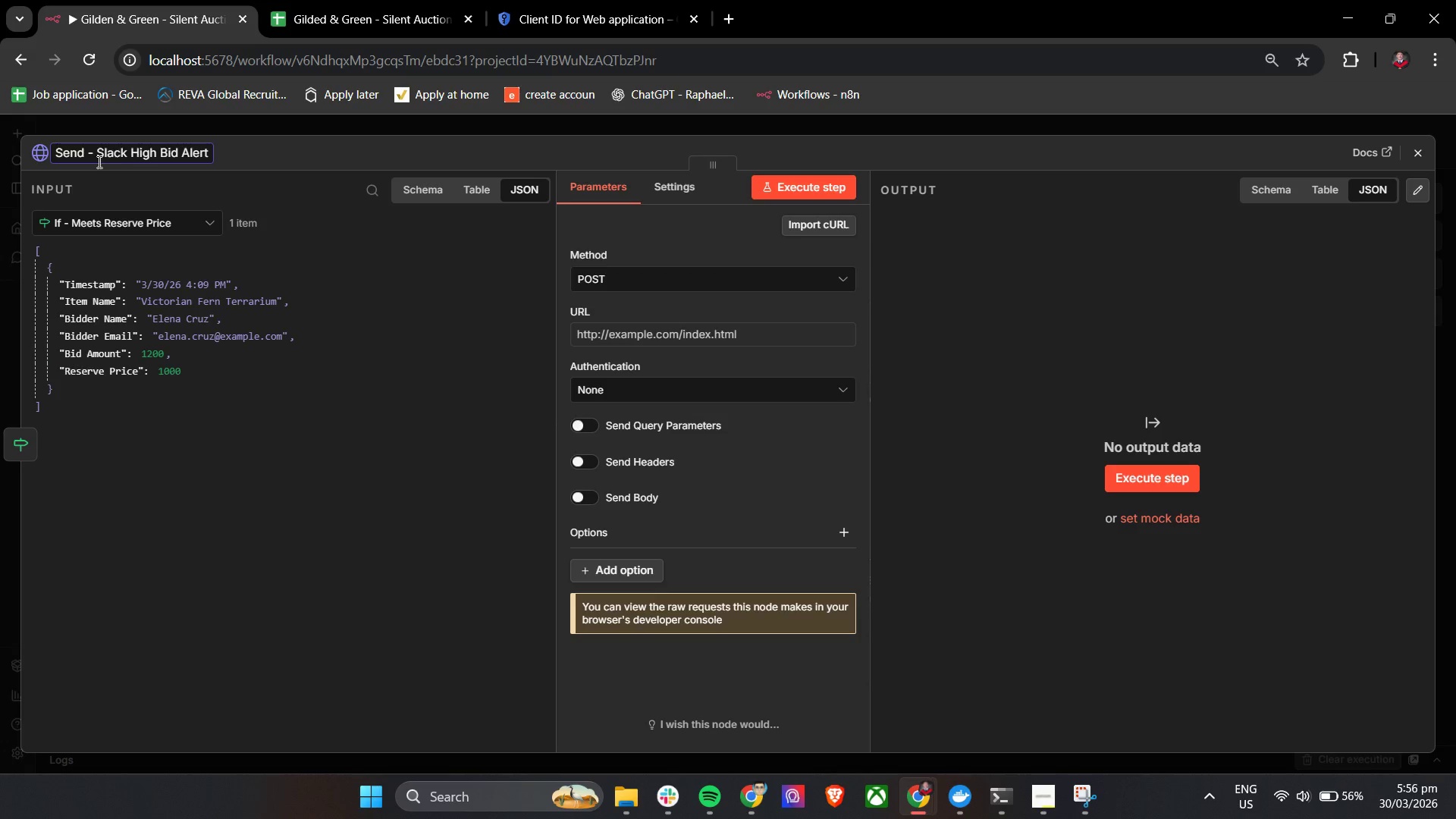 
wait(25.53)
 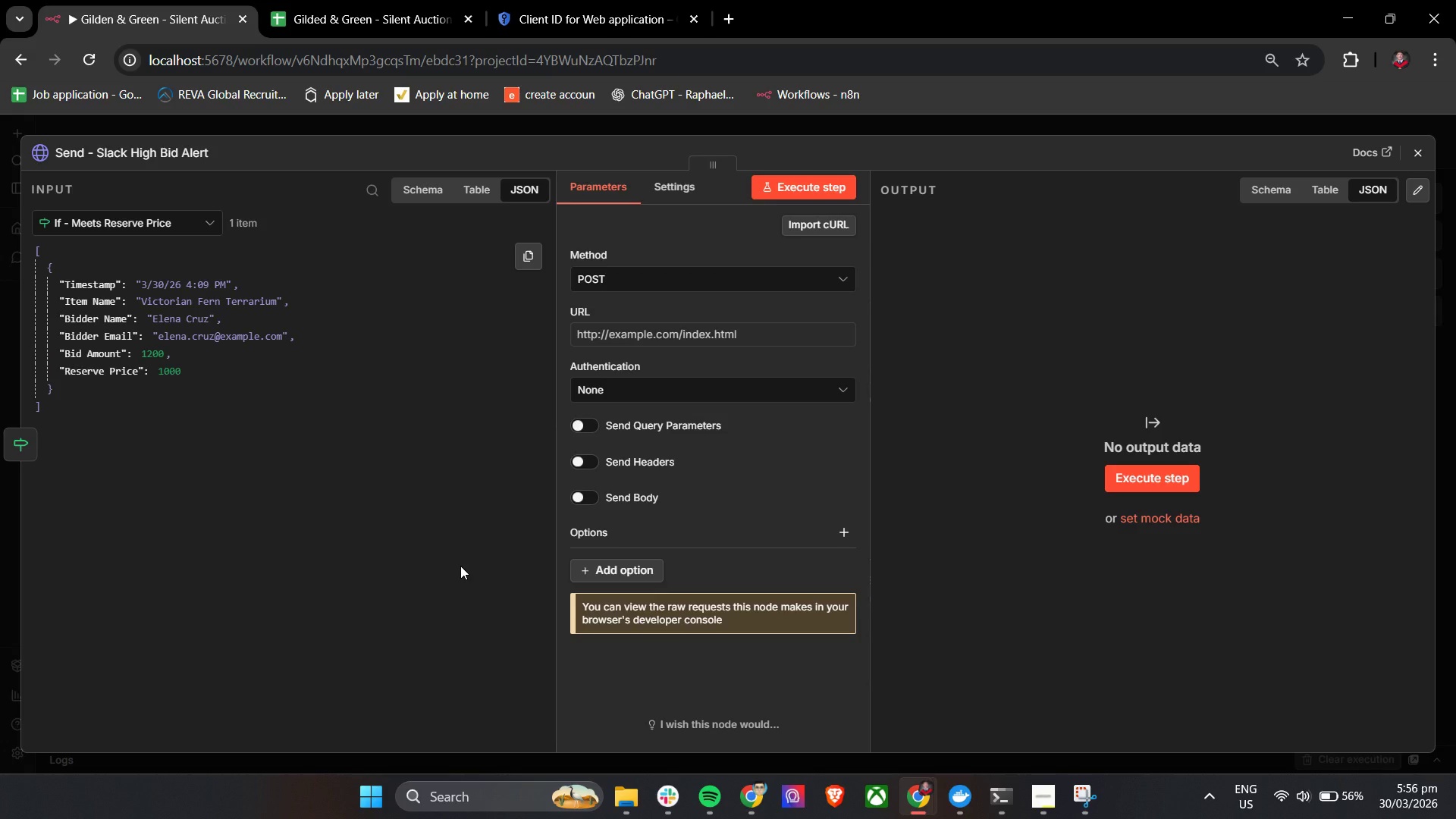 
left_click([658, 307])
 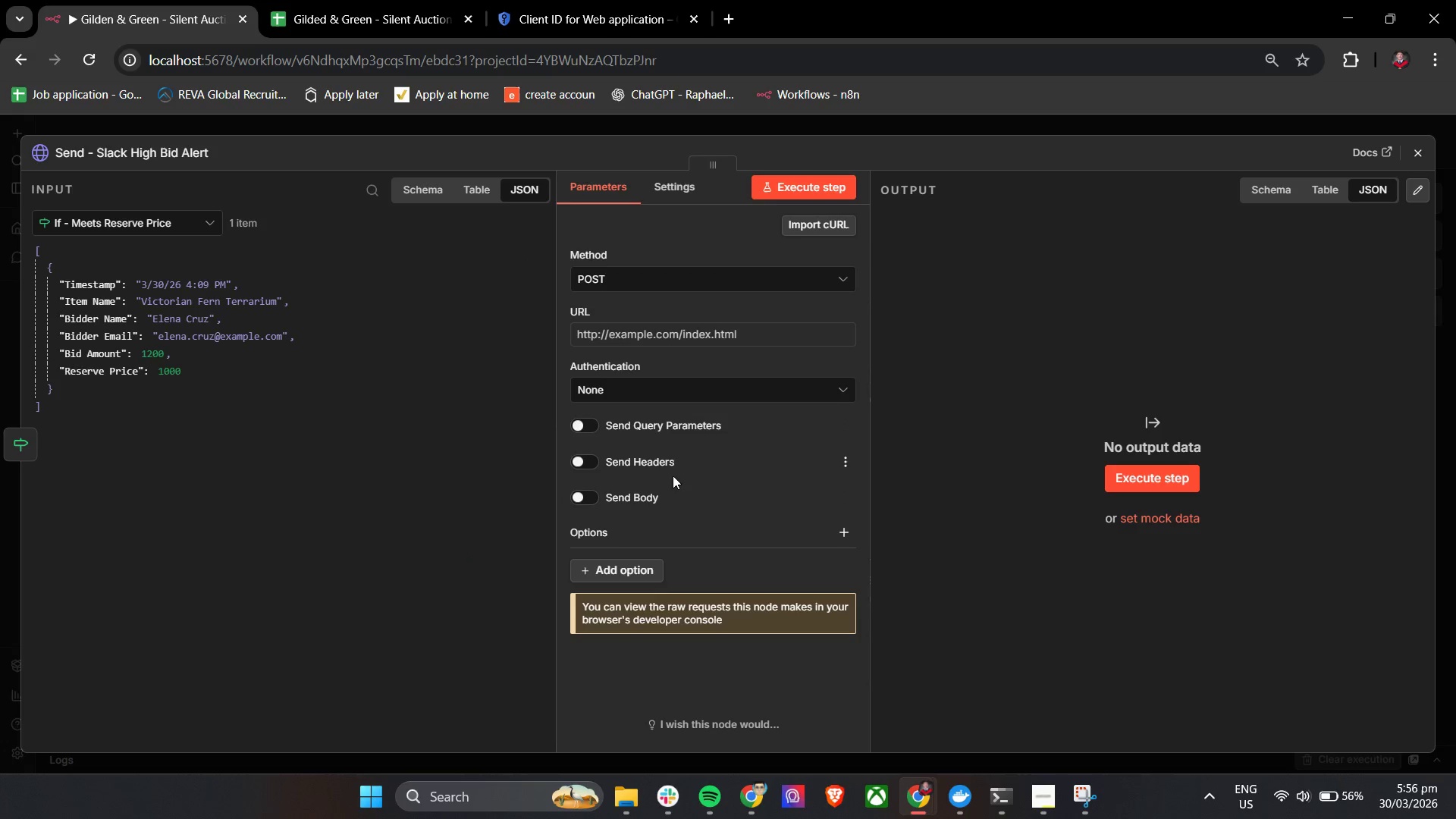 
left_click([645, 231])
 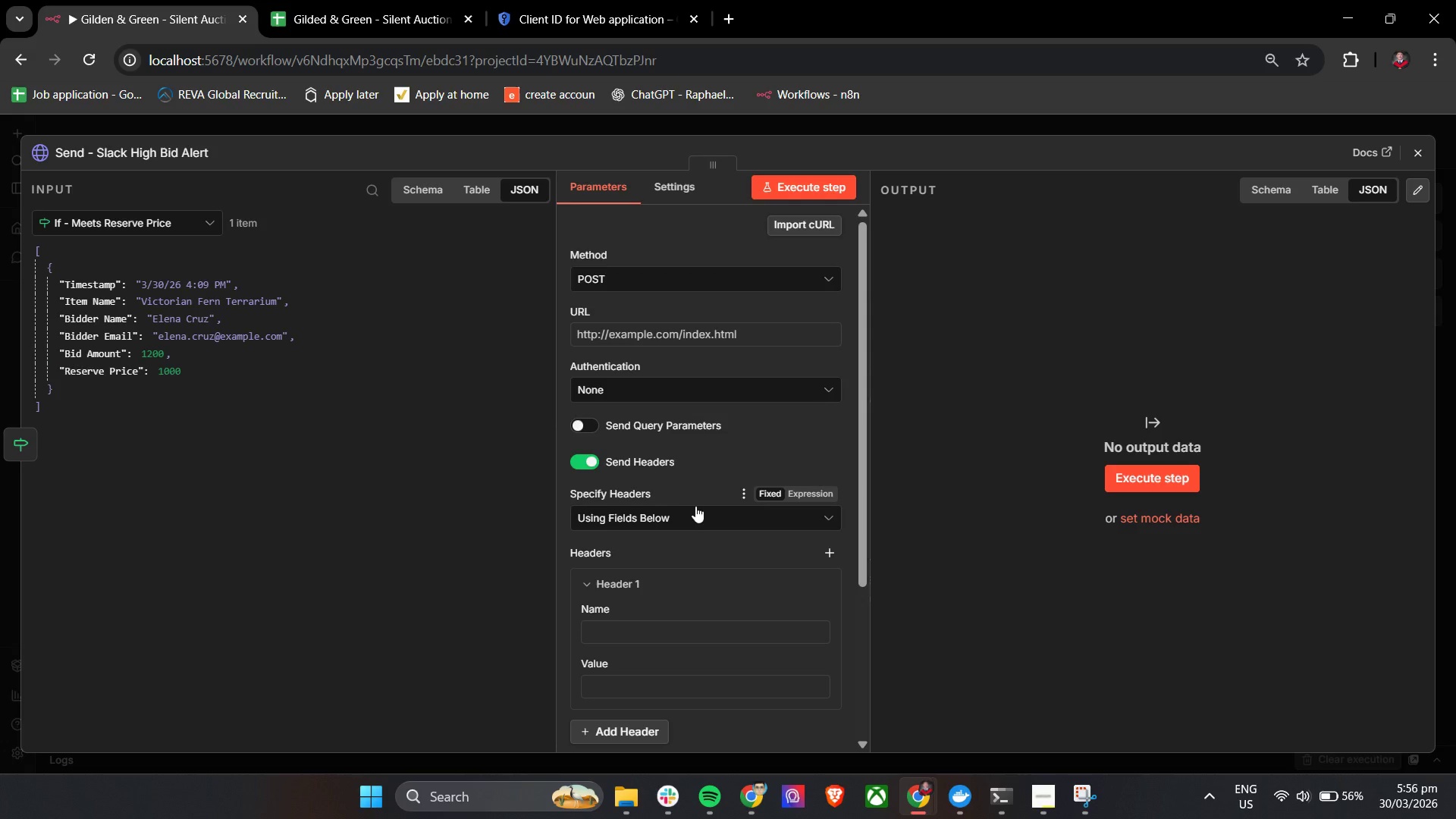 
wait(17.92)
 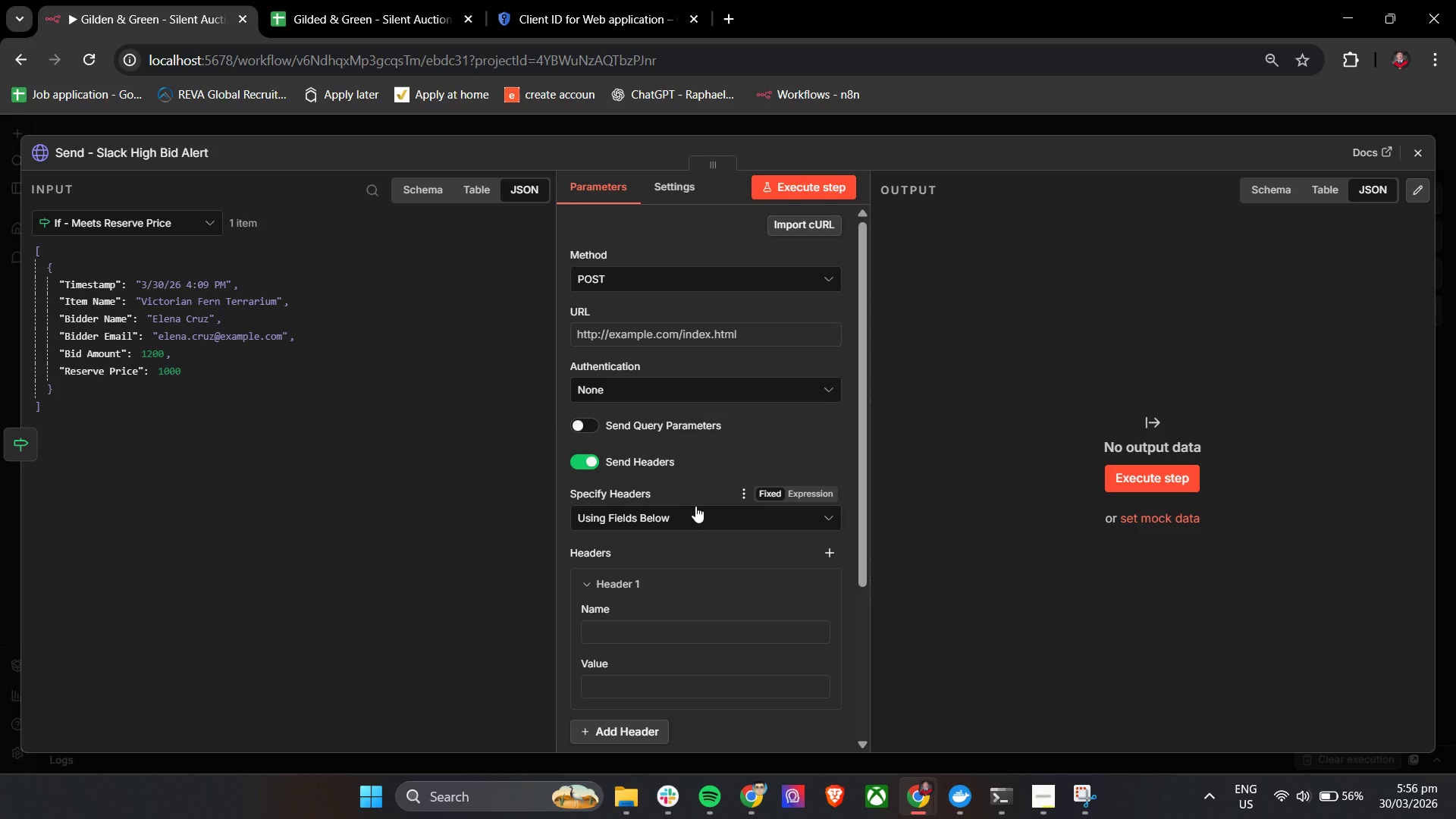 
left_click([632, 526])
 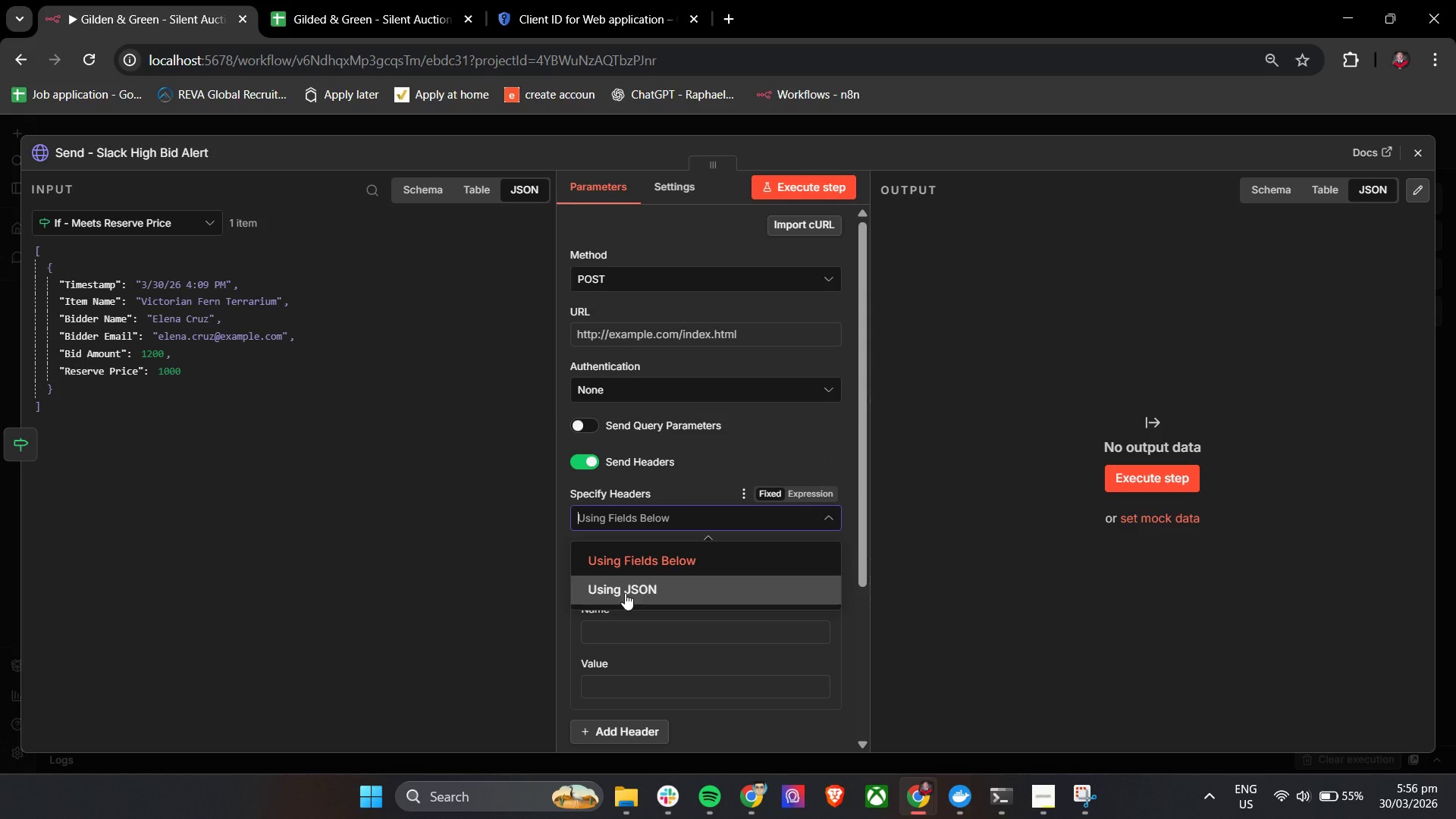 
wait(5.53)
 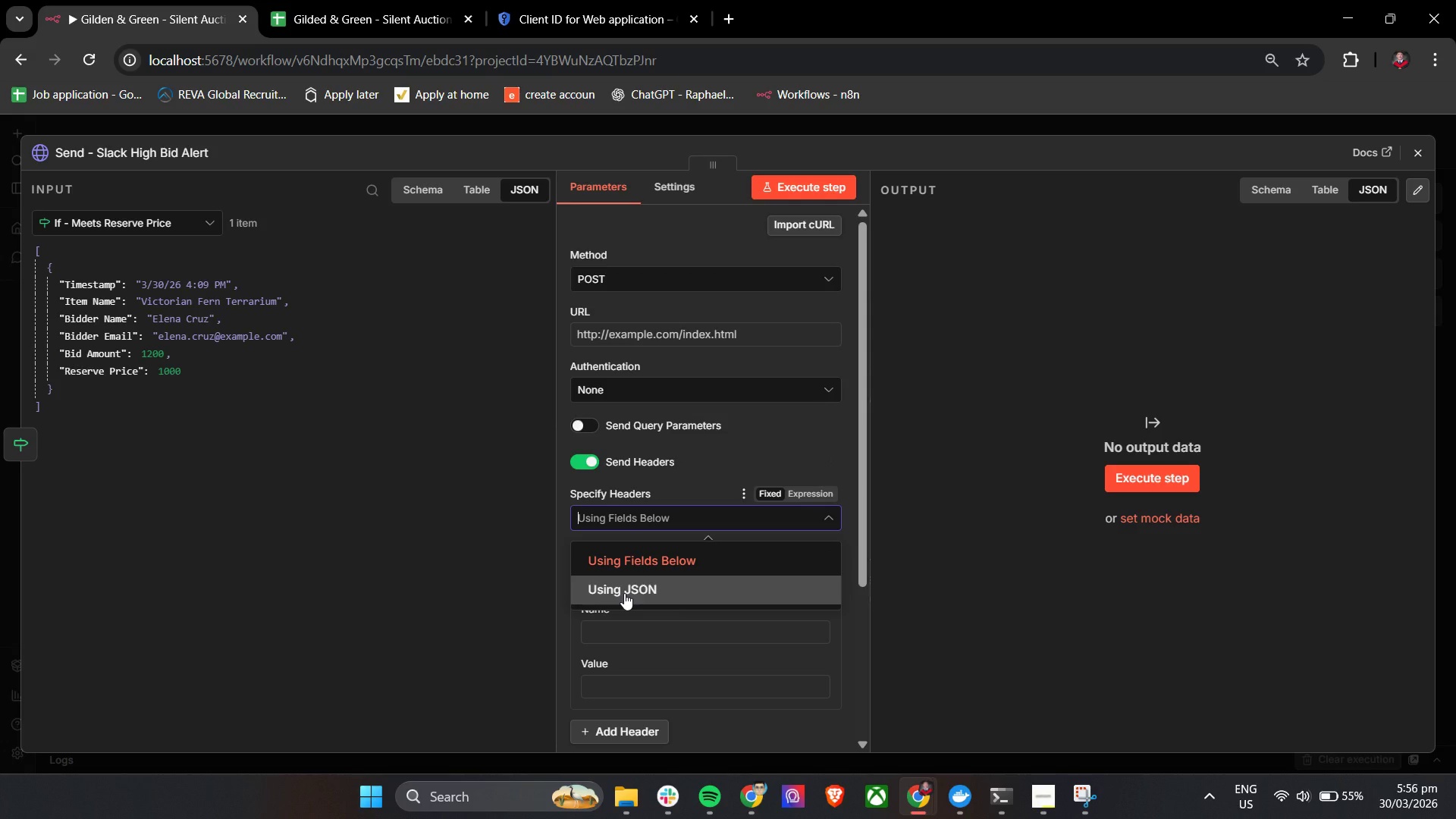 
left_click([563, 485])
 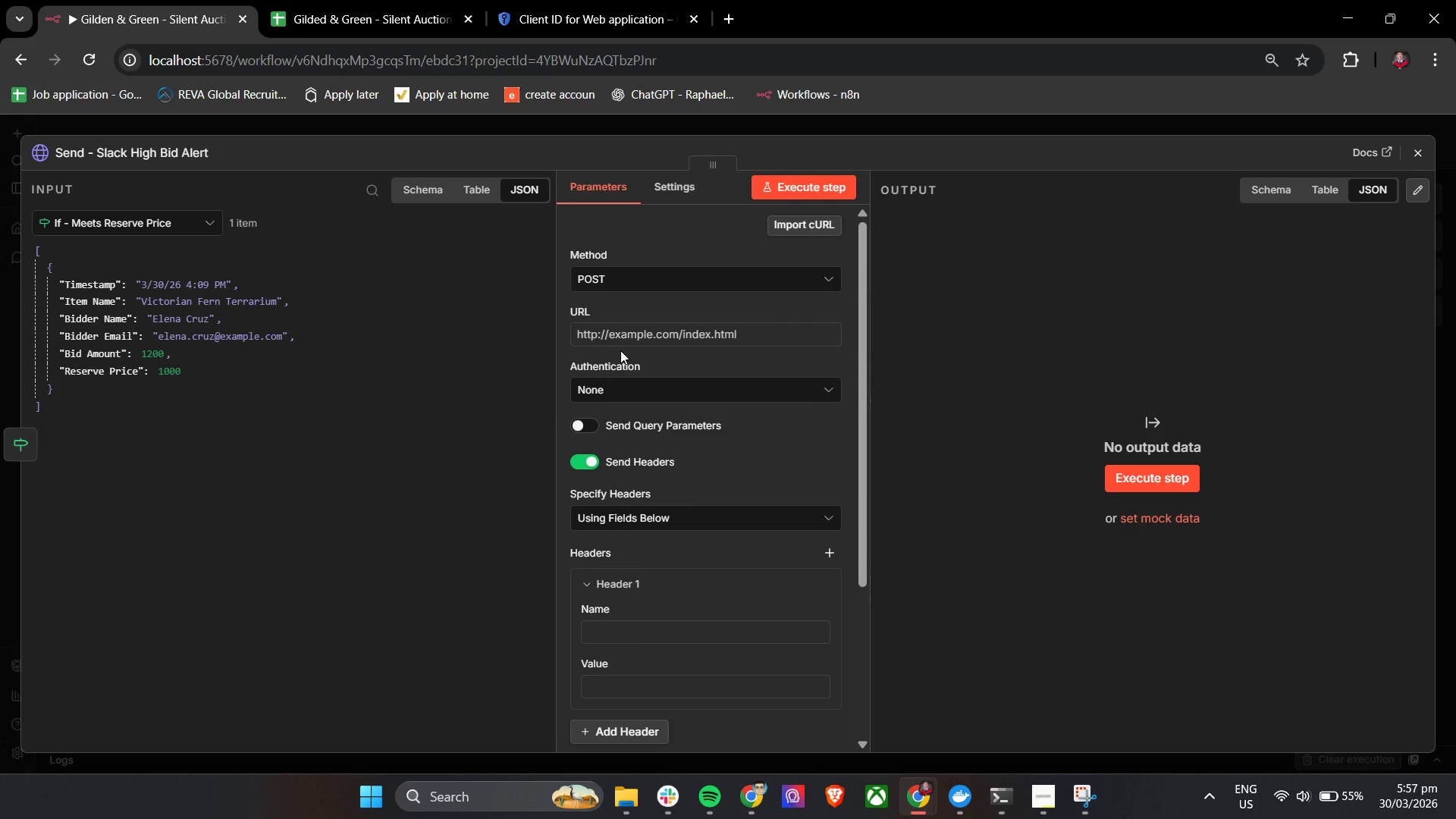 
wait(19.78)
 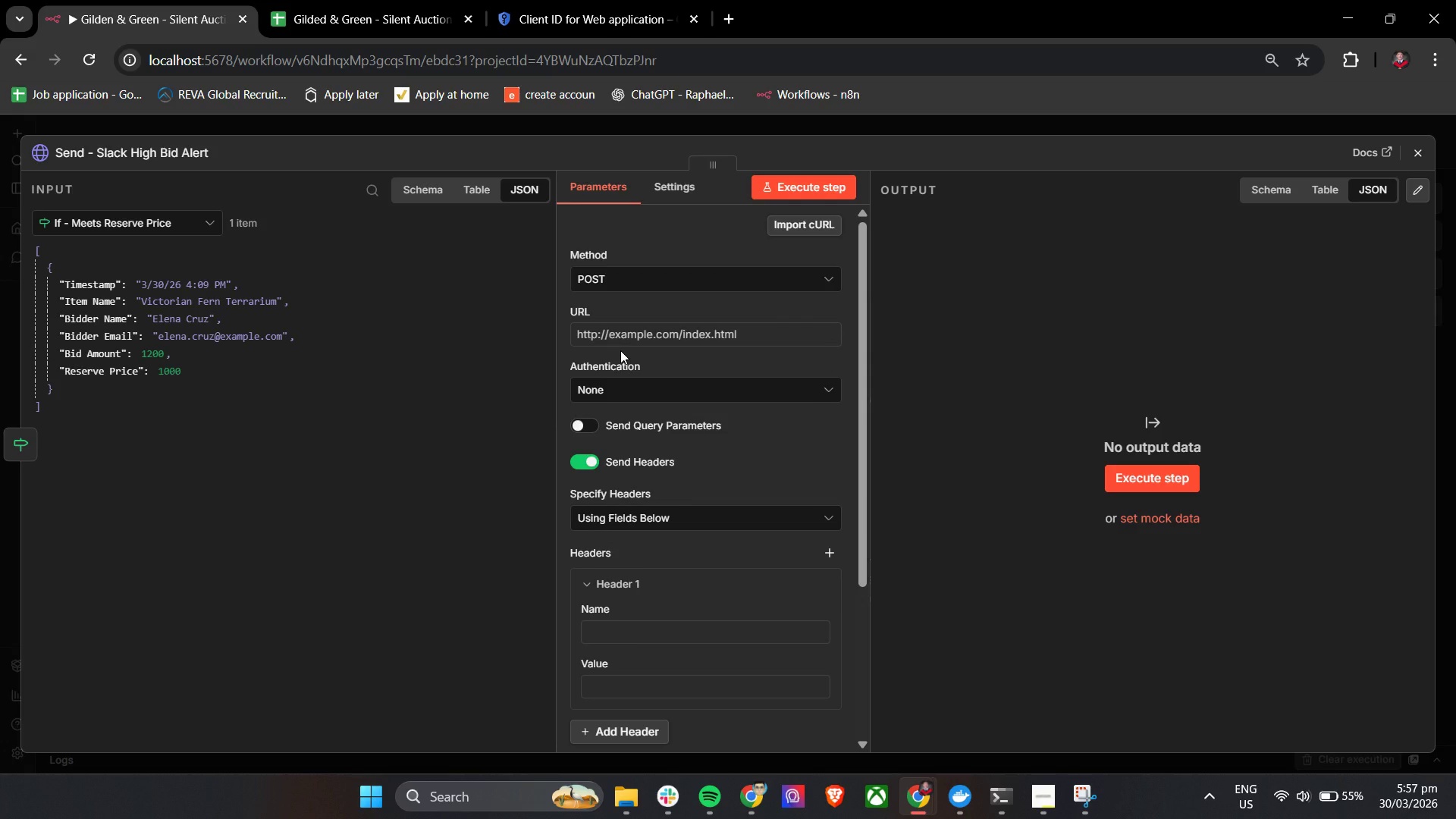 
scroll: coordinate [709, 474], scroll_direction: down, amount: 2.0
 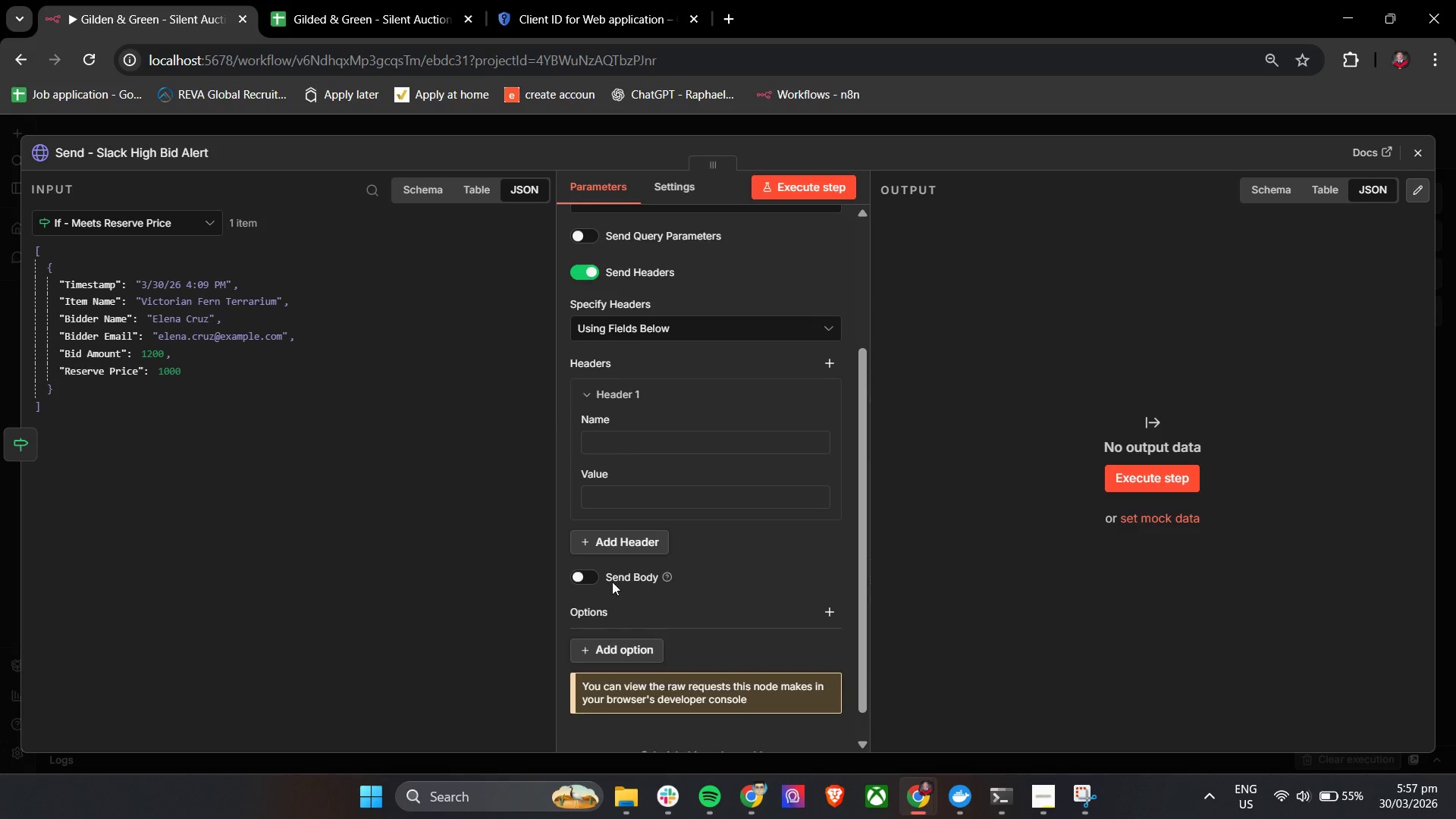 
left_click([587, 579])
 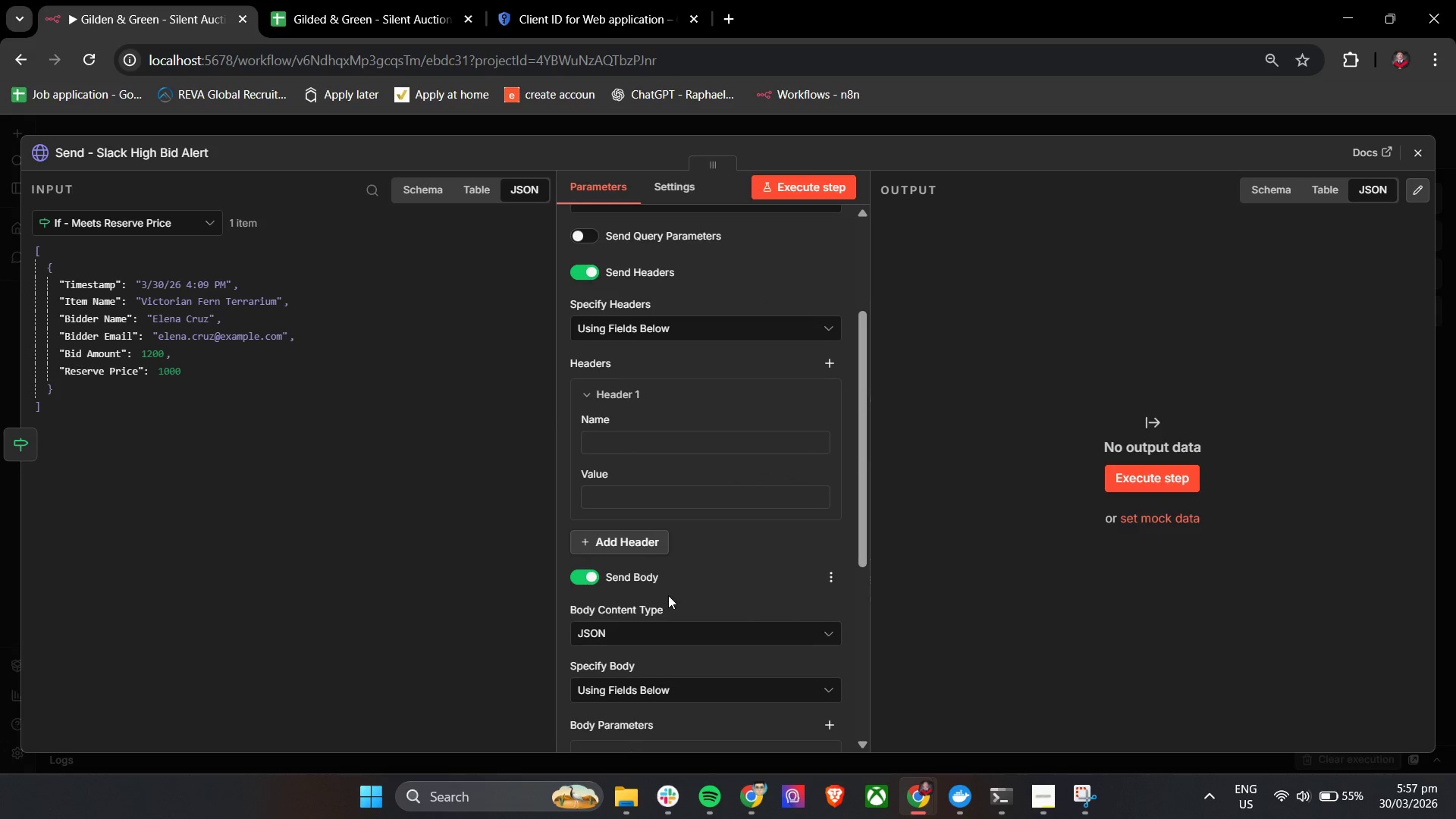 
scroll: coordinate [678, 597], scroll_direction: down, amount: 3.0
 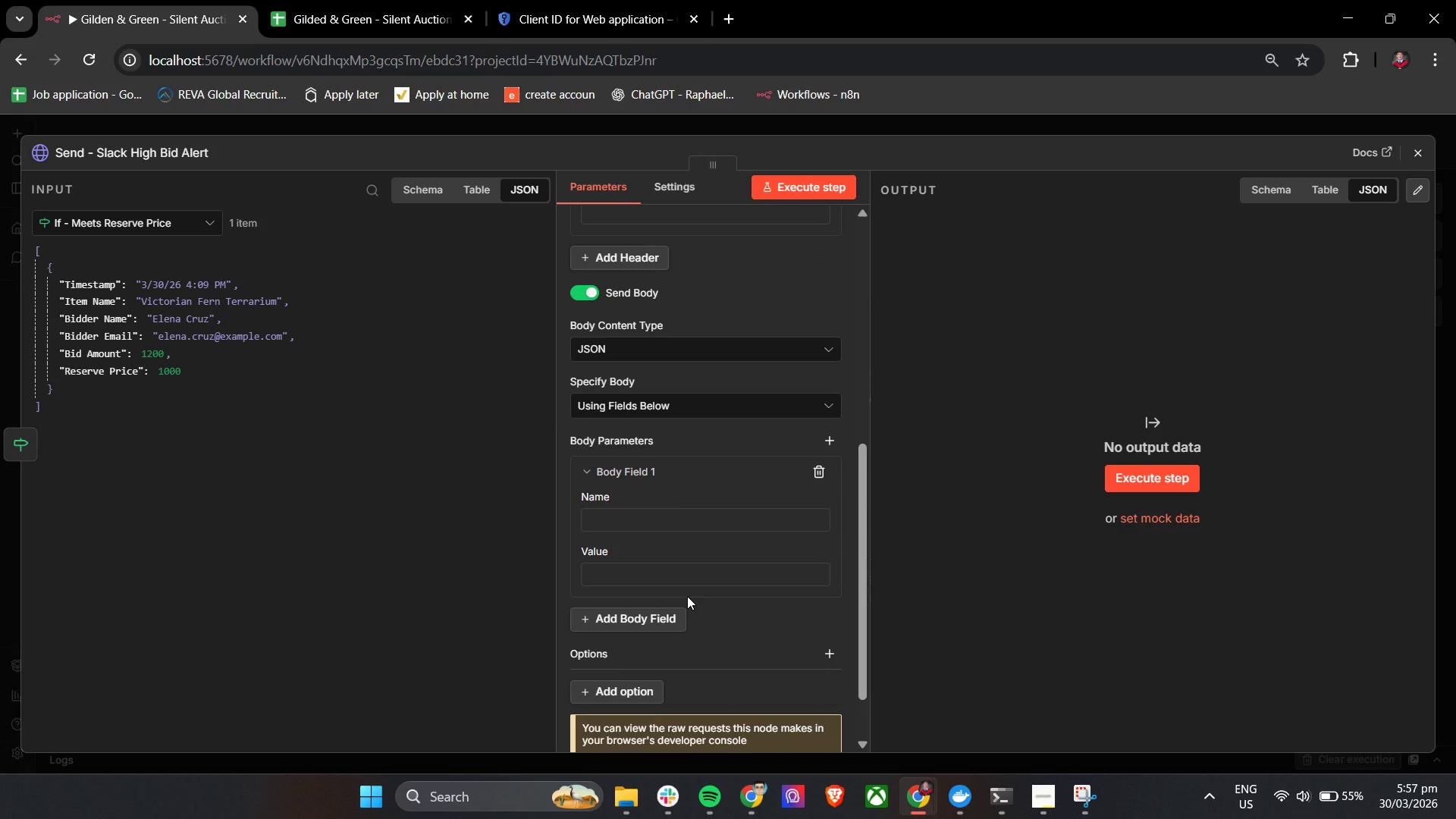 
scroll: coordinate [687, 596], scroll_direction: up, amount: 1.0
 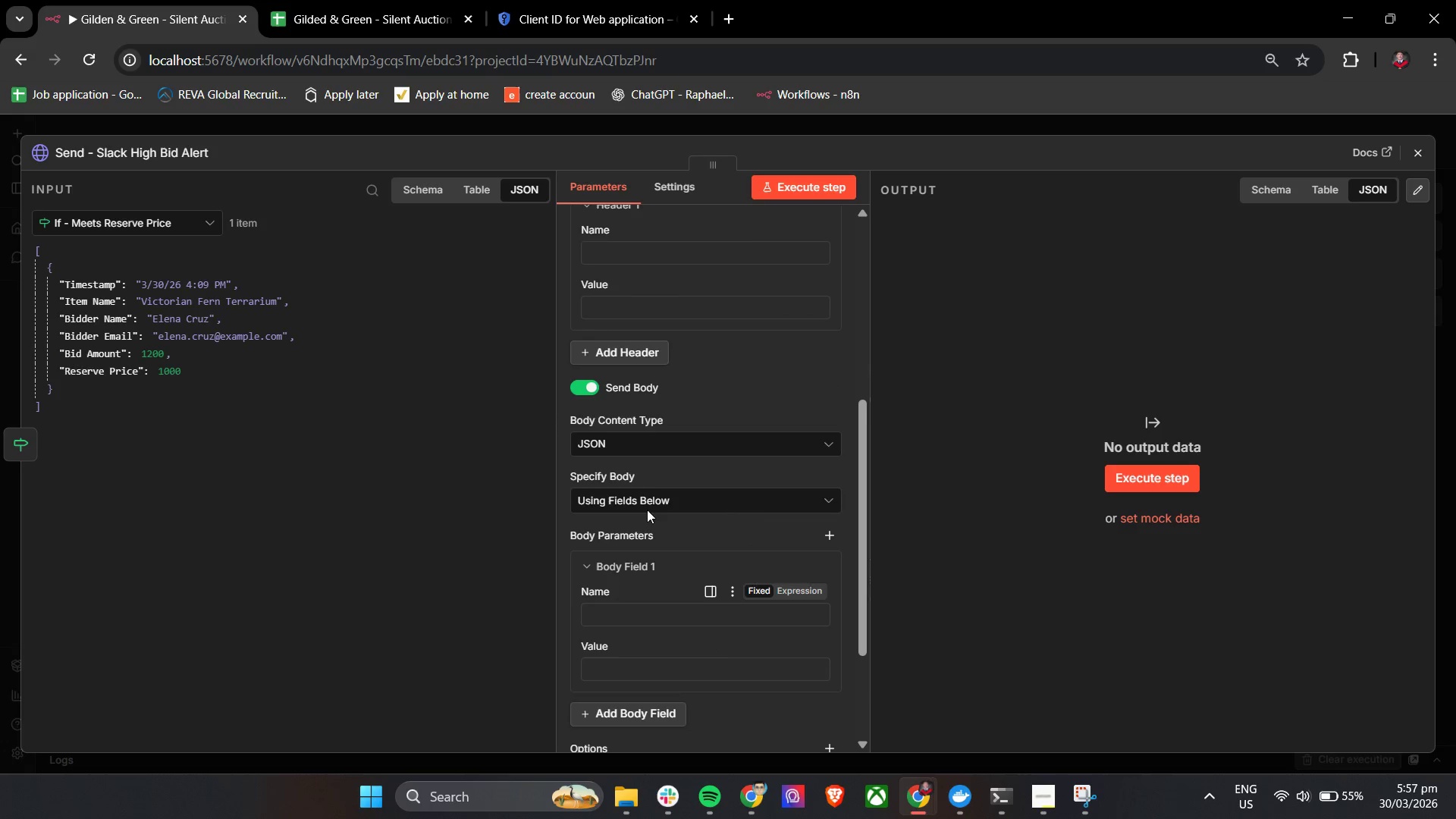 
left_click([651, 447])
 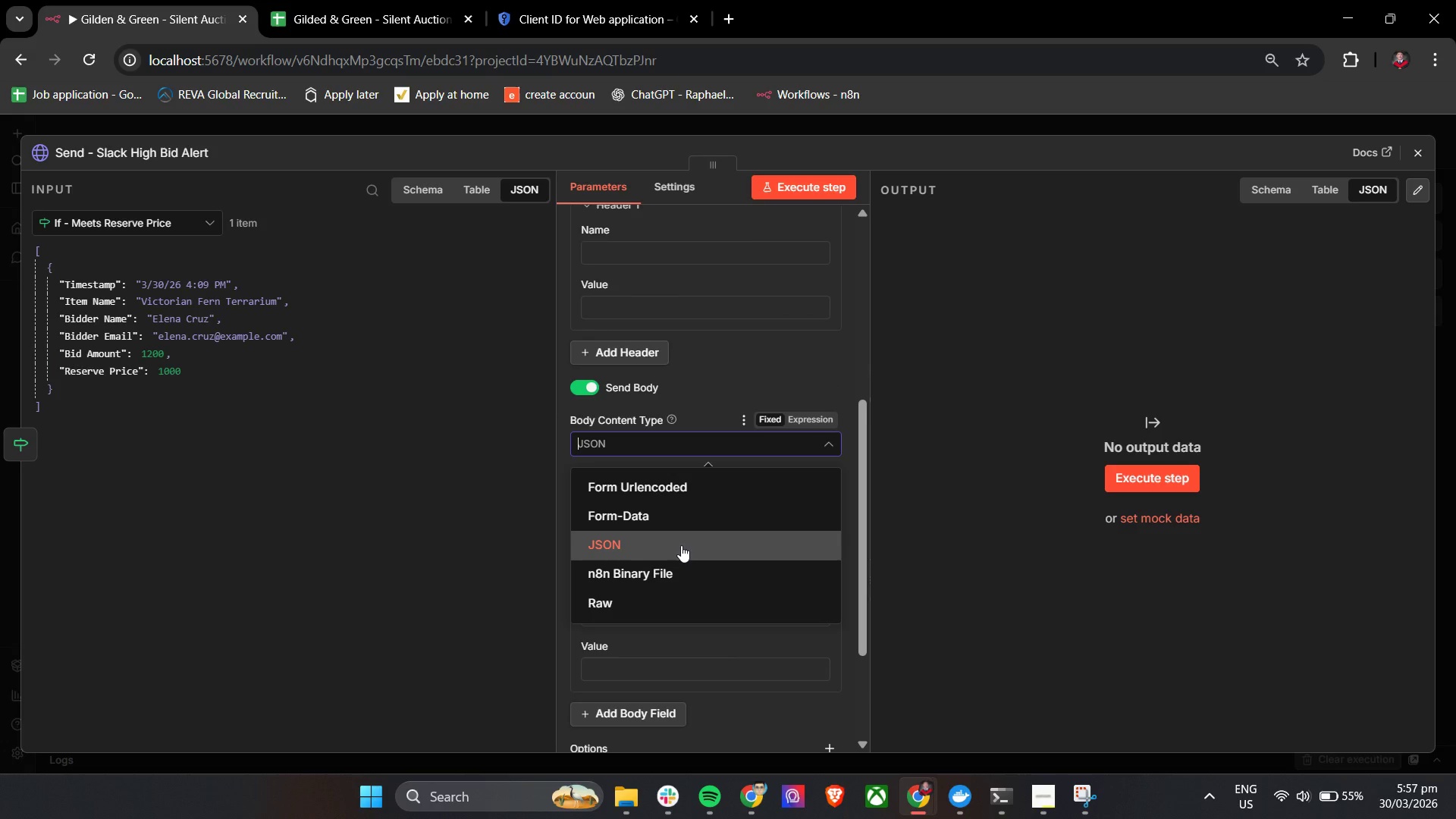 
wait(5.61)
 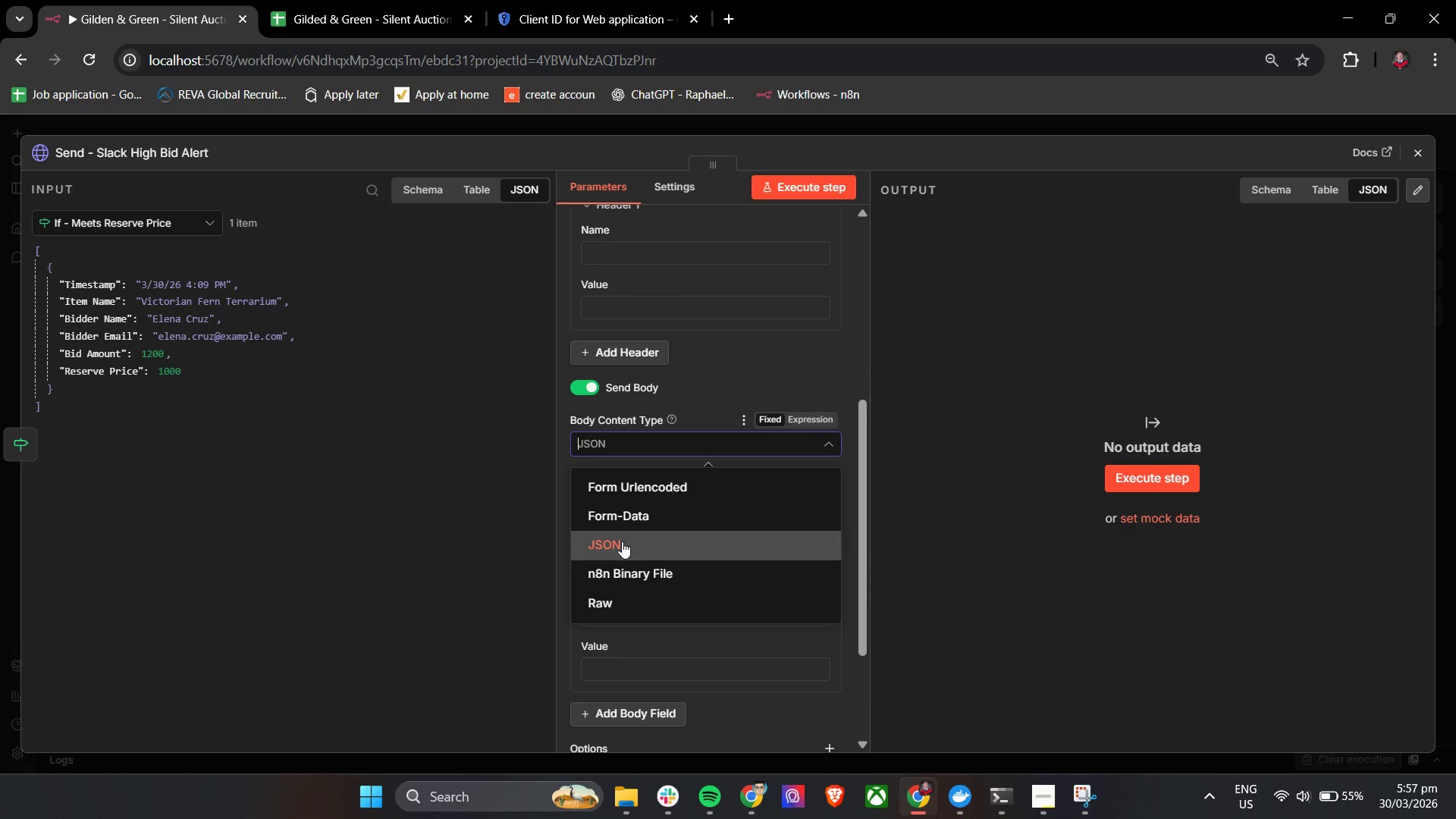 
left_click([725, 378])
 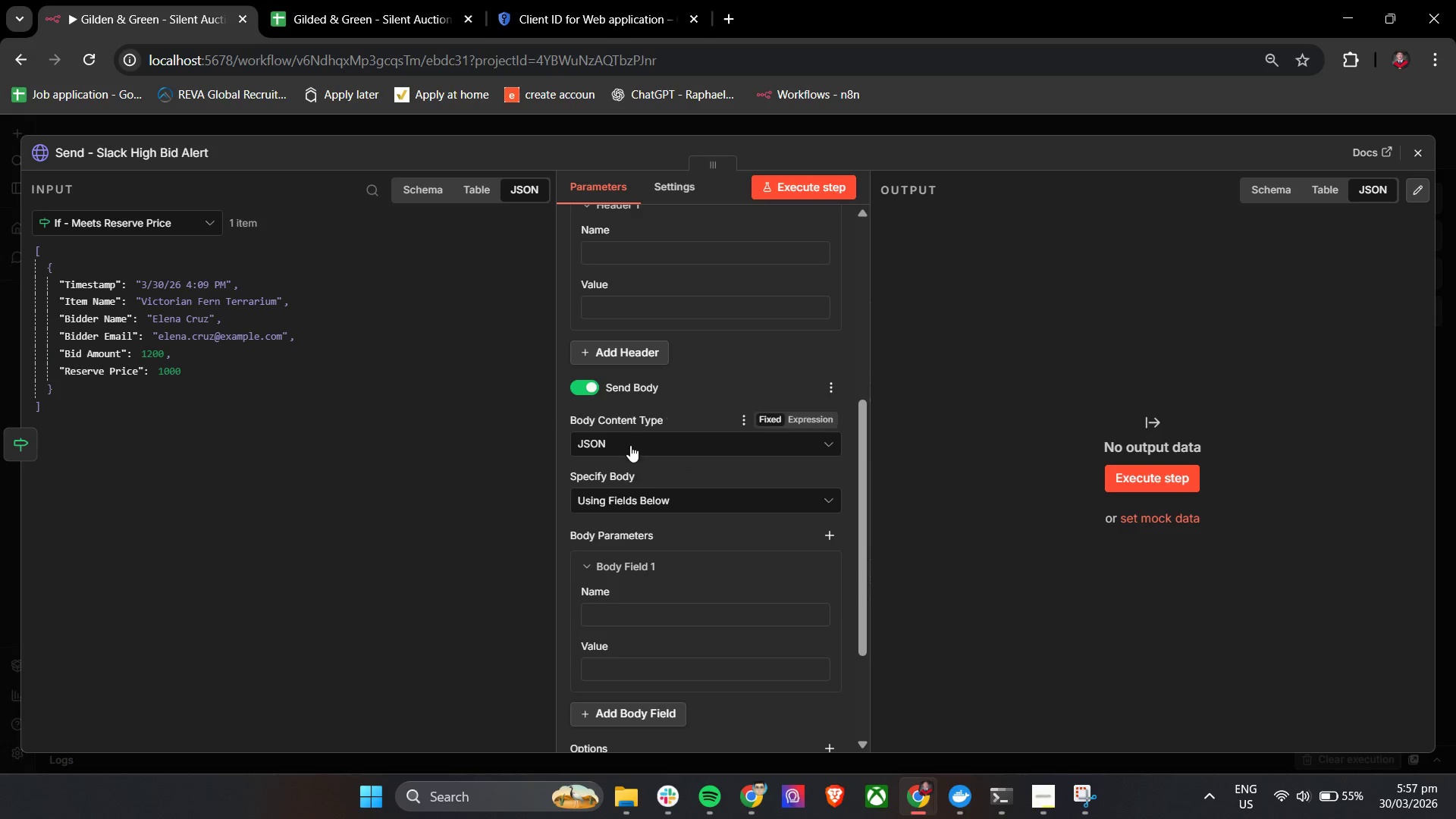 
left_click([630, 445])
 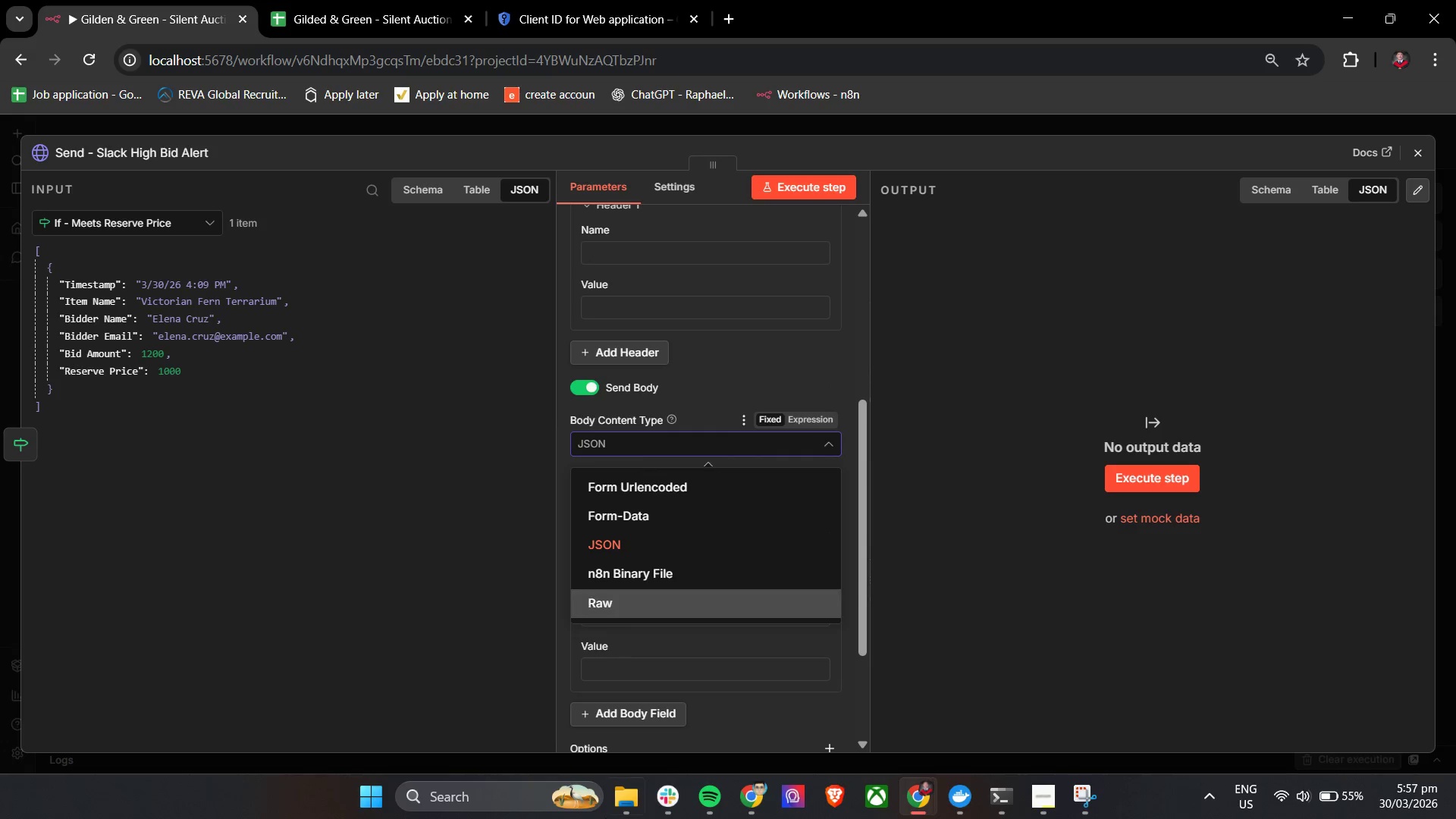 
wait(5.19)
 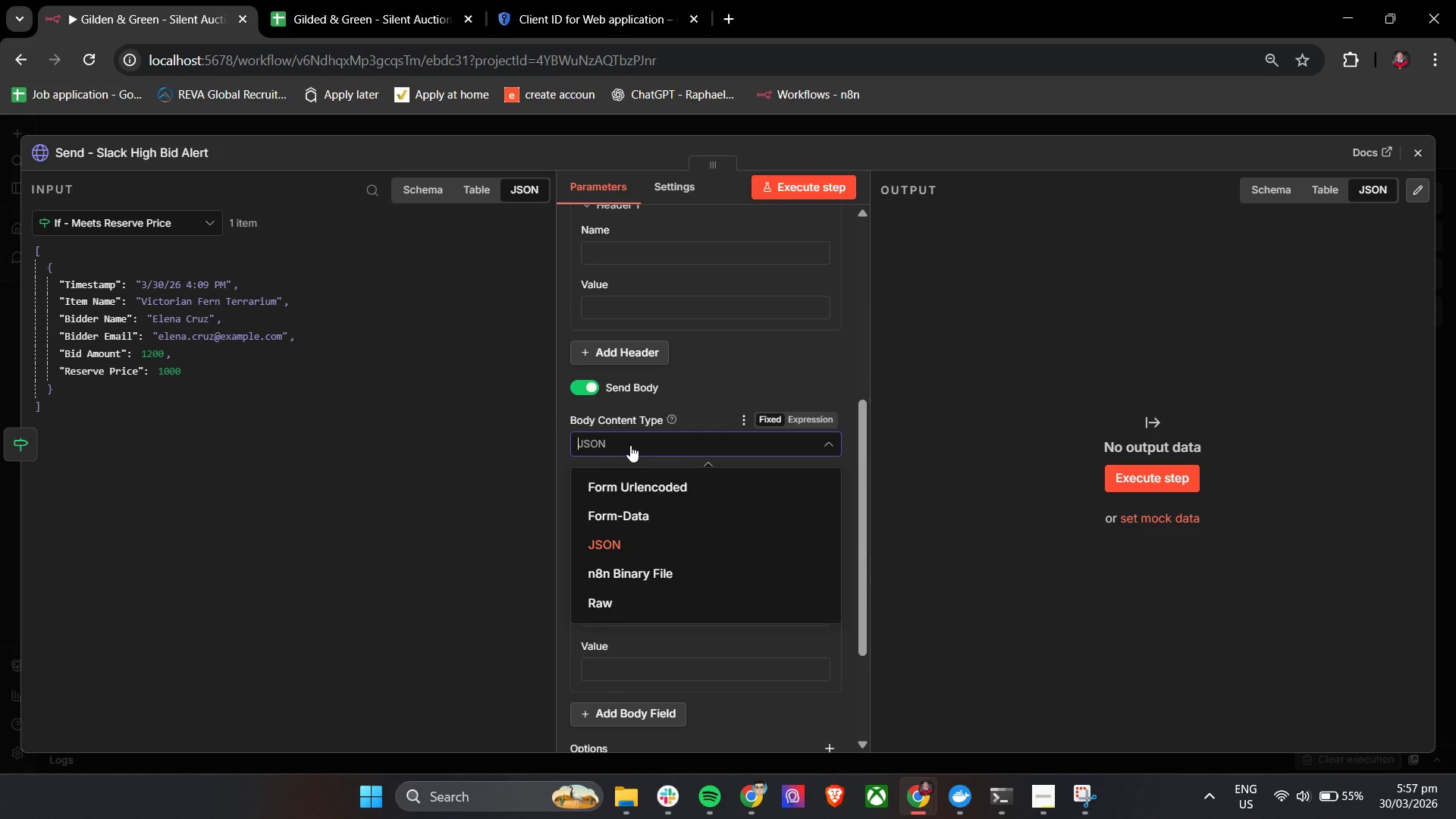 
left_click([582, 381])
 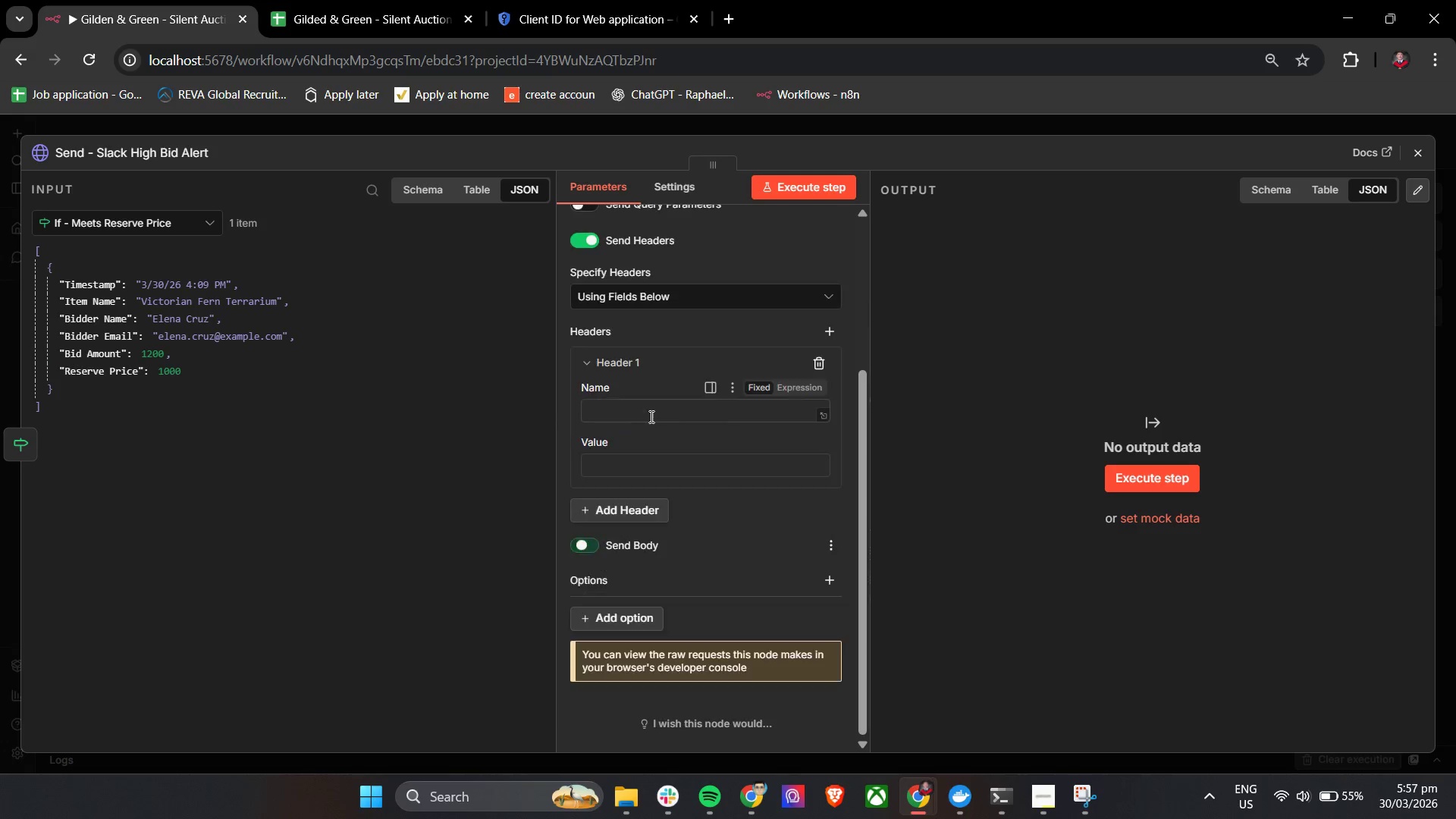 
scroll: coordinate [653, 425], scroll_direction: up, amount: 2.0
 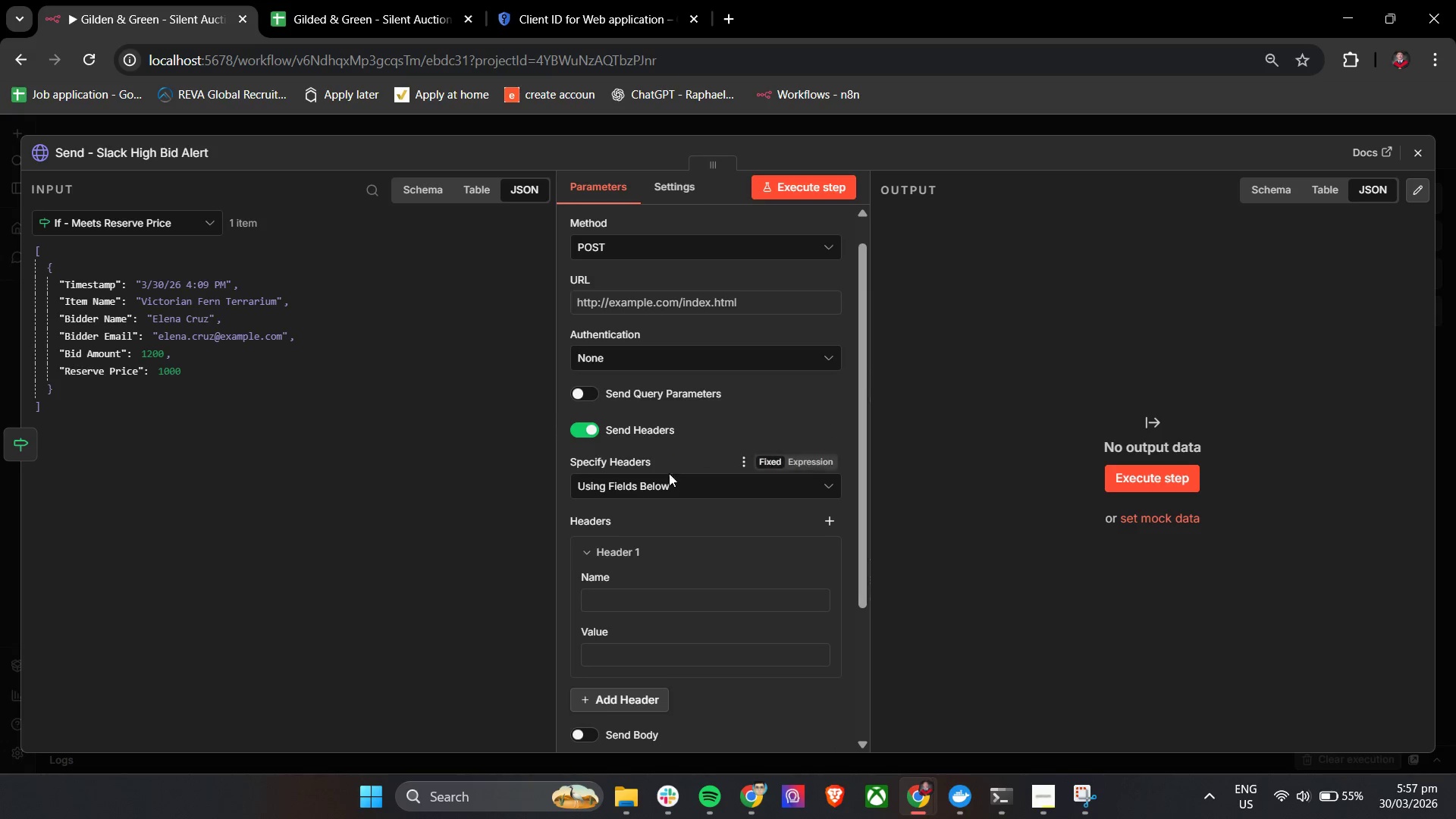 
left_click([665, 480])
 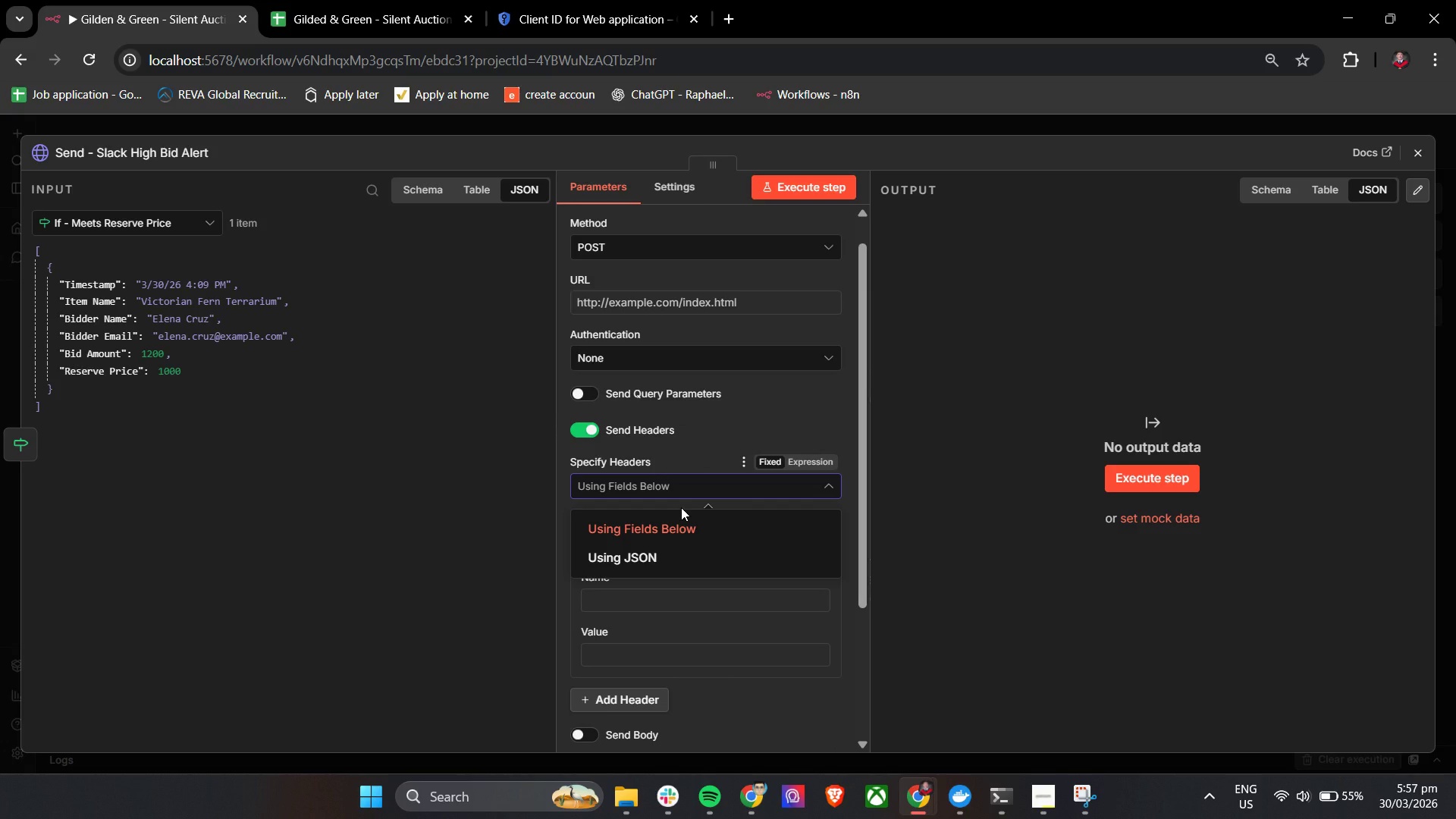 
wait(8.03)
 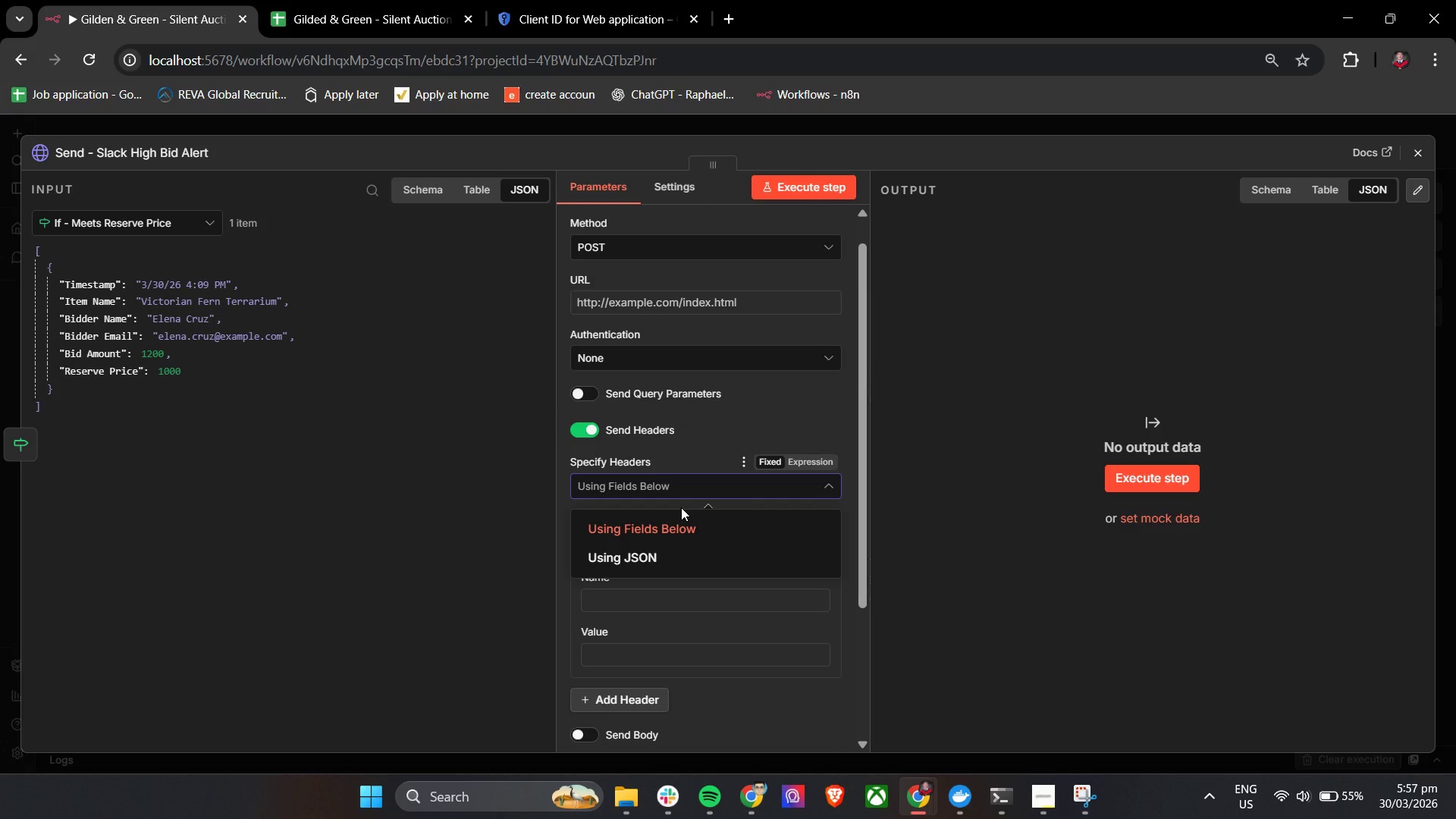 
left_click([563, 478])
 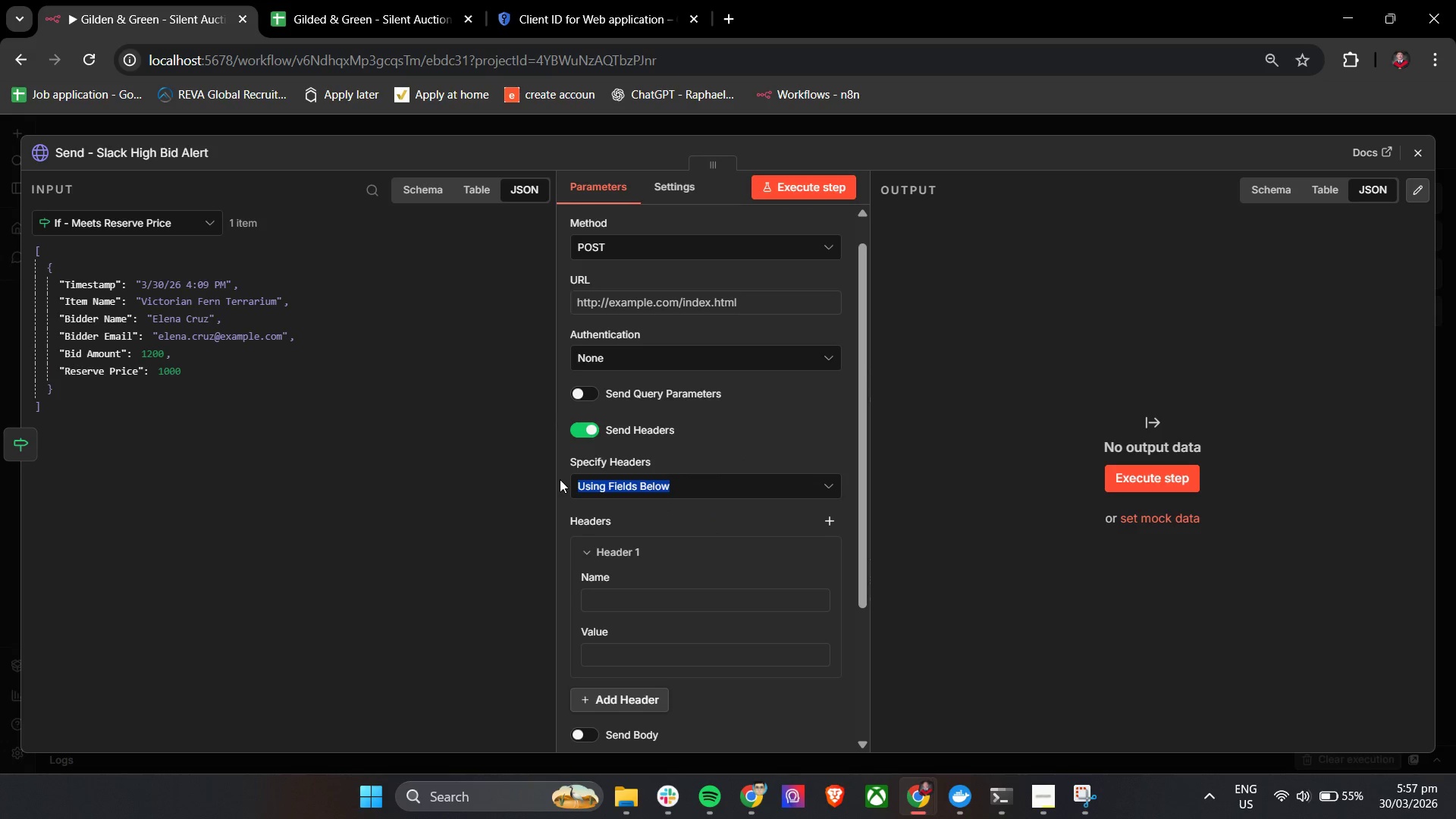 
scroll: coordinate [560, 479], scroll_direction: down, amount: 1.0
 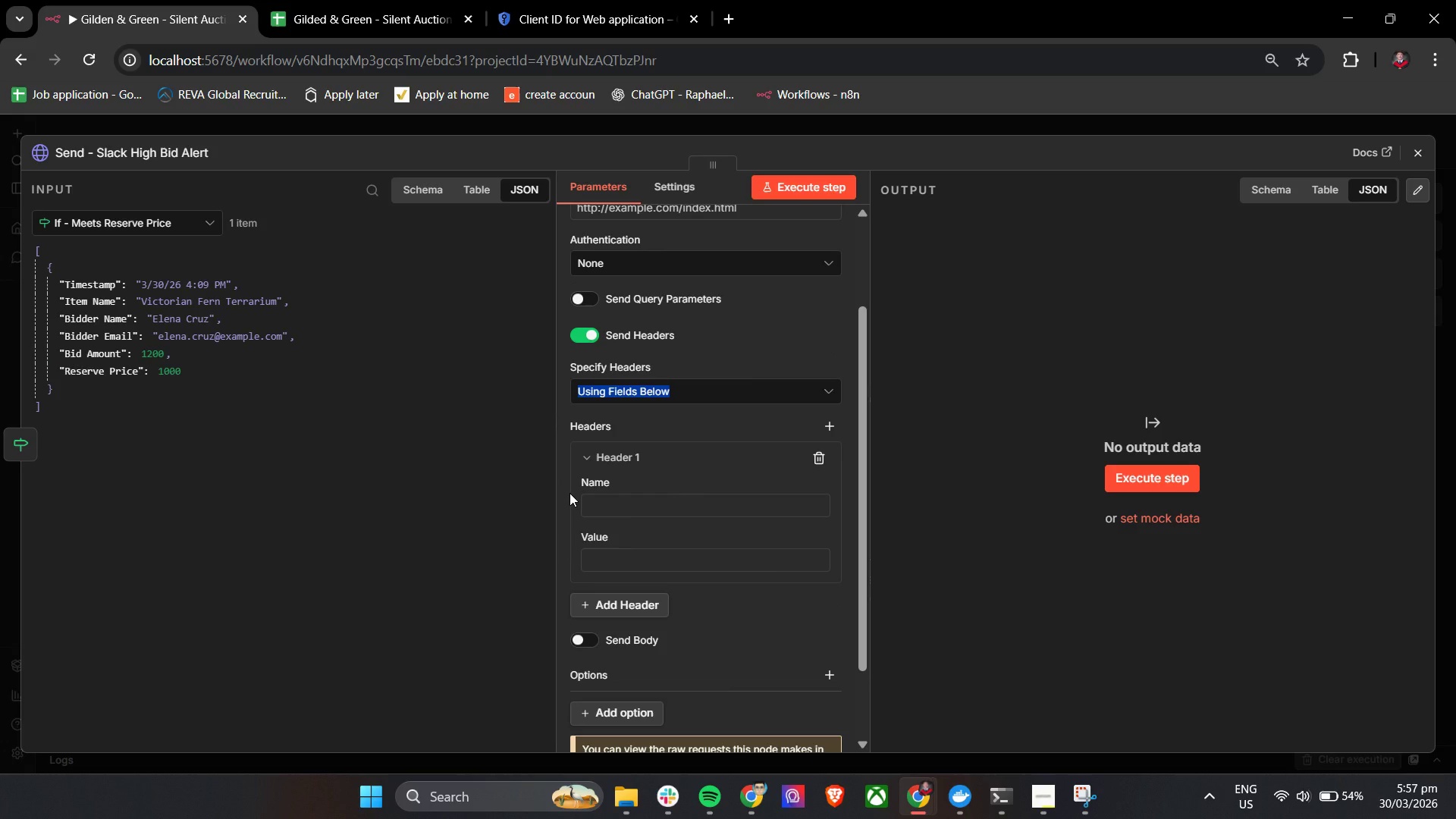 
wait(6.55)
 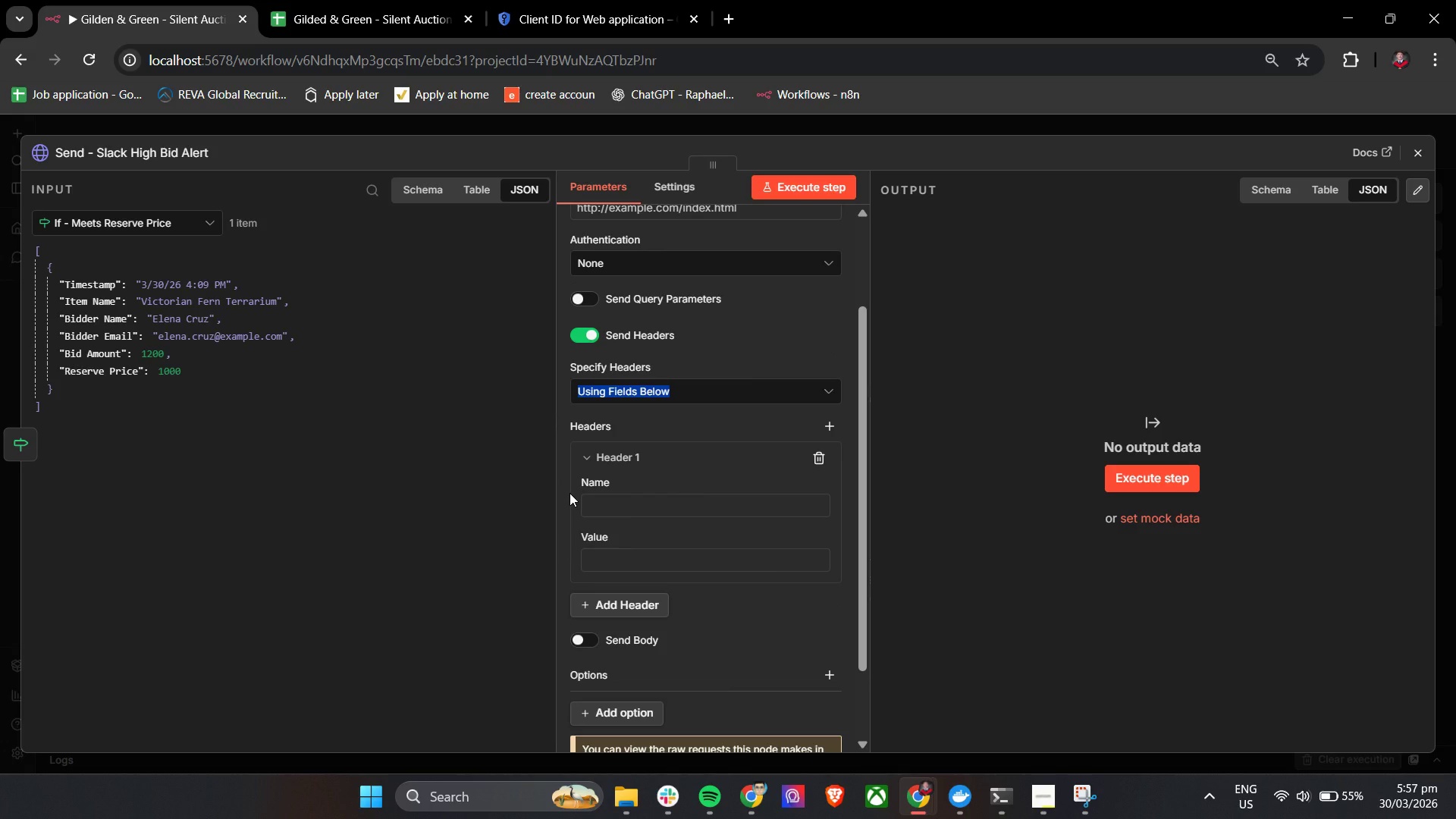 
left_click([588, 636])
 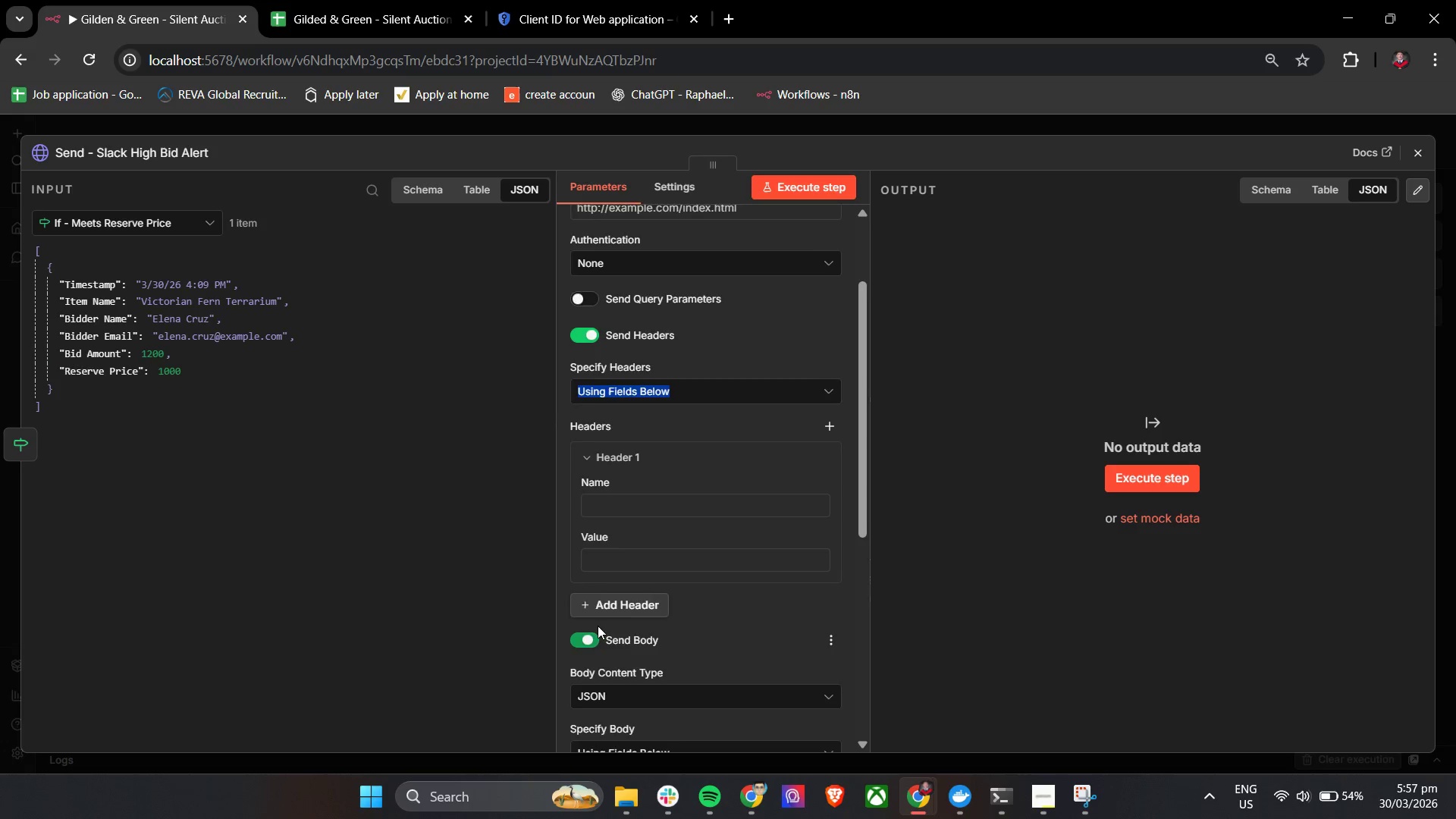 
scroll: coordinate [598, 626], scroll_direction: down, amount: 3.0
 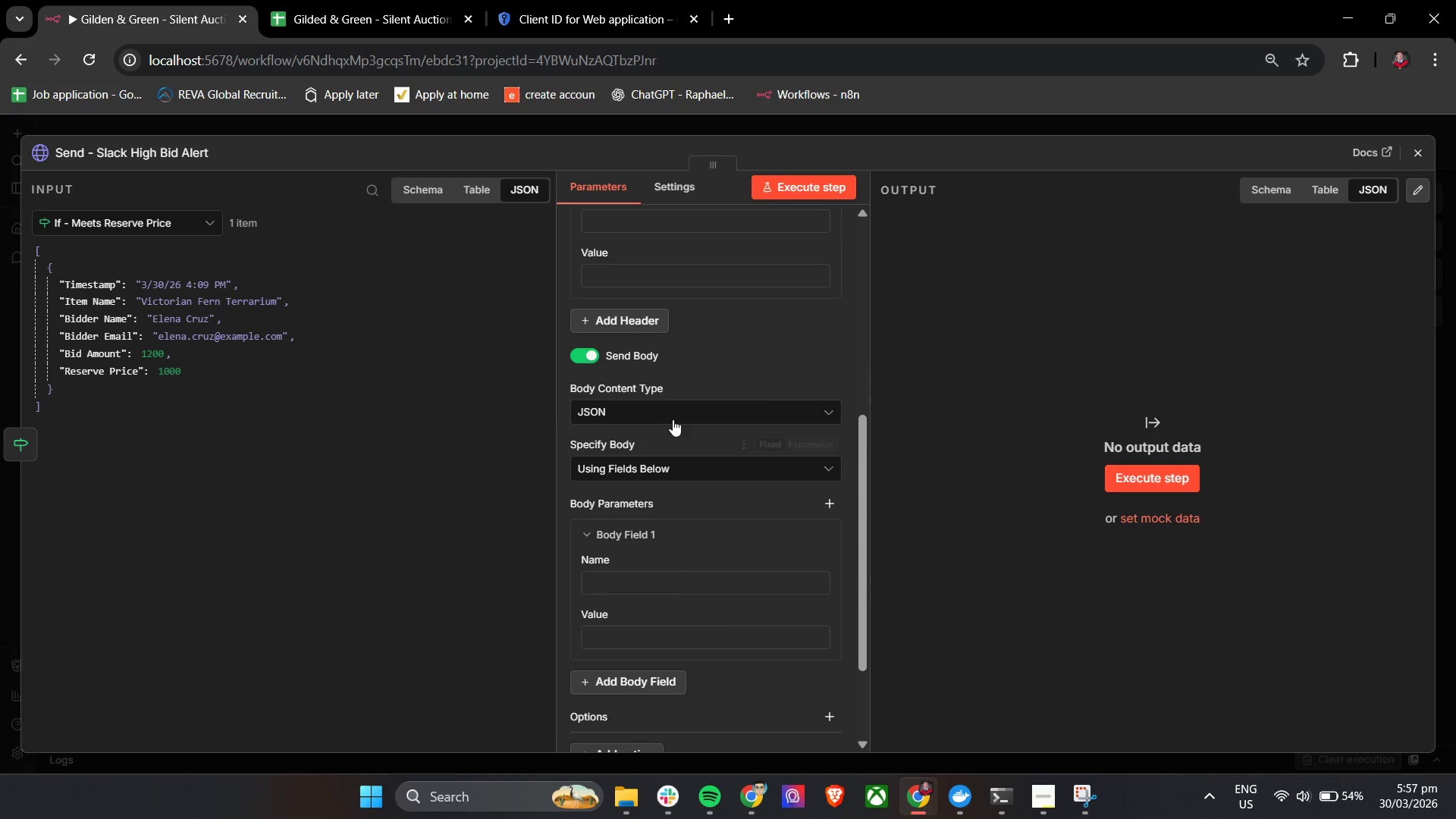 
double_click([674, 414])
 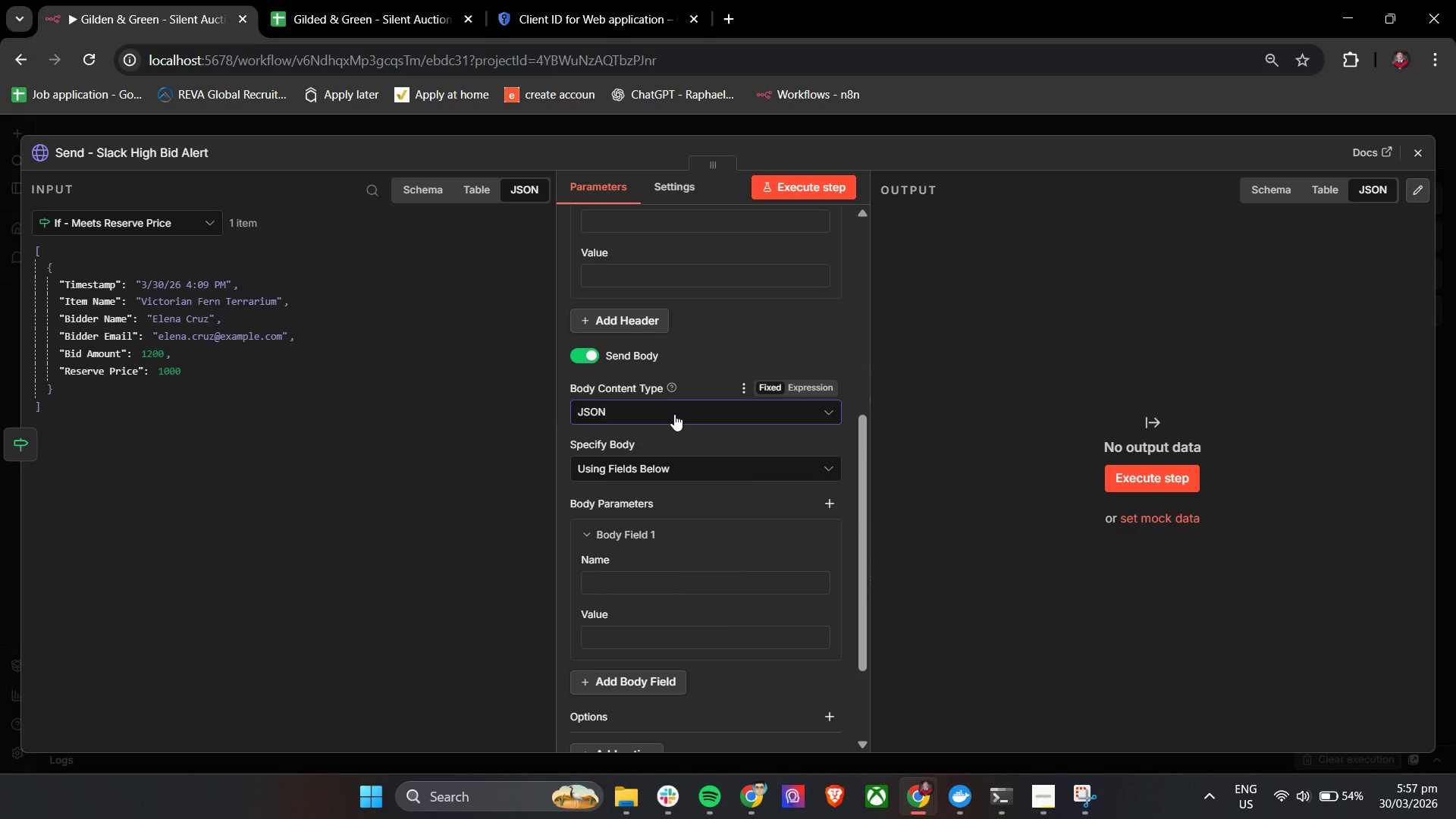 
left_click([674, 414])
 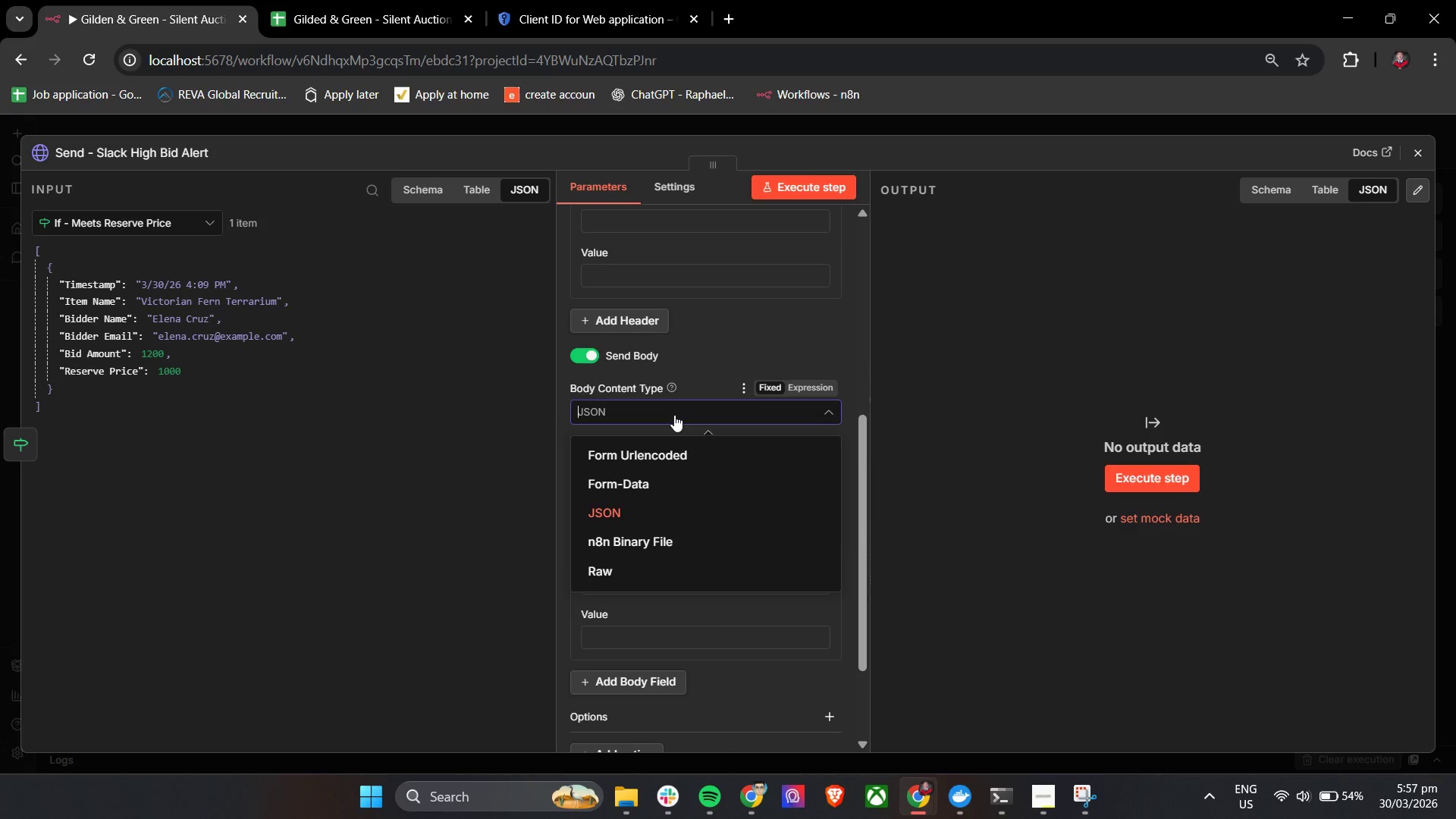 
wait(6.31)
 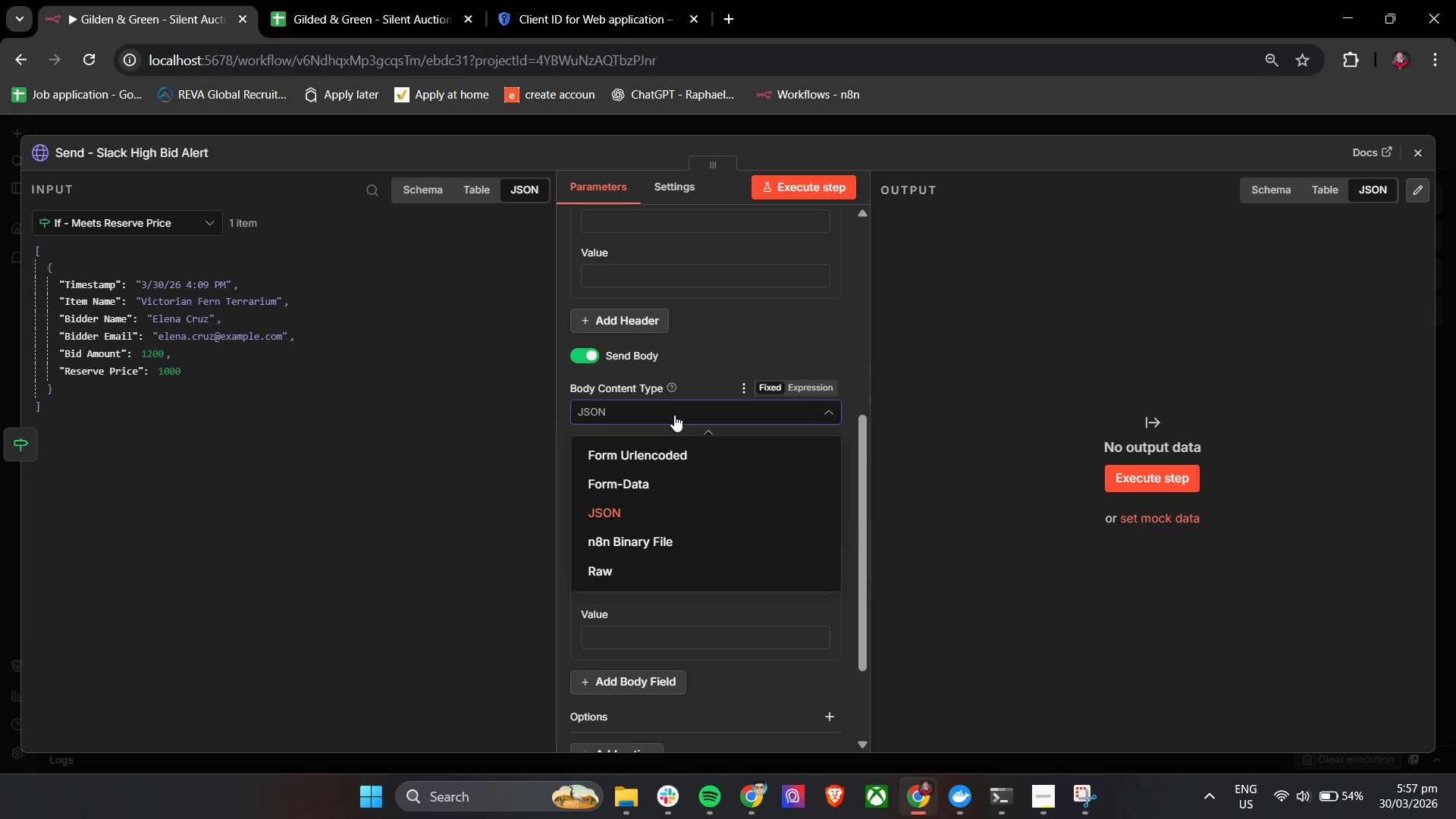 
left_click([560, 461])
 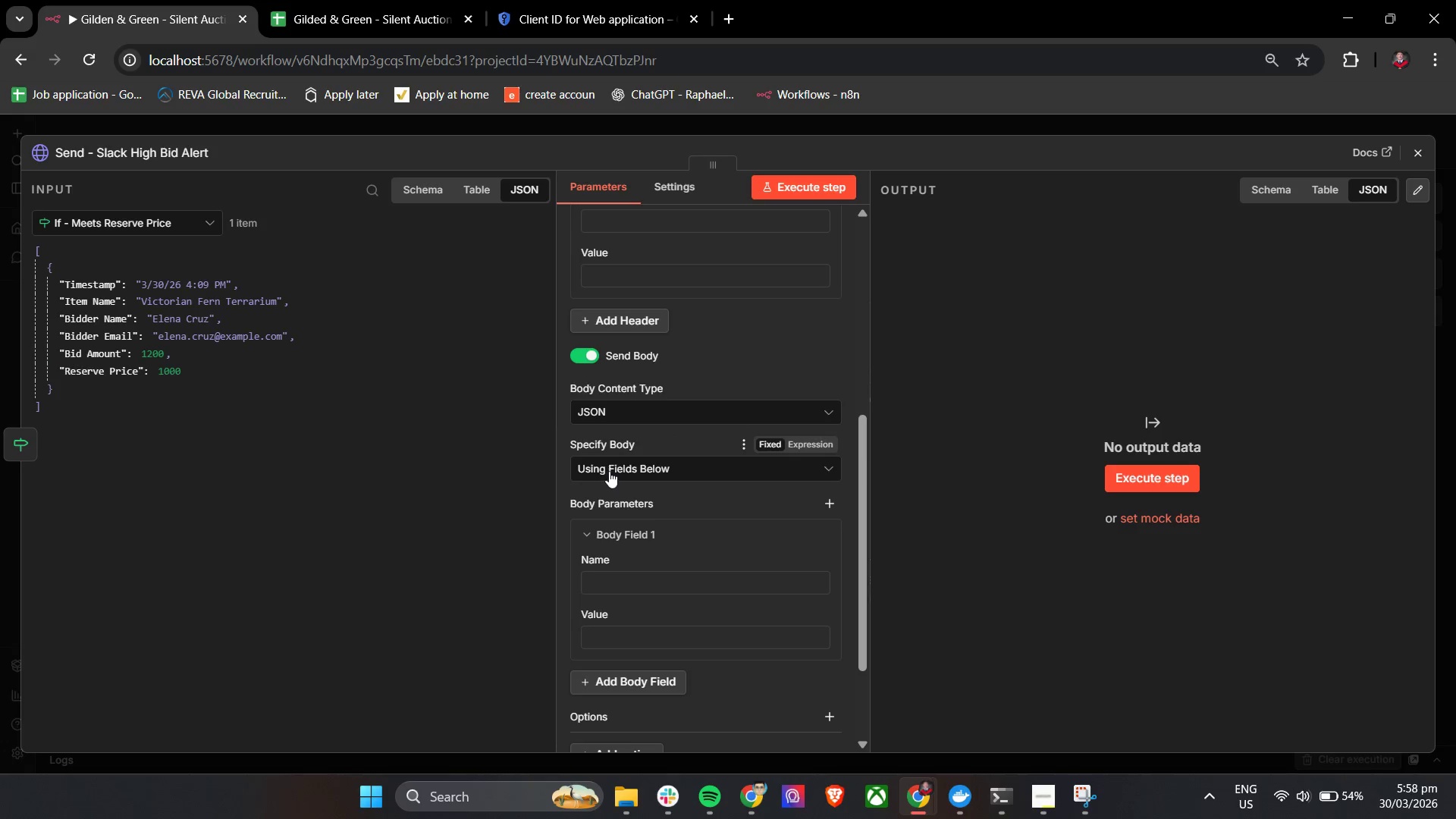 
left_click([609, 471])
 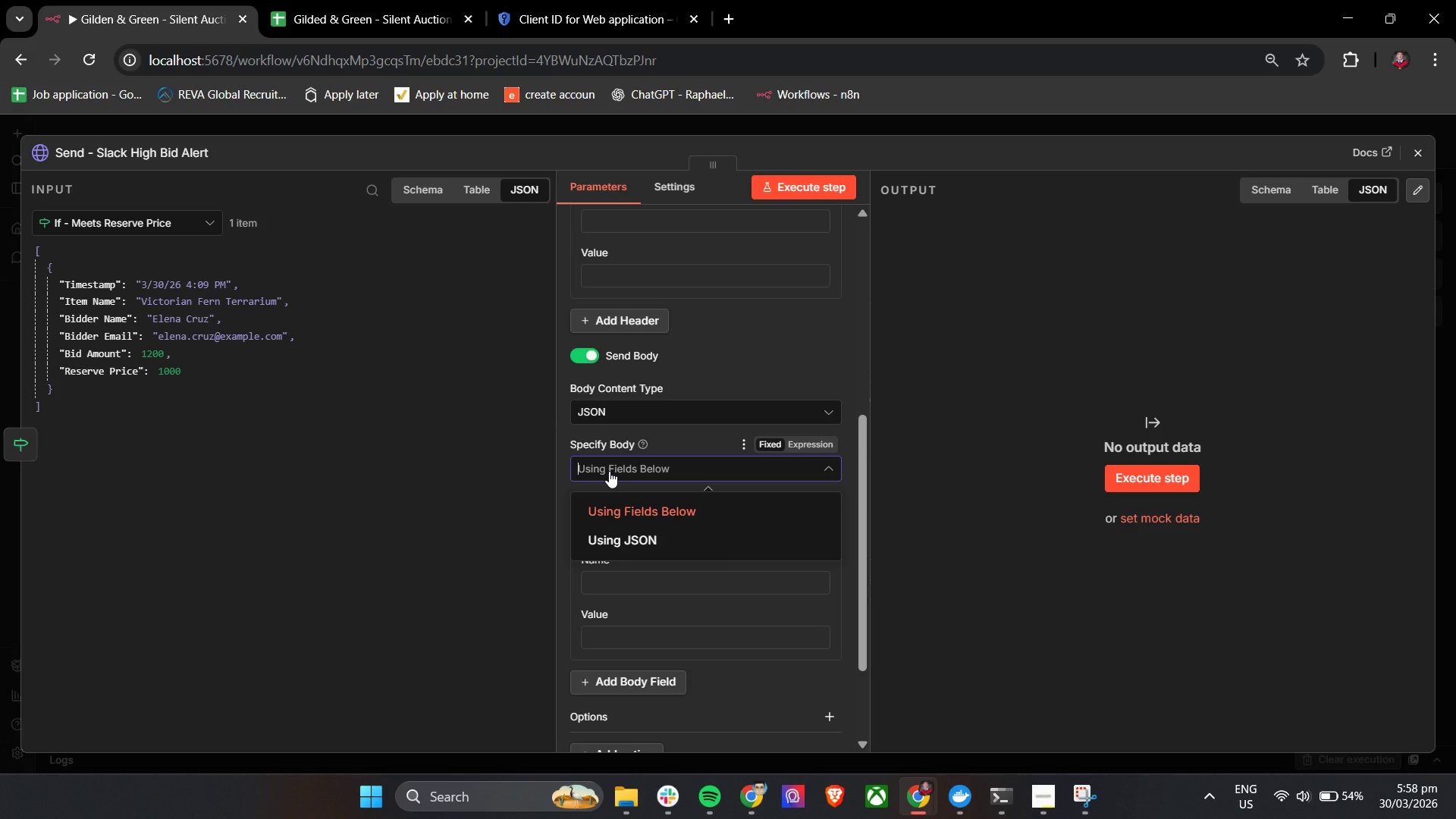 
wait(15.53)
 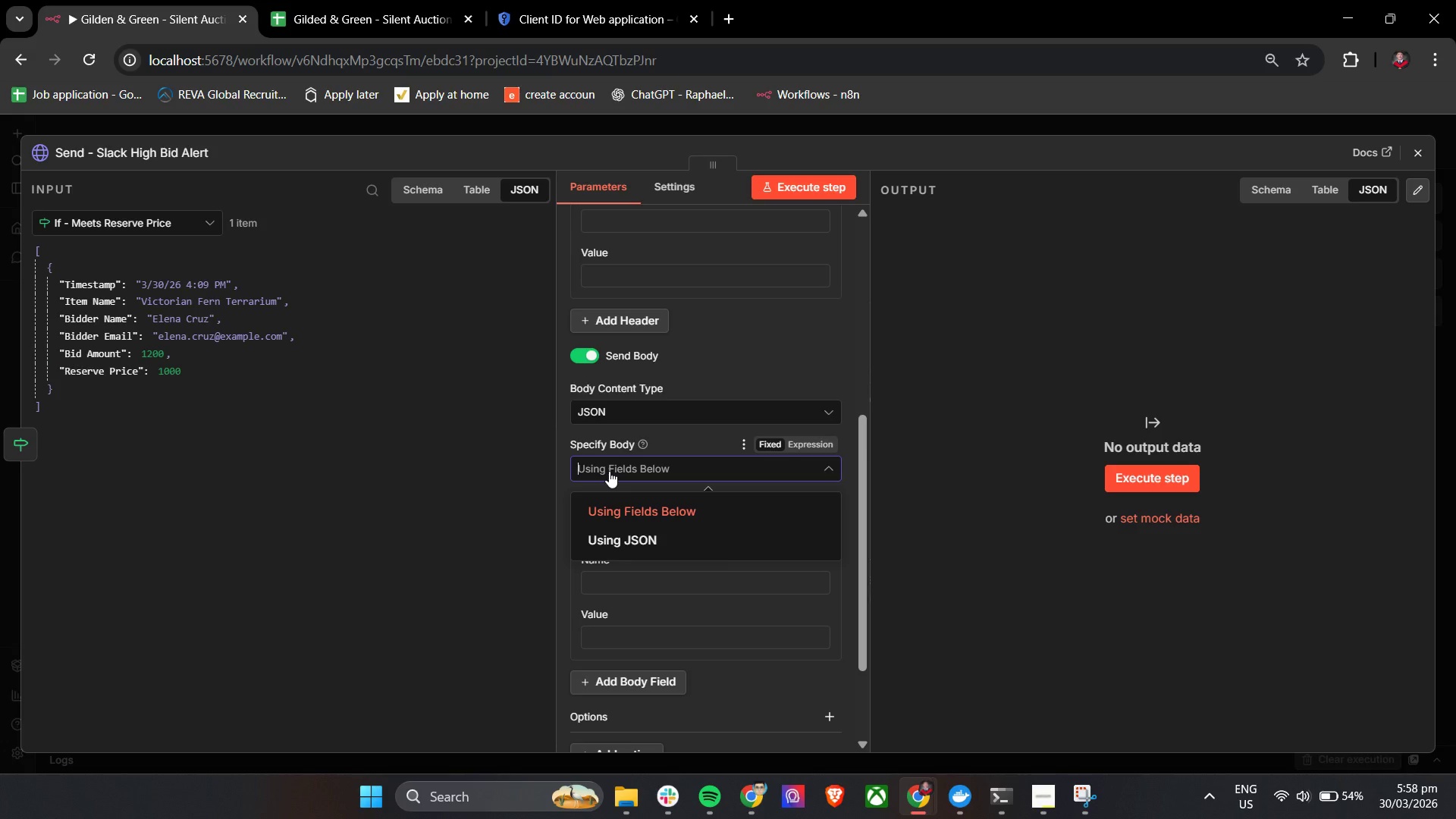 
scroll: coordinate [617, 406], scroll_direction: up, amount: 6.0
 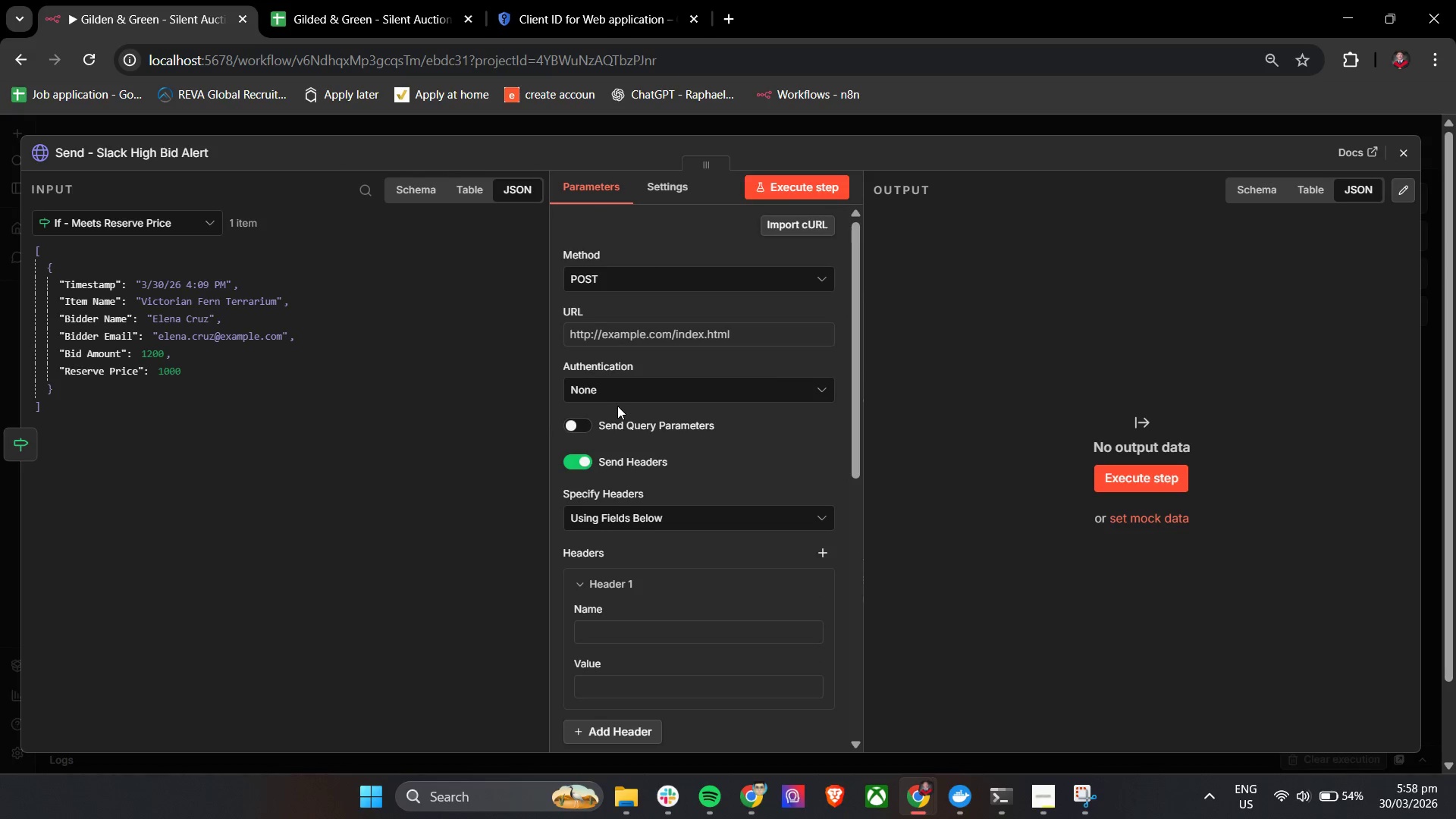 
wait(6.07)
 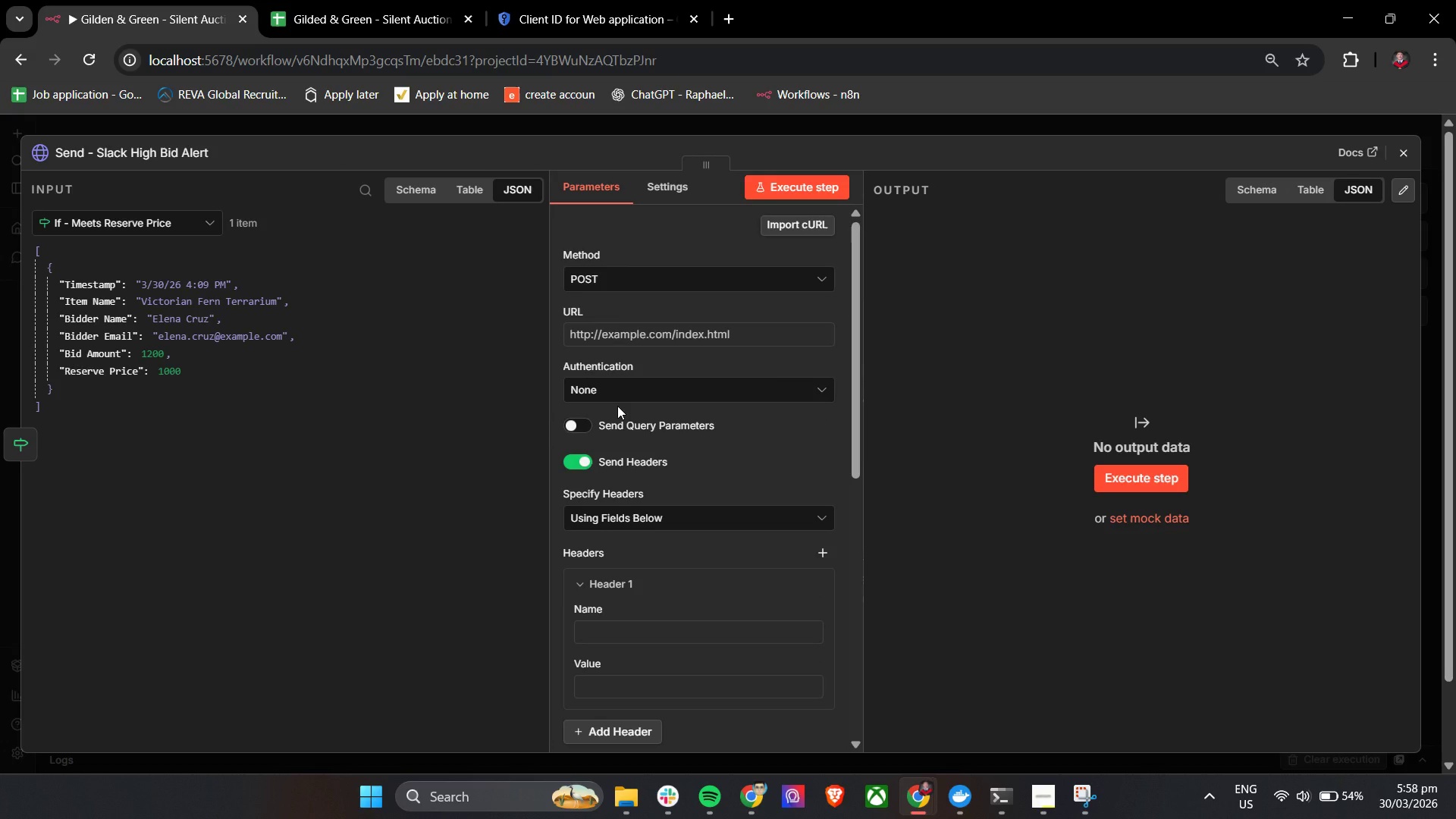 
left_click([631, 231])
 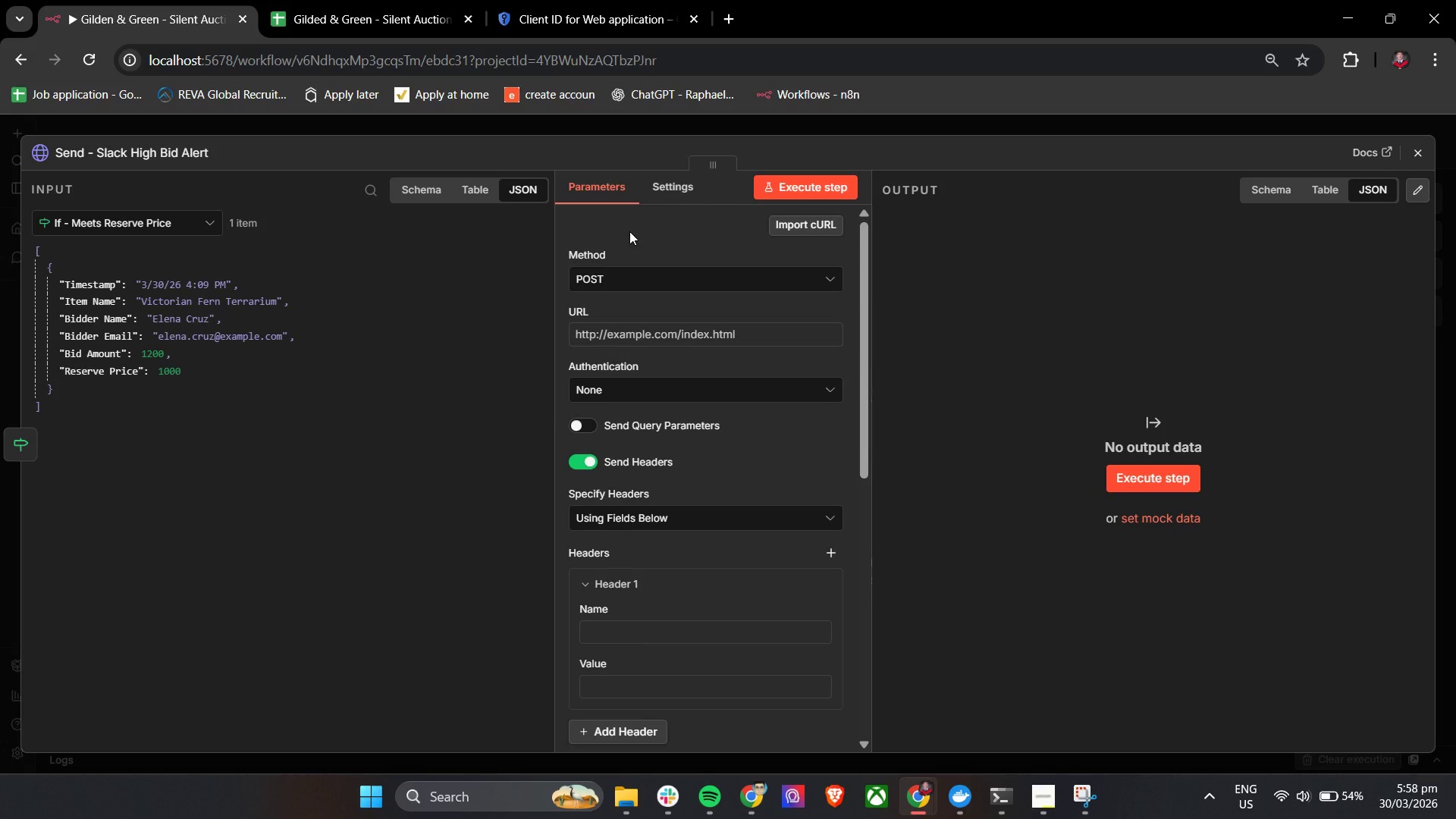 
wait(12.52)
 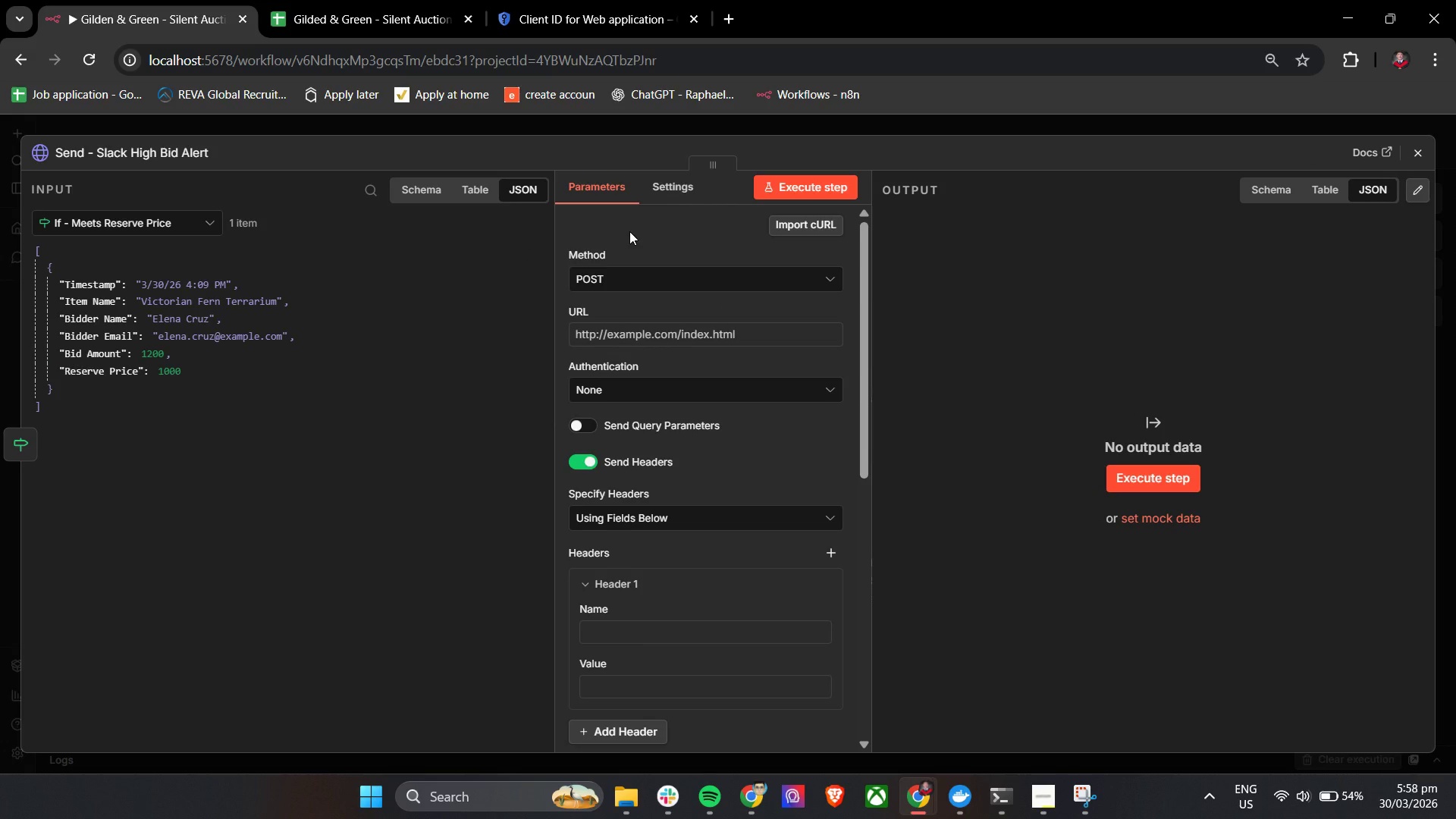 
left_click([730, 55])
 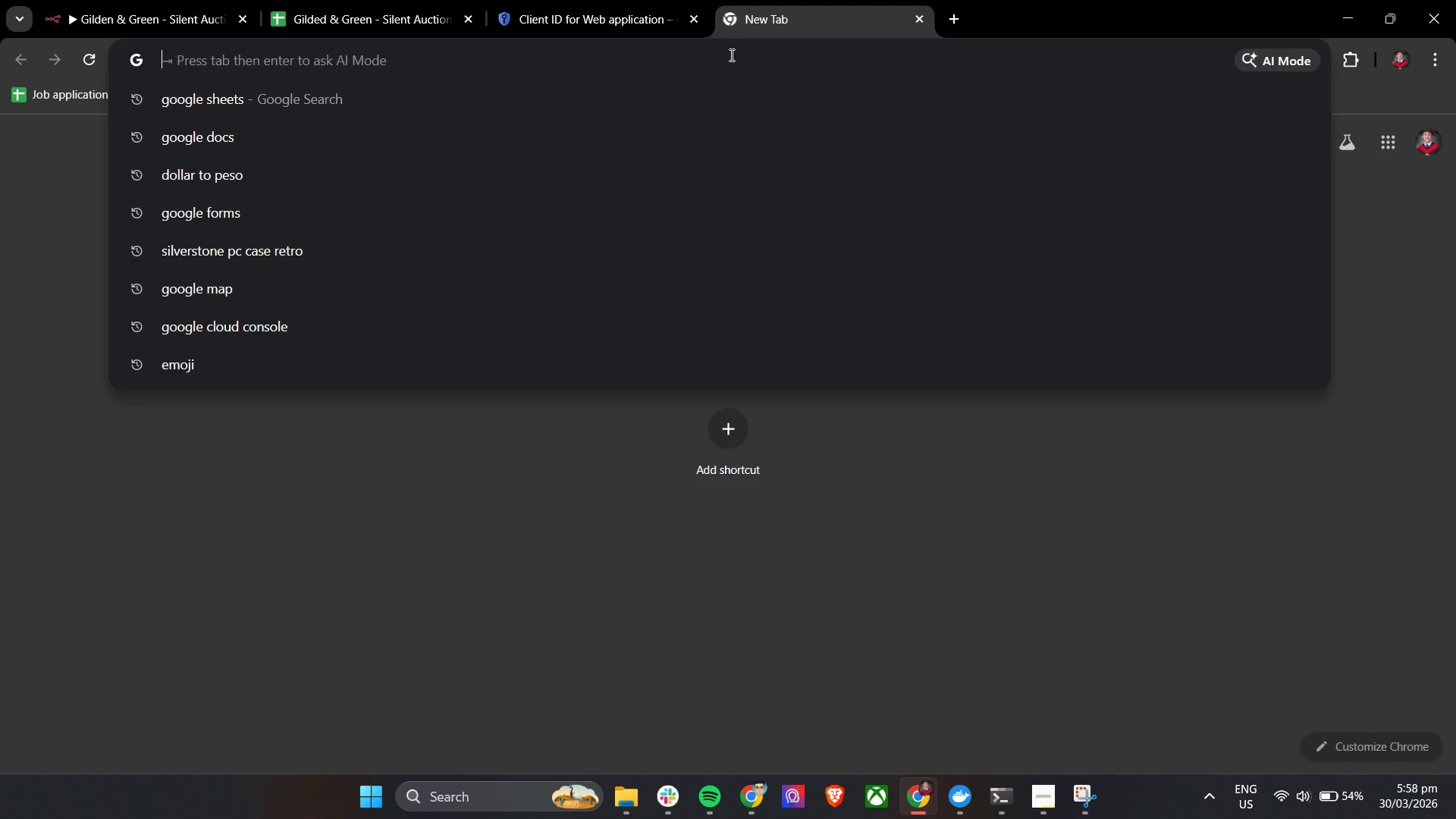 
type(api)
 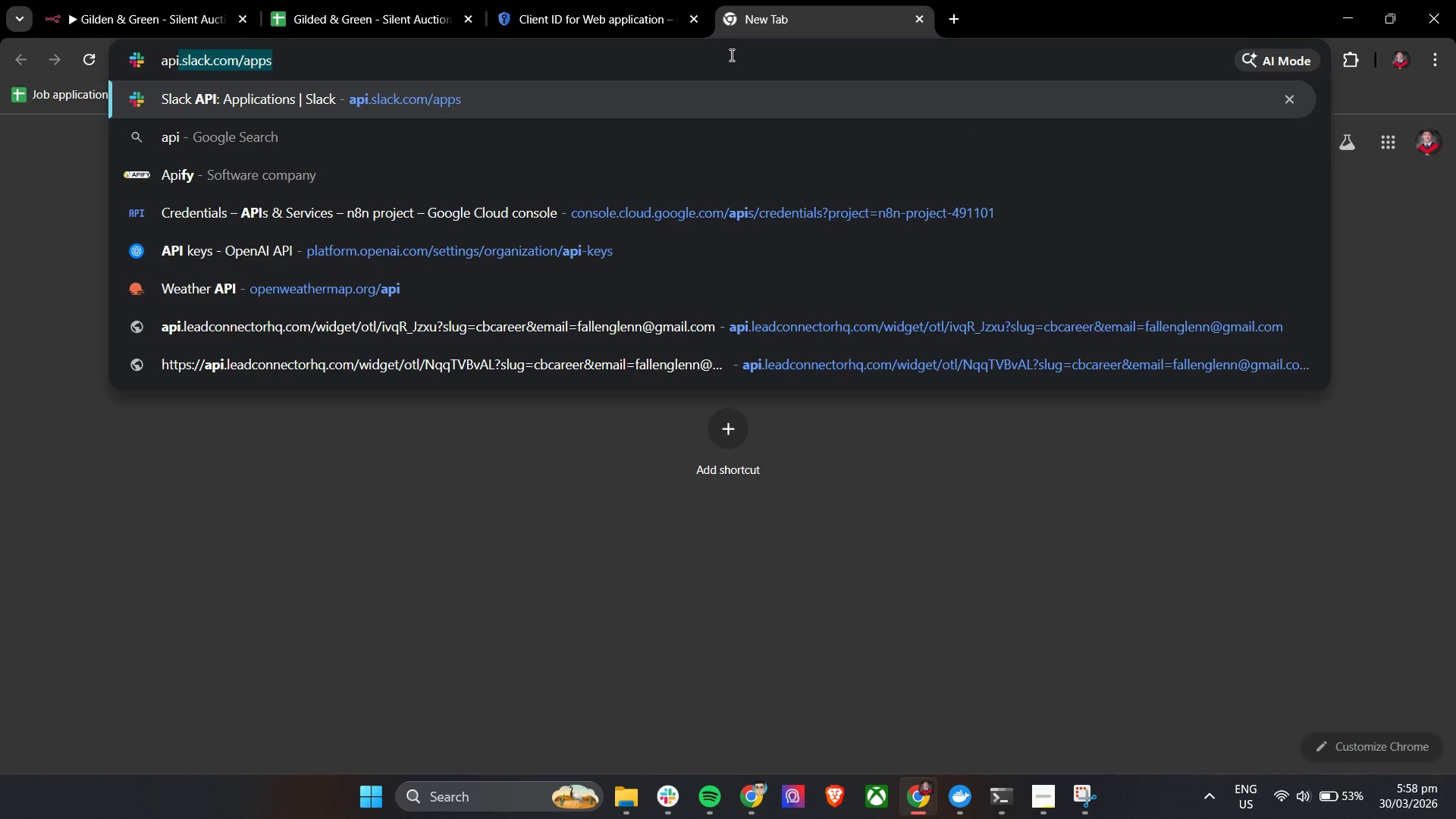 
key(Enter)
 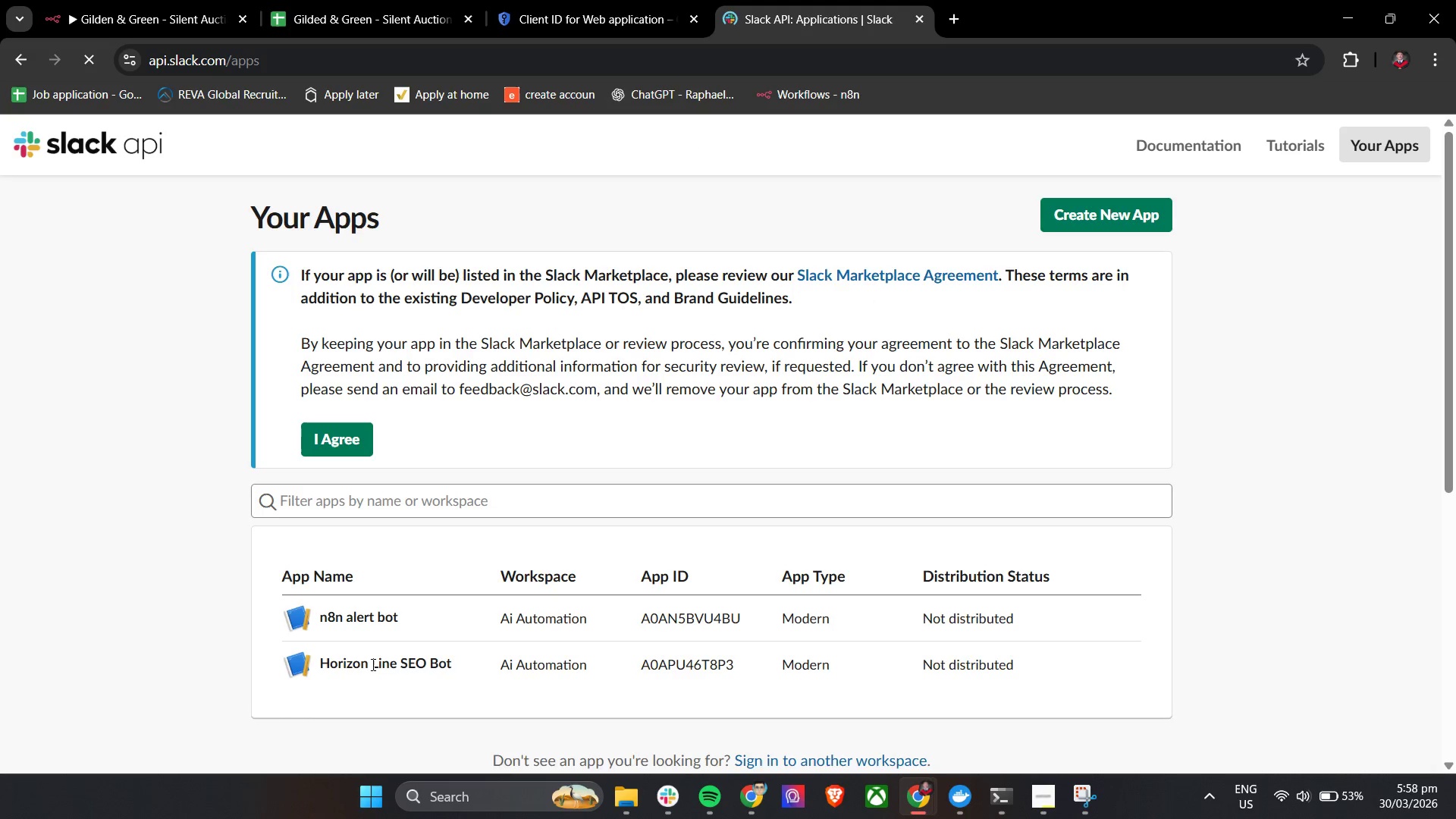 
left_click([943, 664])
 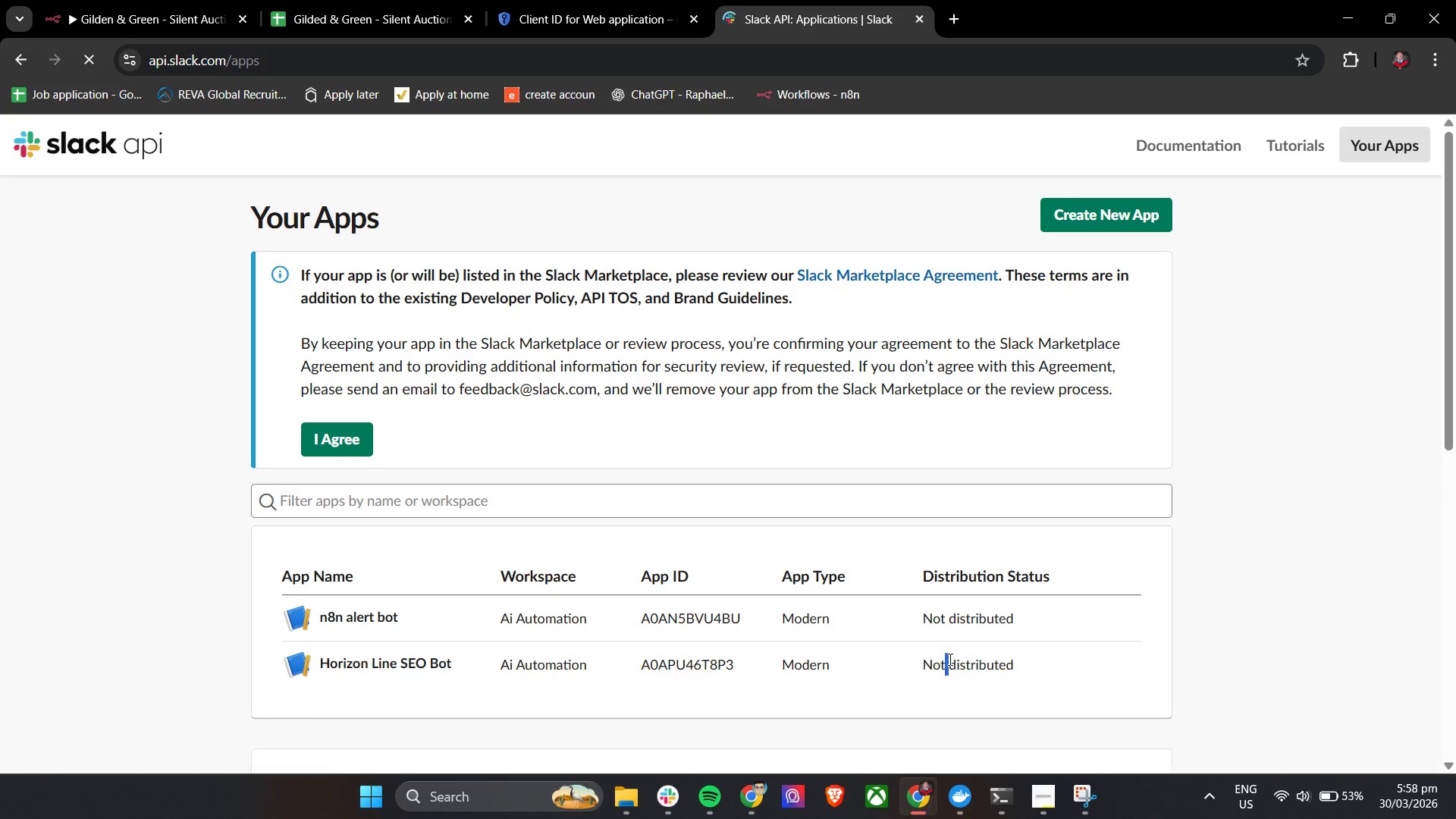 
scroll: coordinate [949, 659], scroll_direction: down, amount: 3.0
 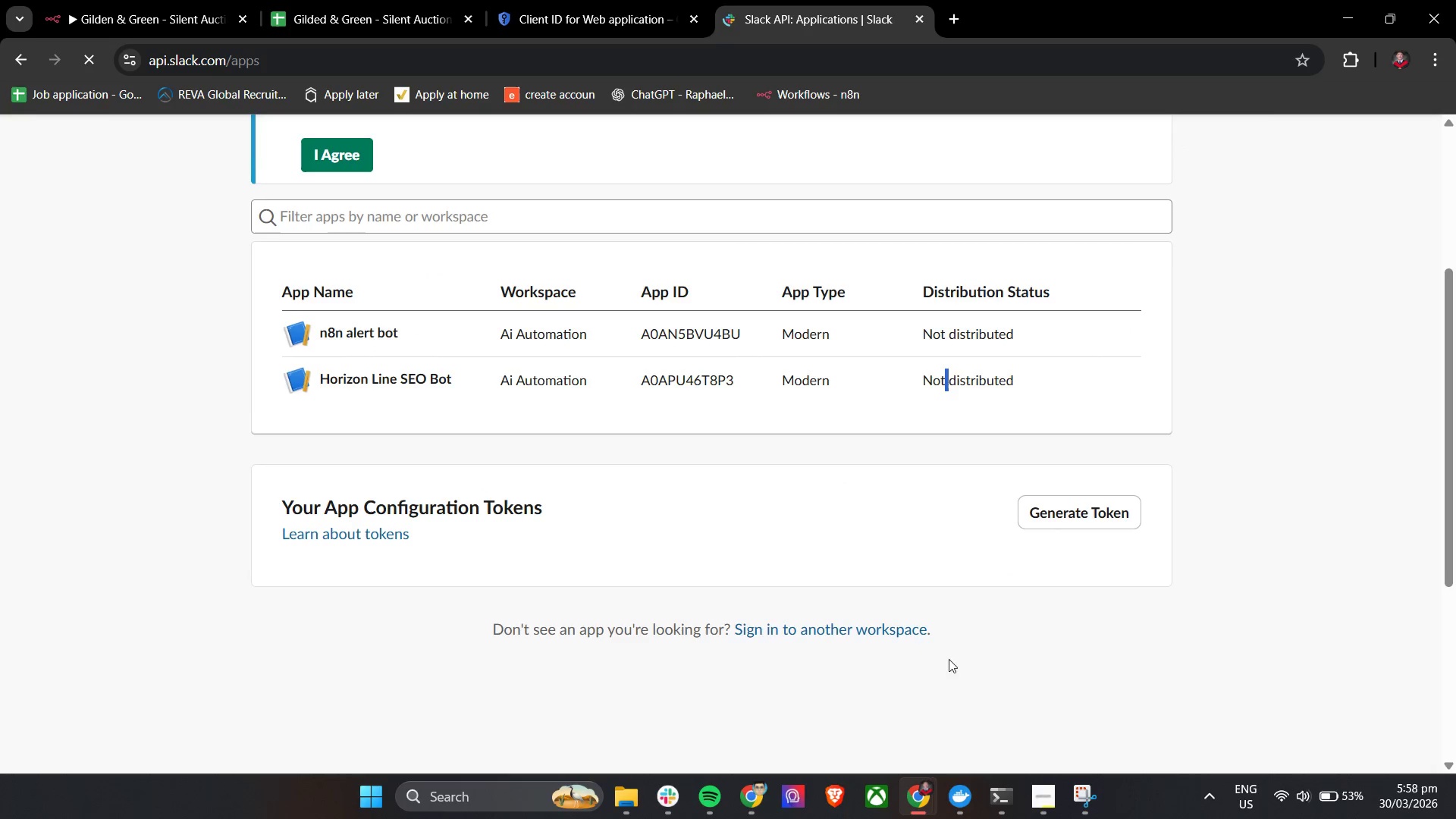 
scroll: coordinate [540, 407], scroll_direction: up, amount: 2.0
 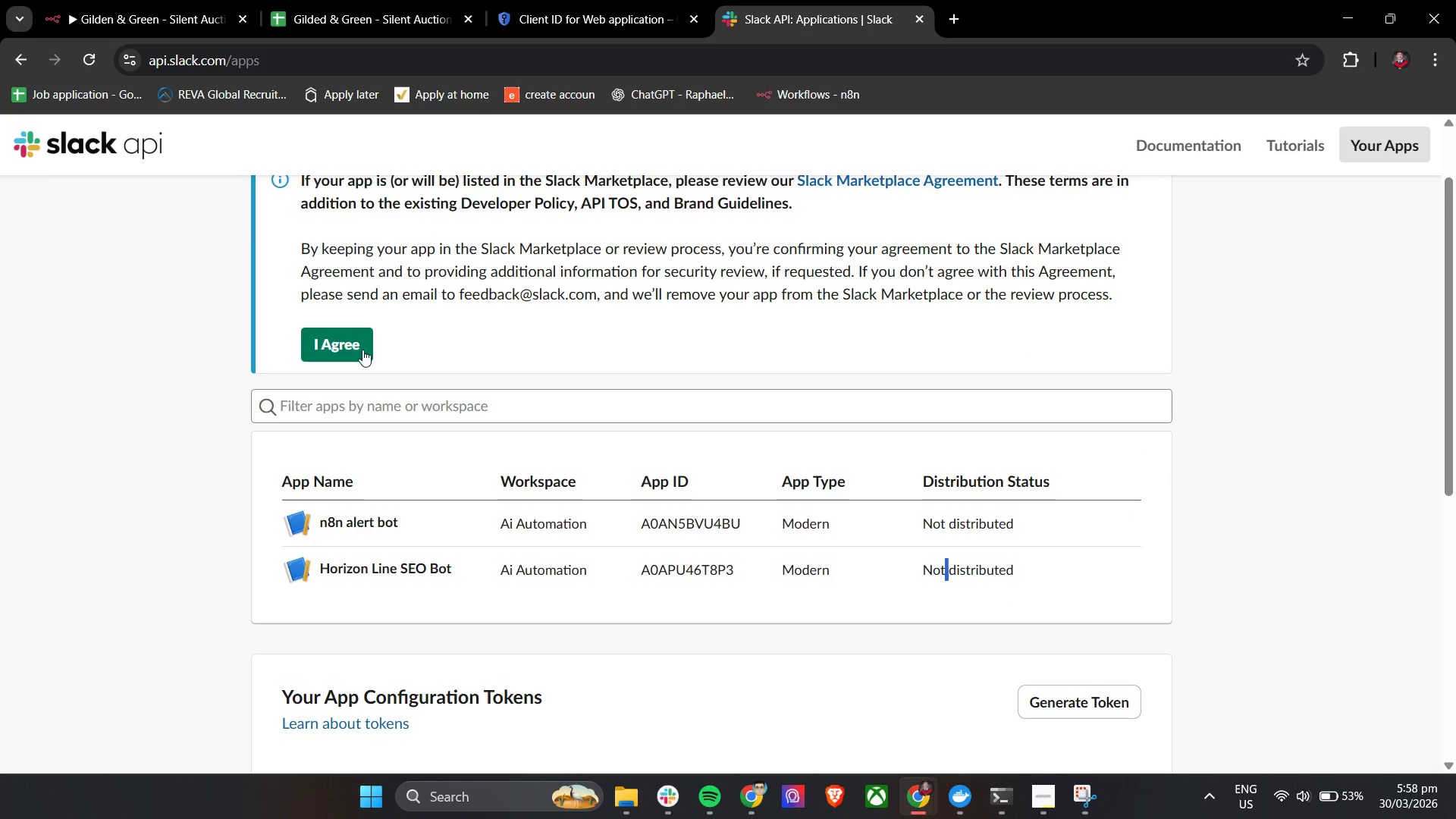 
left_click([357, 347])
 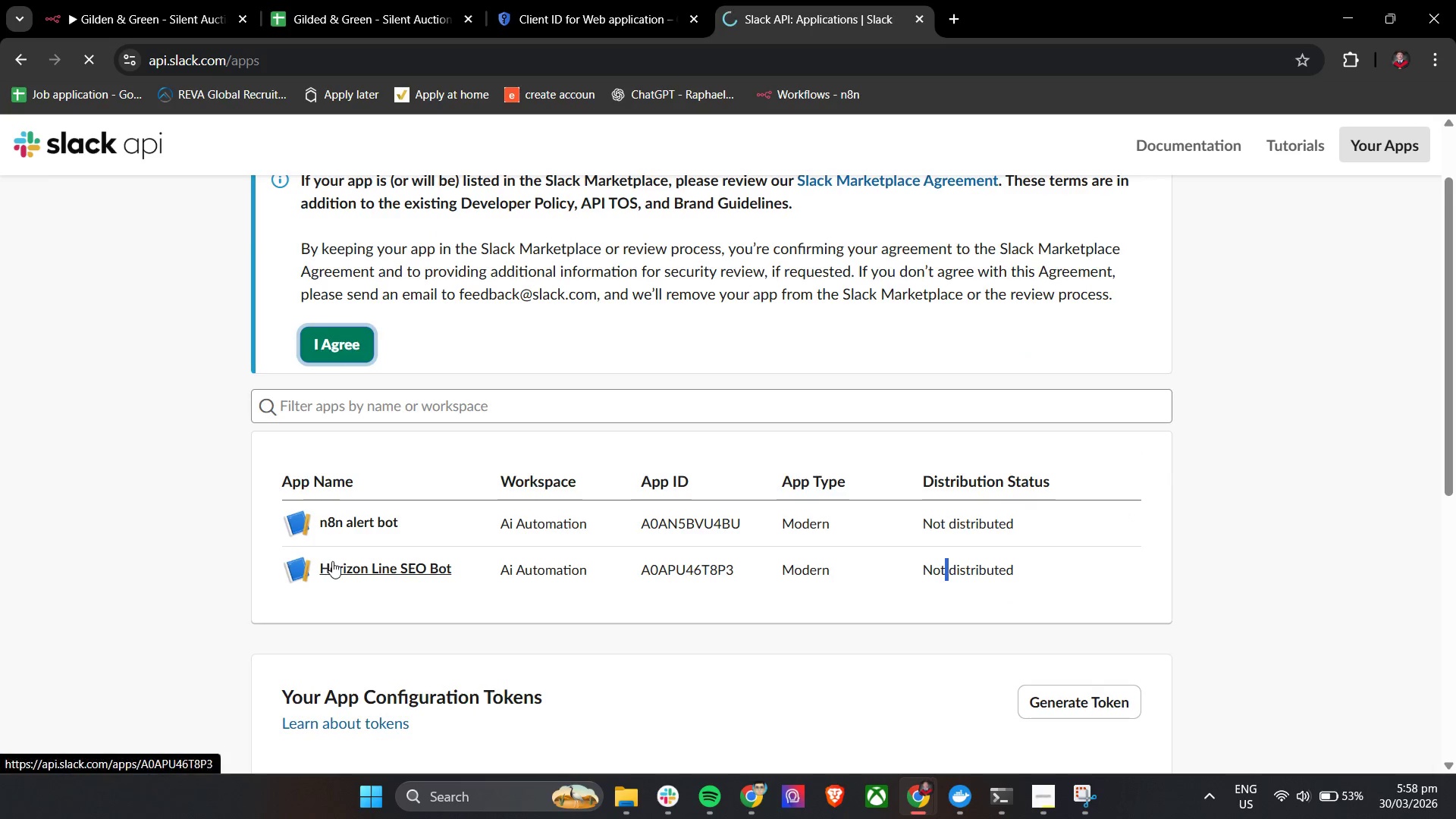 
left_click([337, 565])
 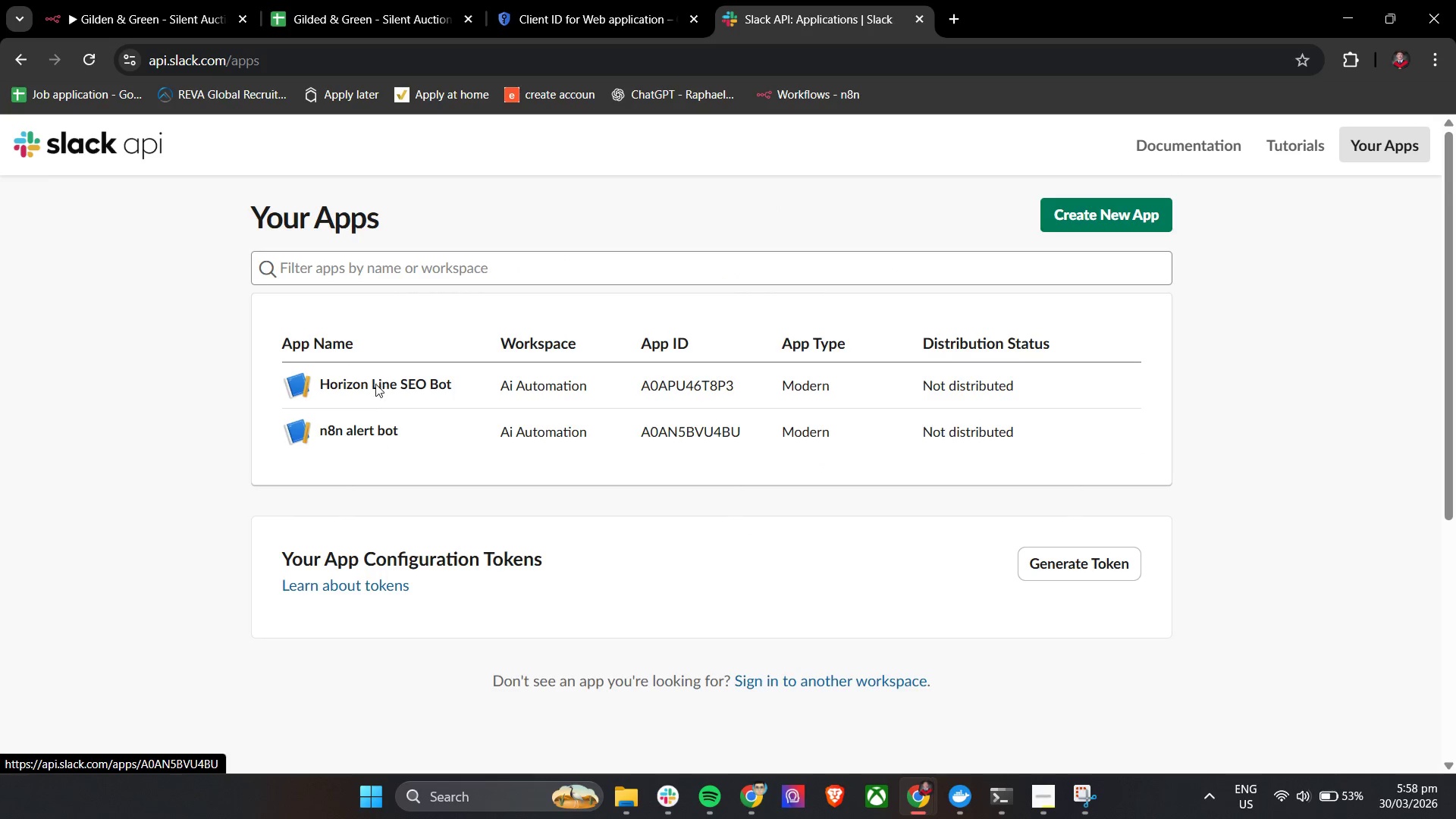 
left_click([370, 381])
 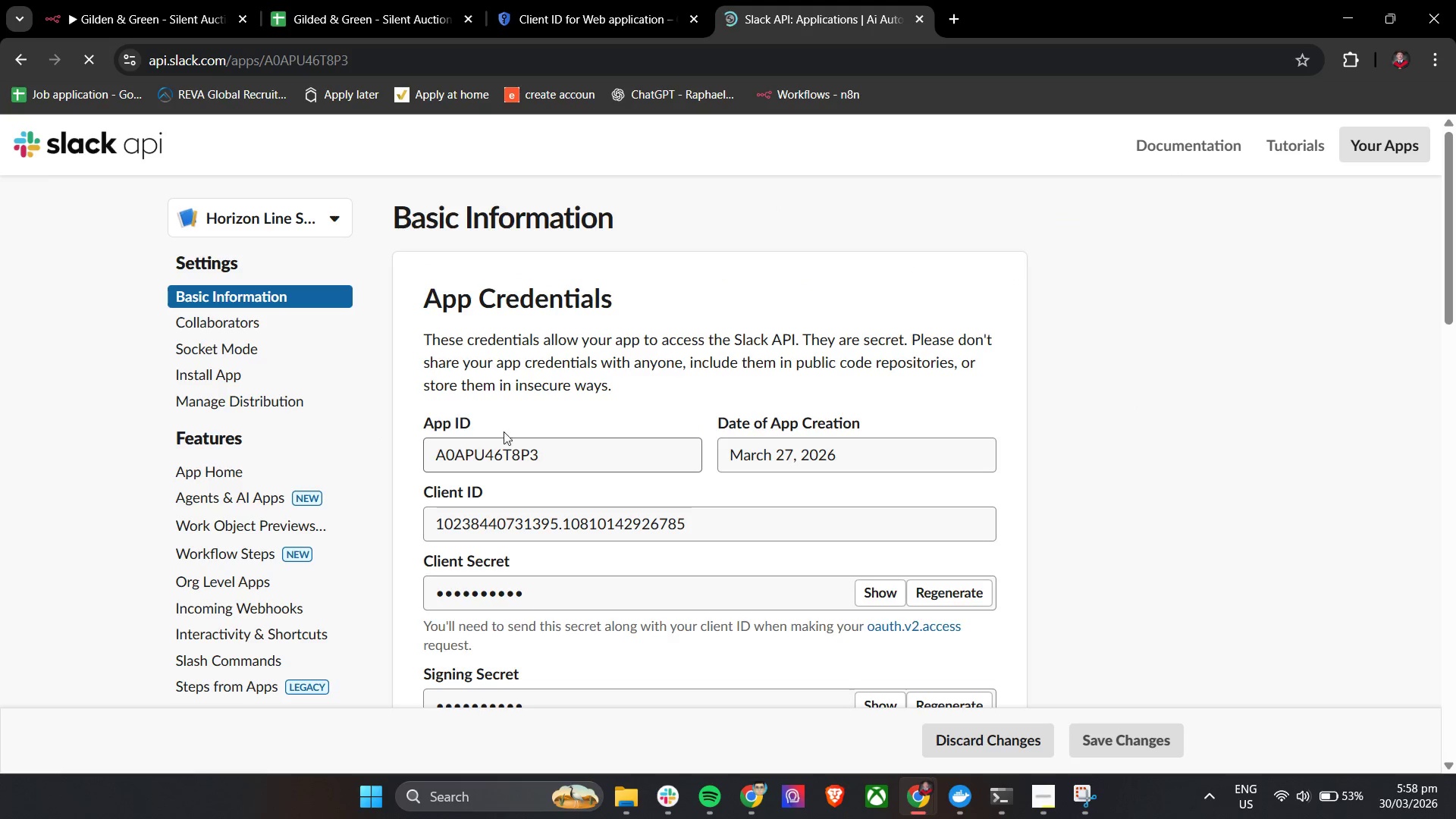 
scroll: coordinate [651, 477], scroll_direction: down, amount: 16.0
 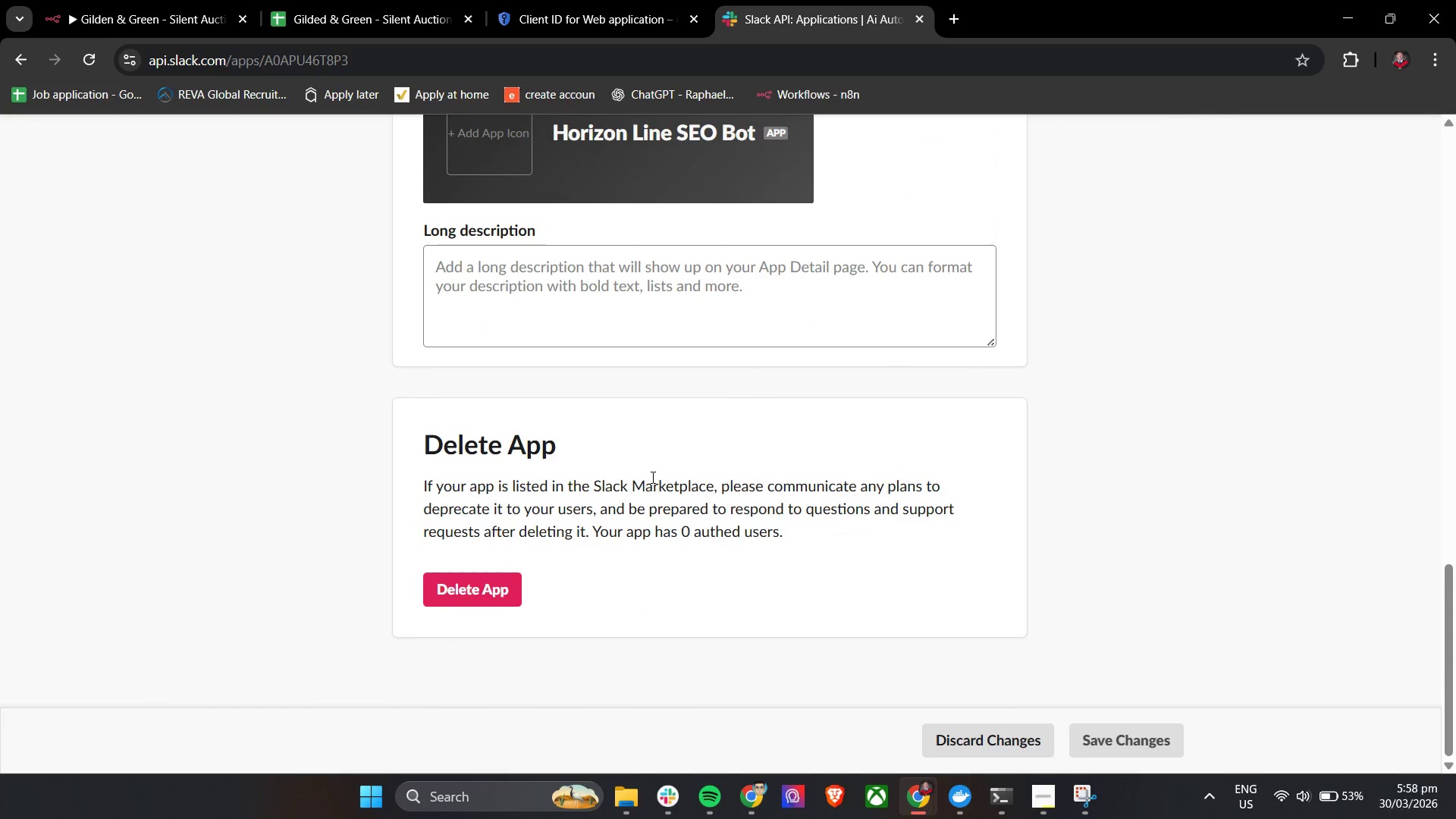 
scroll: coordinate [655, 477], scroll_direction: up, amount: 11.0
 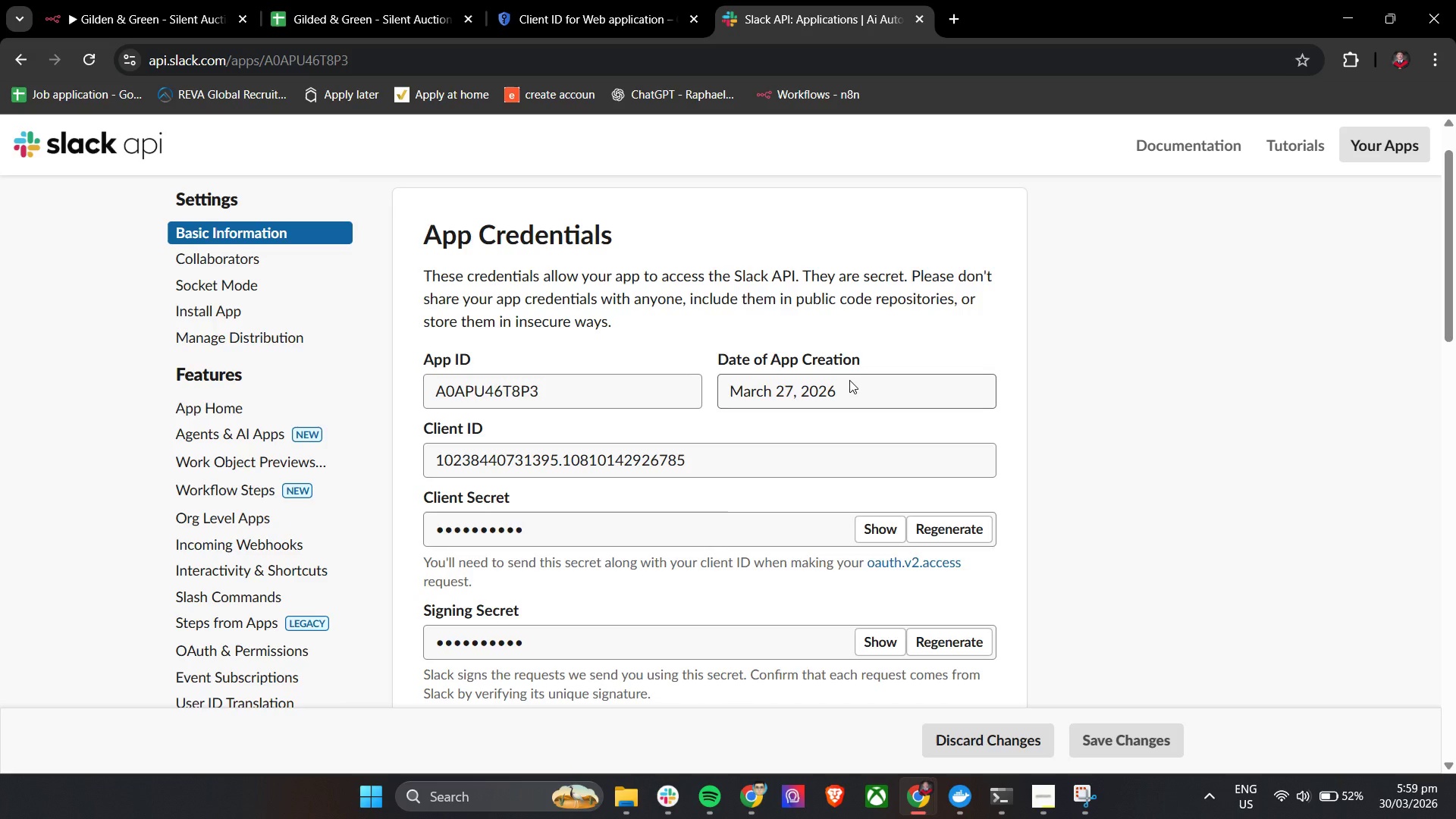 
wait(20.81)
 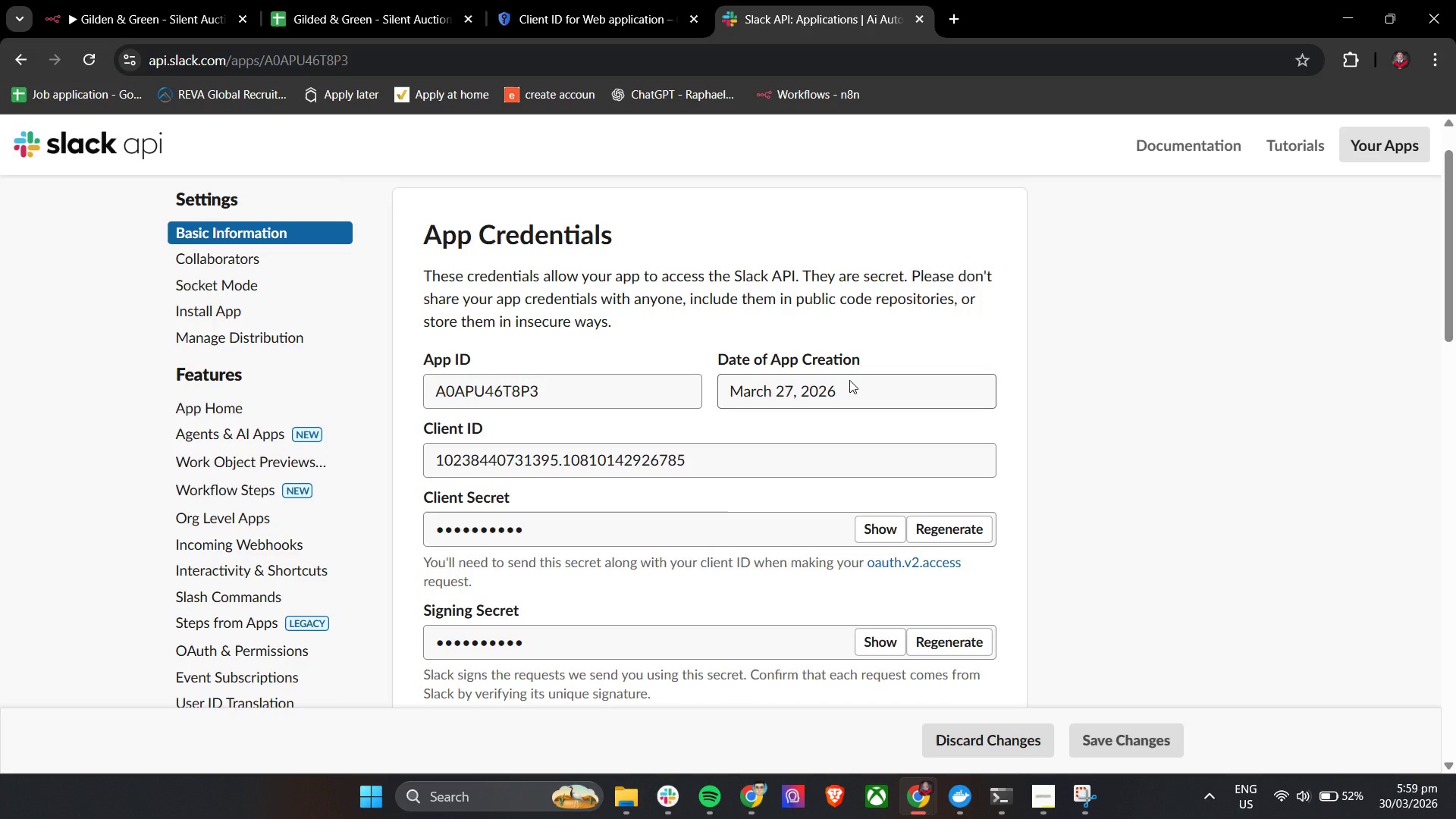 
left_click([140, 0])
 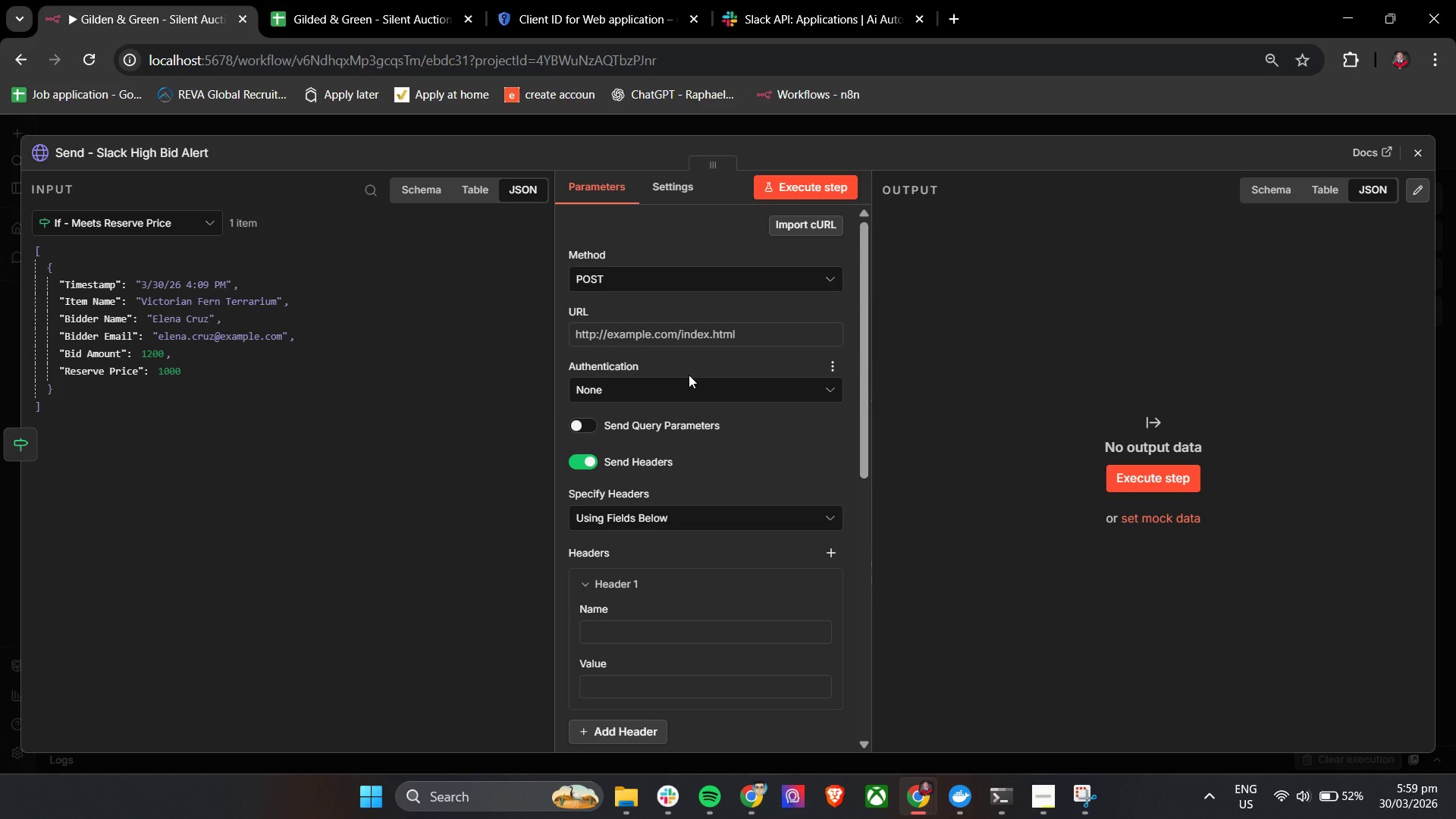 
wait(8.66)
 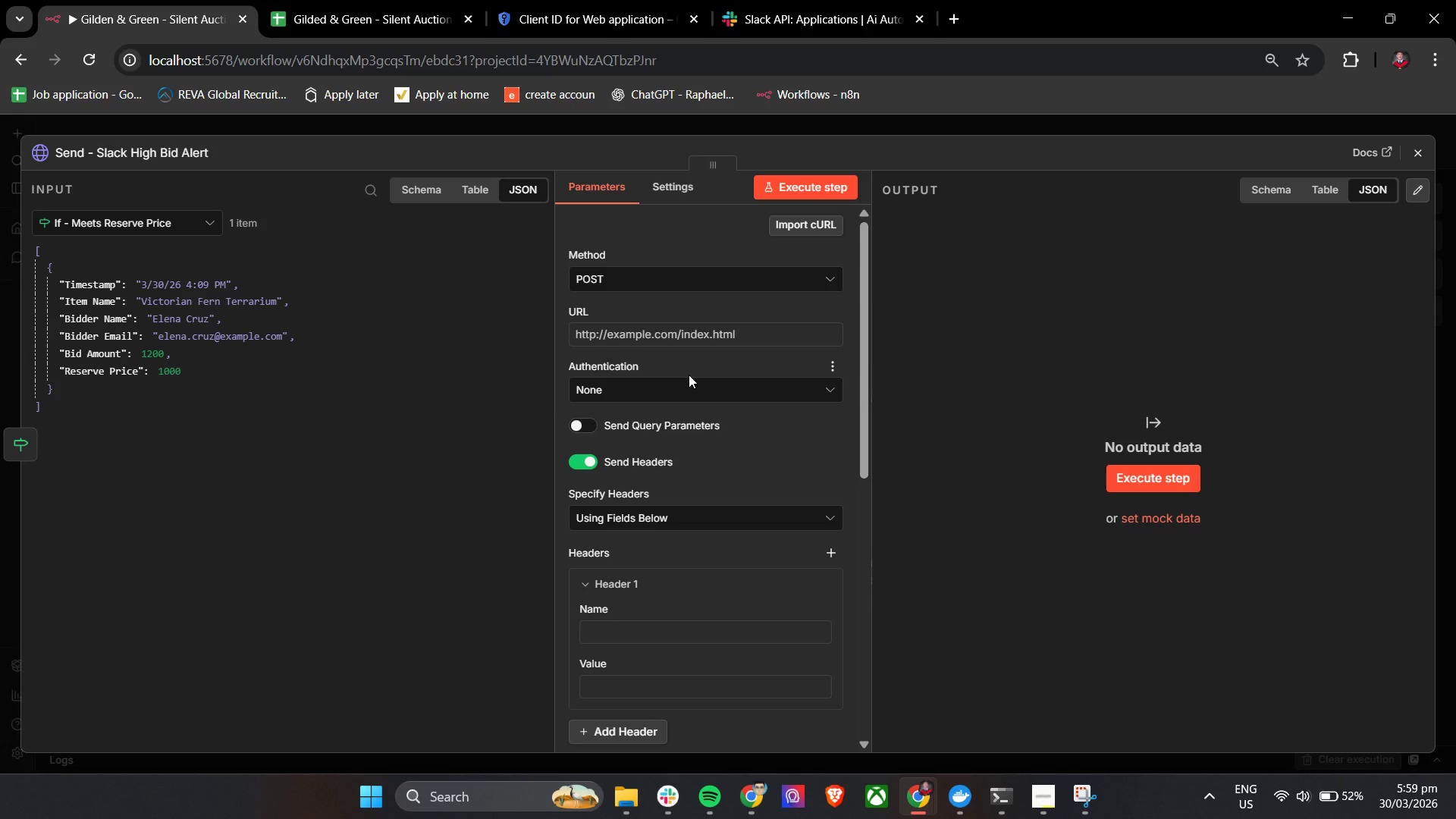 
left_click([758, 0])
 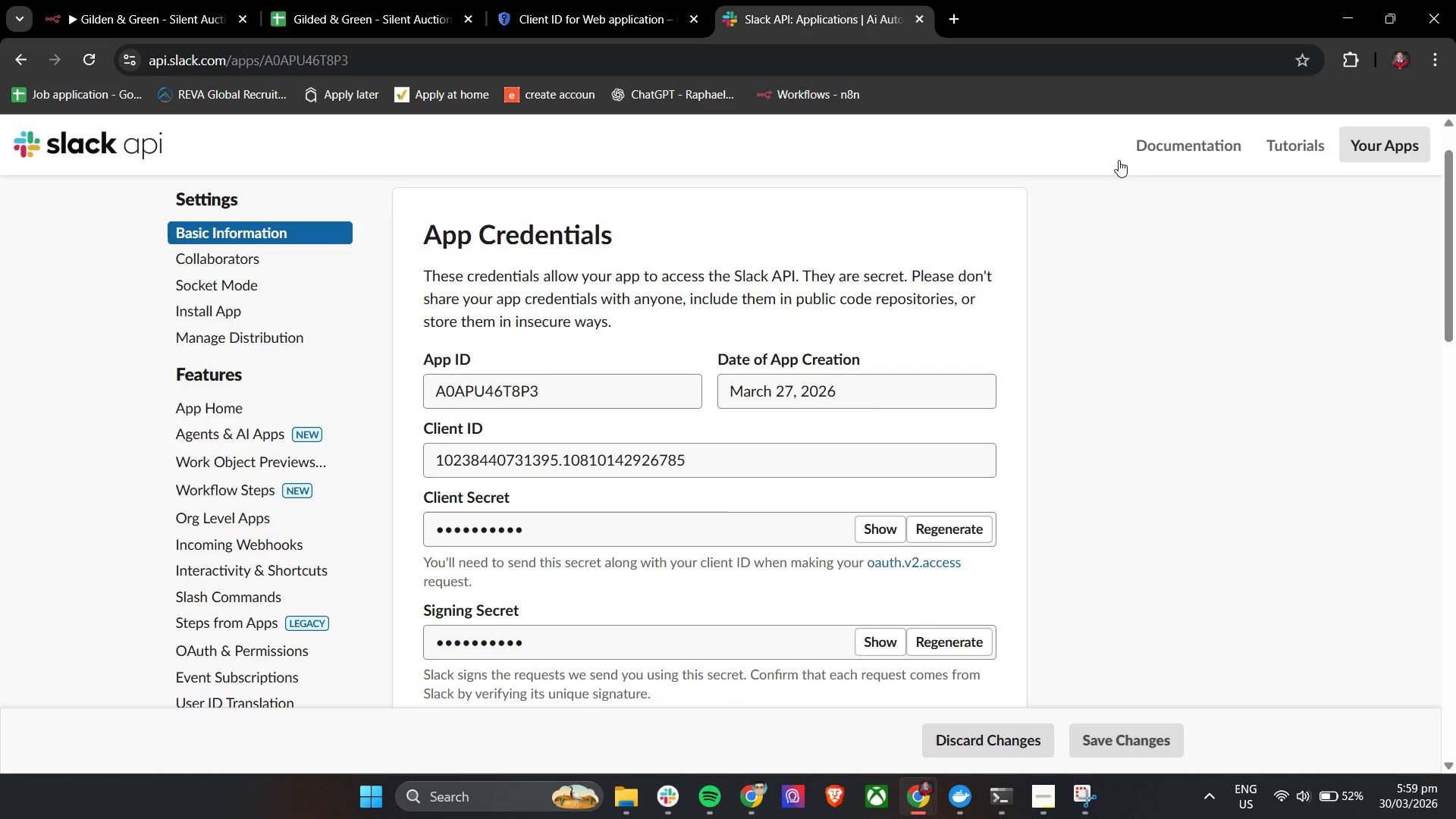 
wait(6.86)
 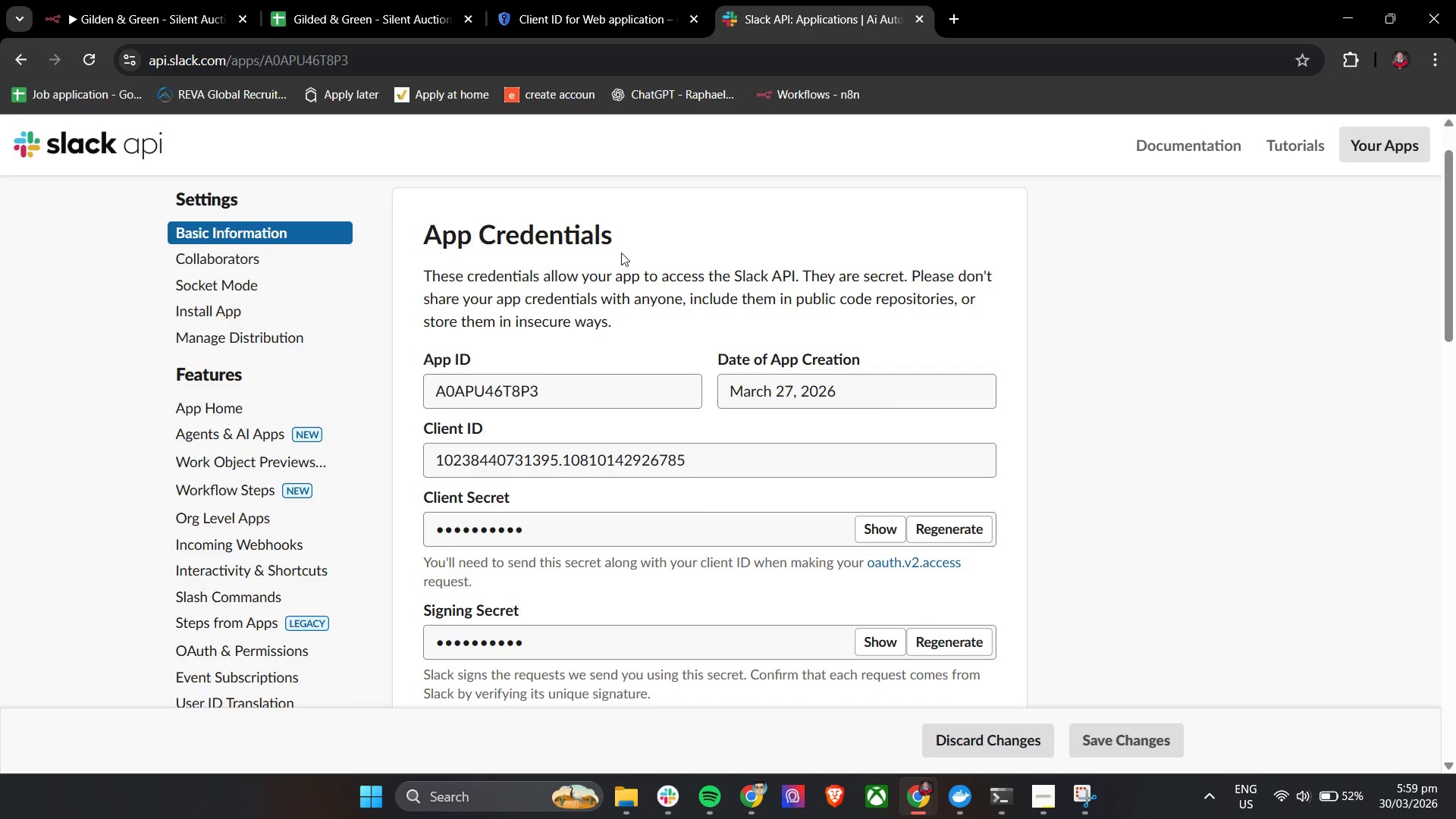 
left_click([1397, 155])
 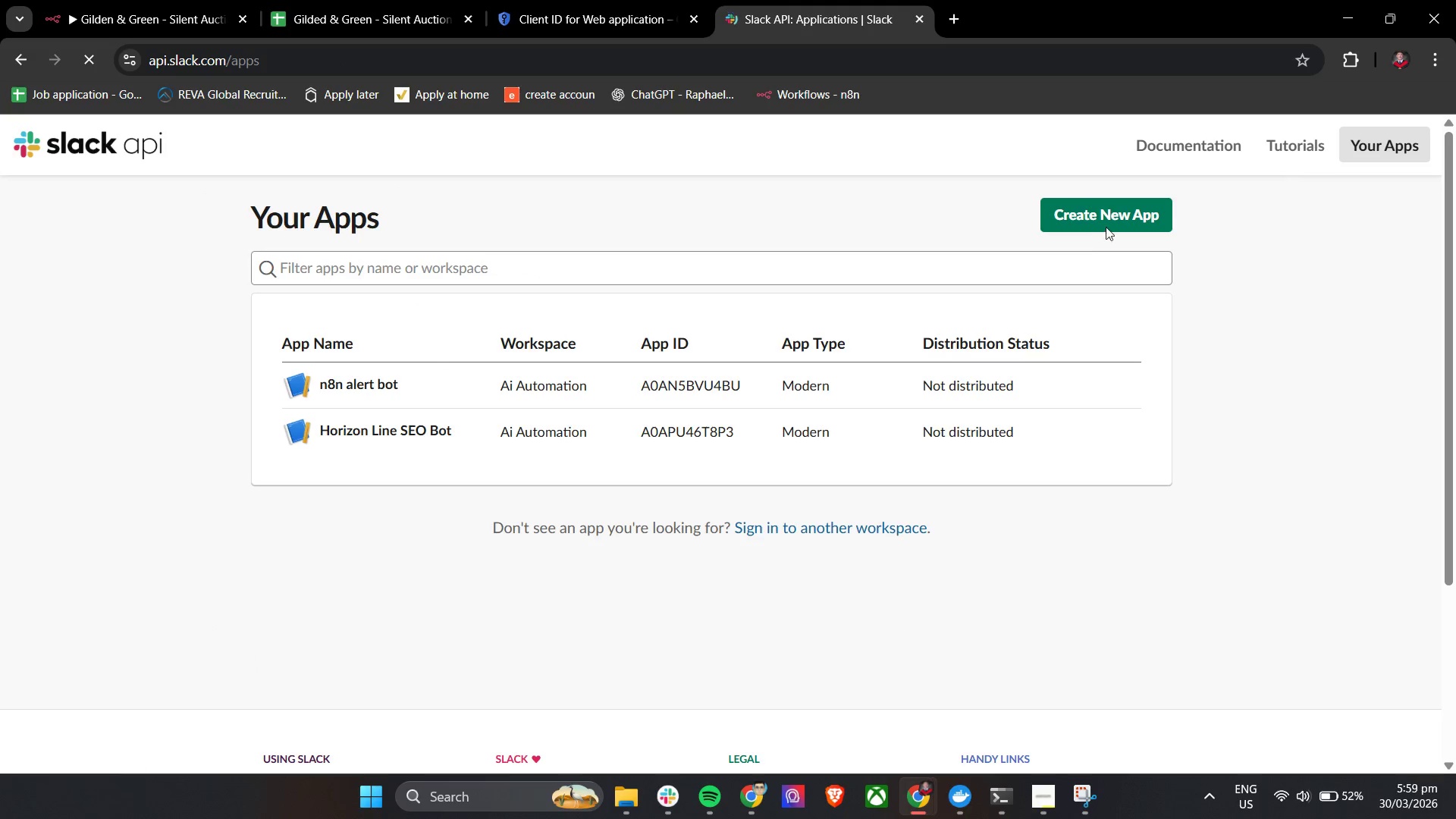 
left_click([1093, 219])
 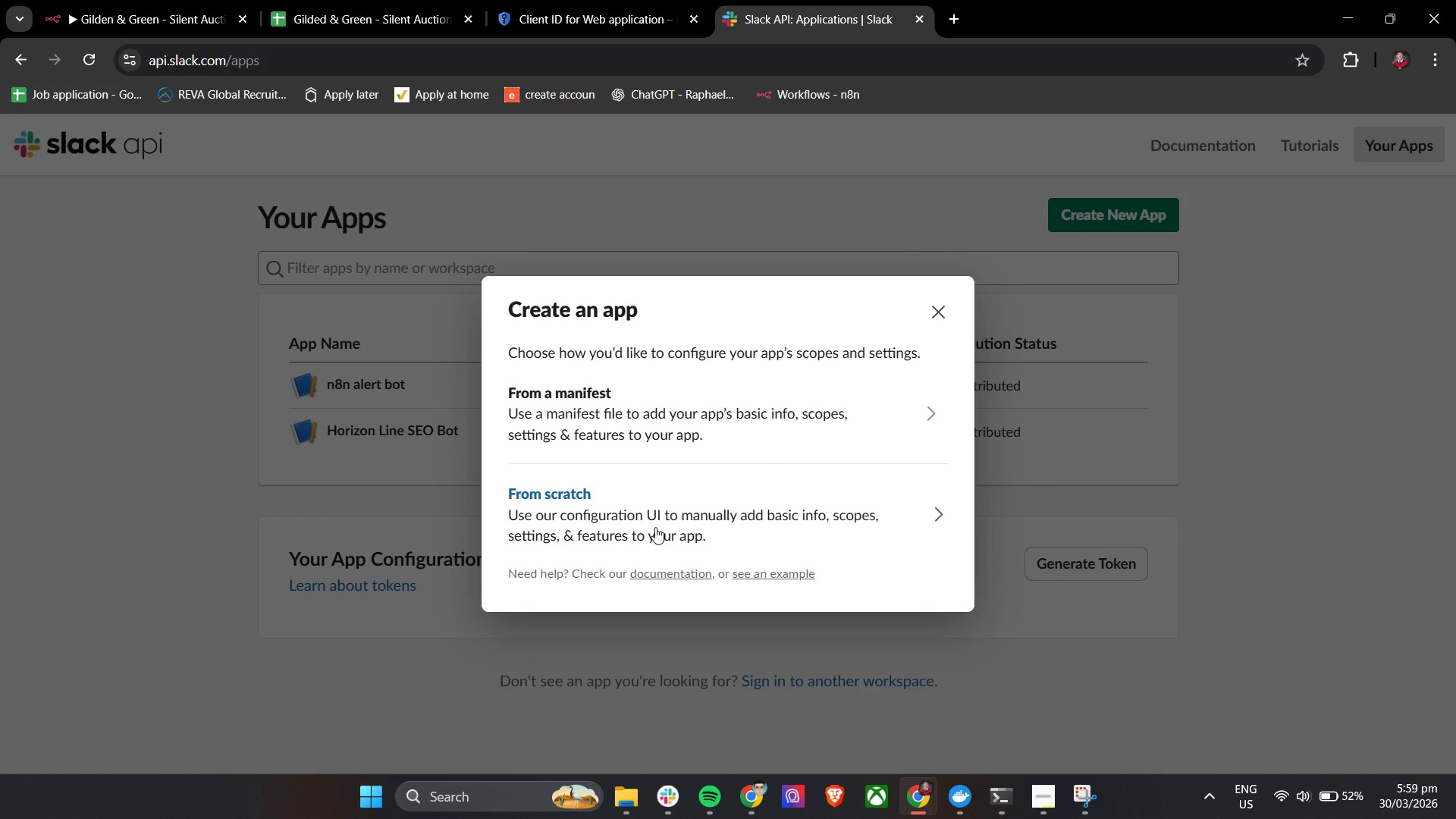 
left_click([655, 527])
 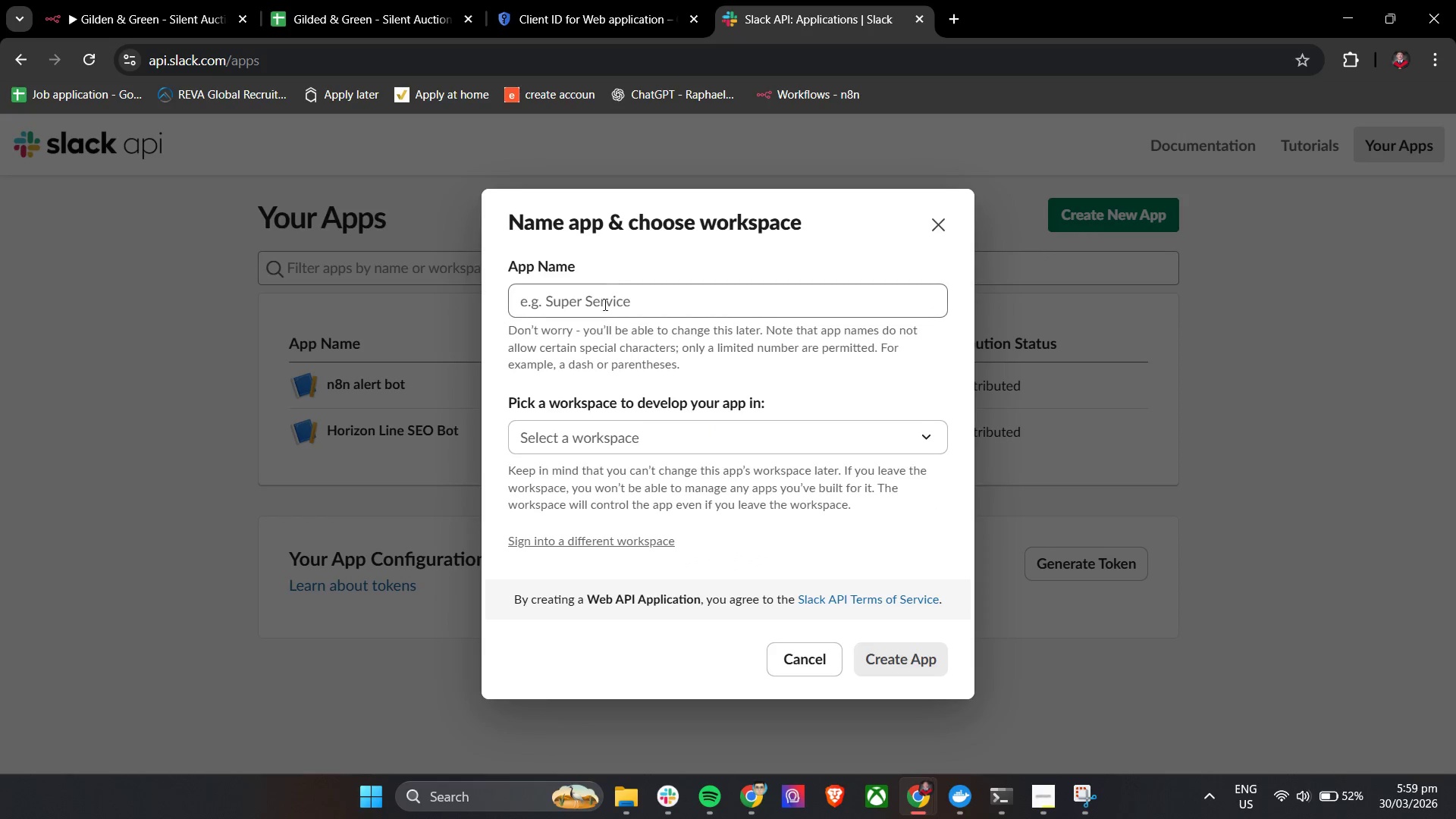 
left_click([609, 293])
 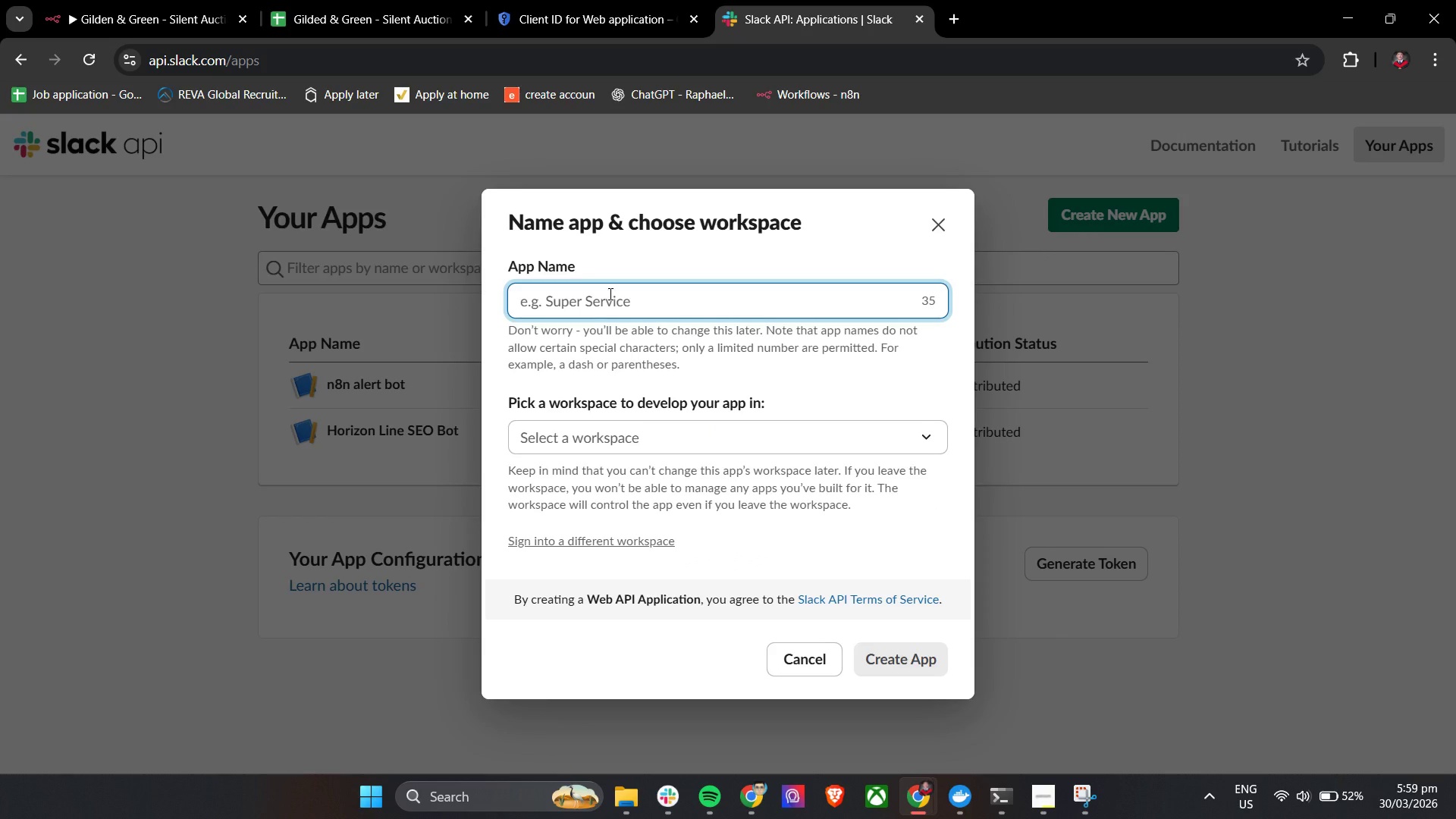 
left_click([609, 293])
 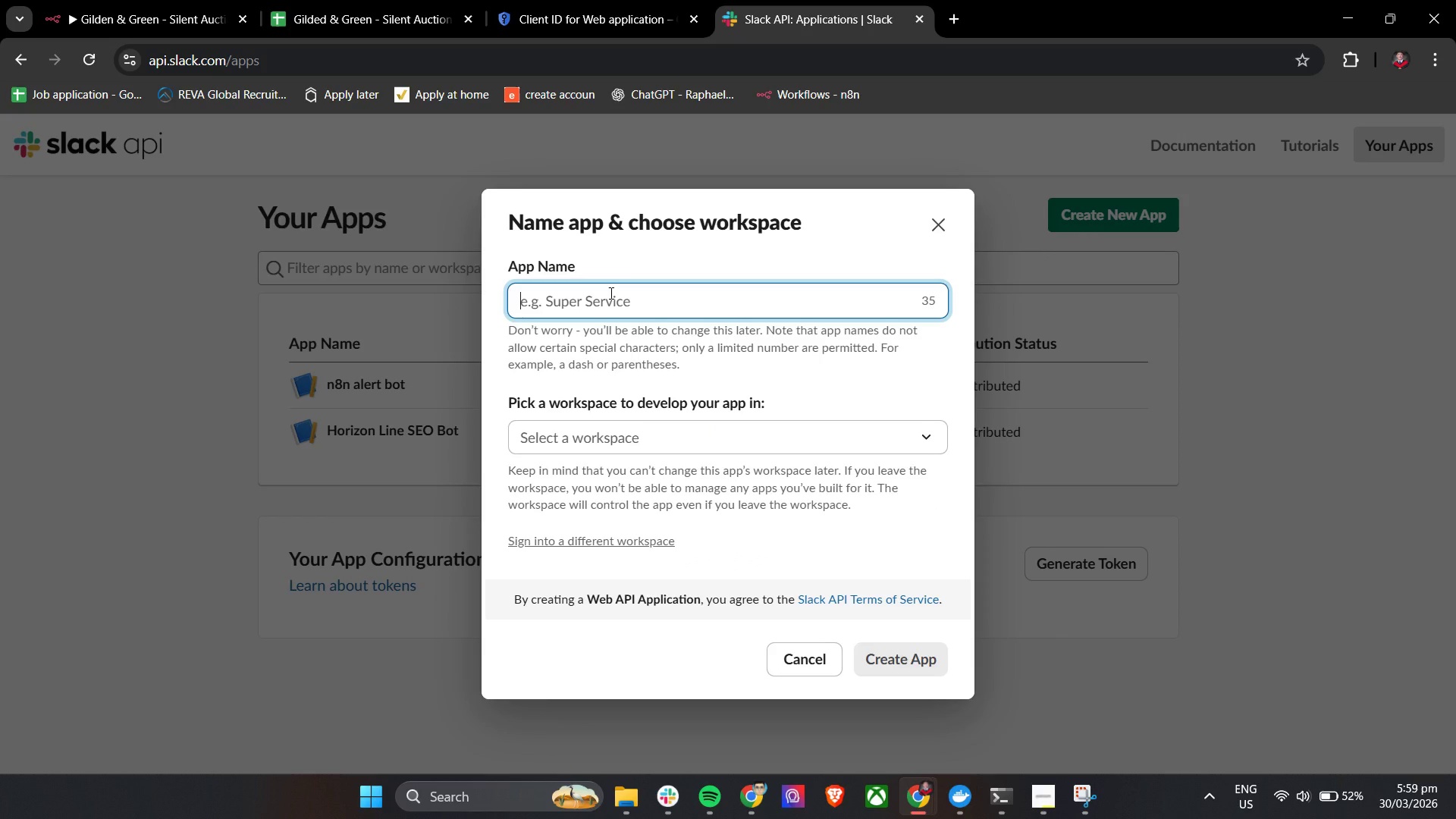 
type(Auction Alerts)
 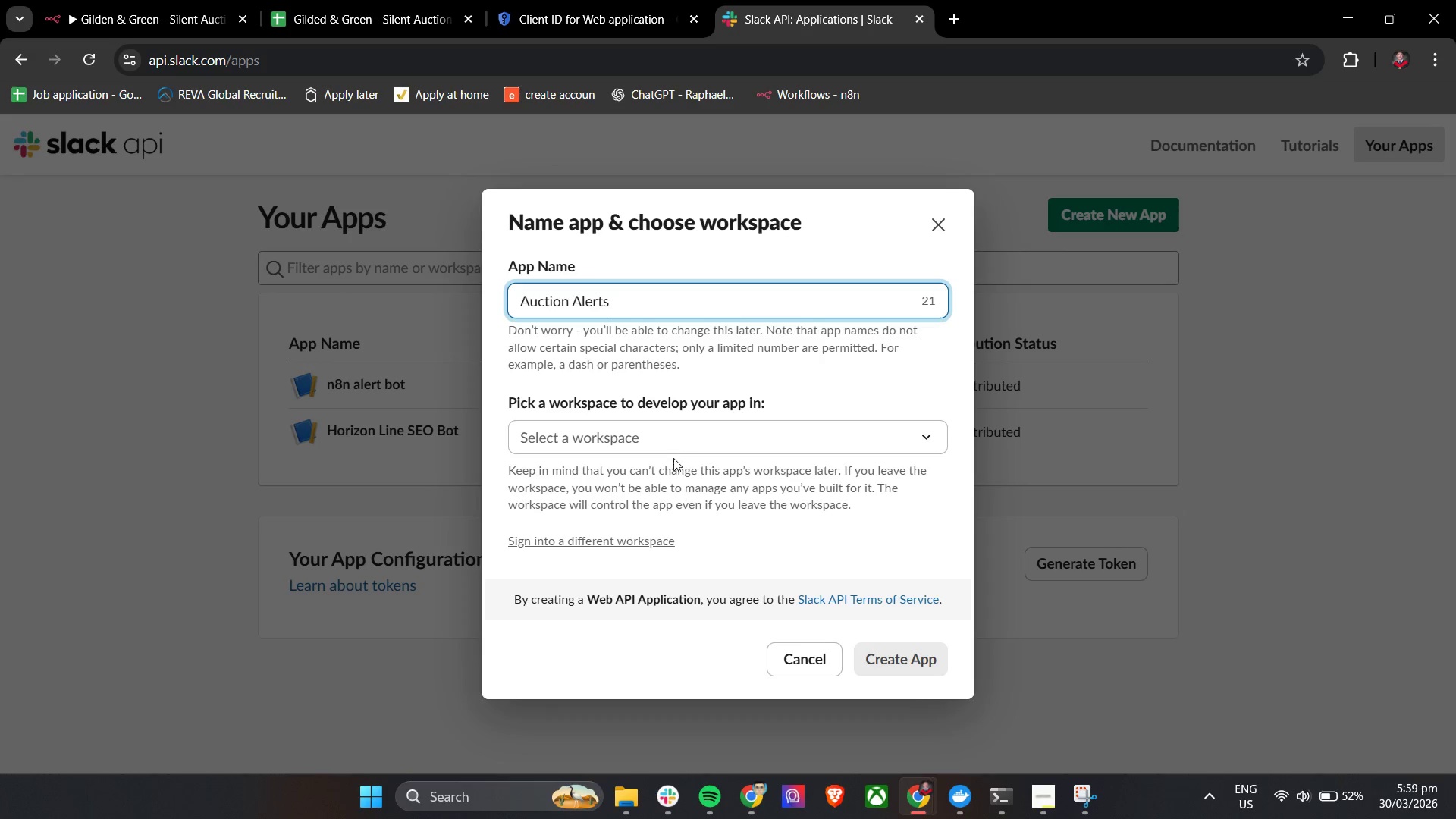 
left_click([671, 447])
 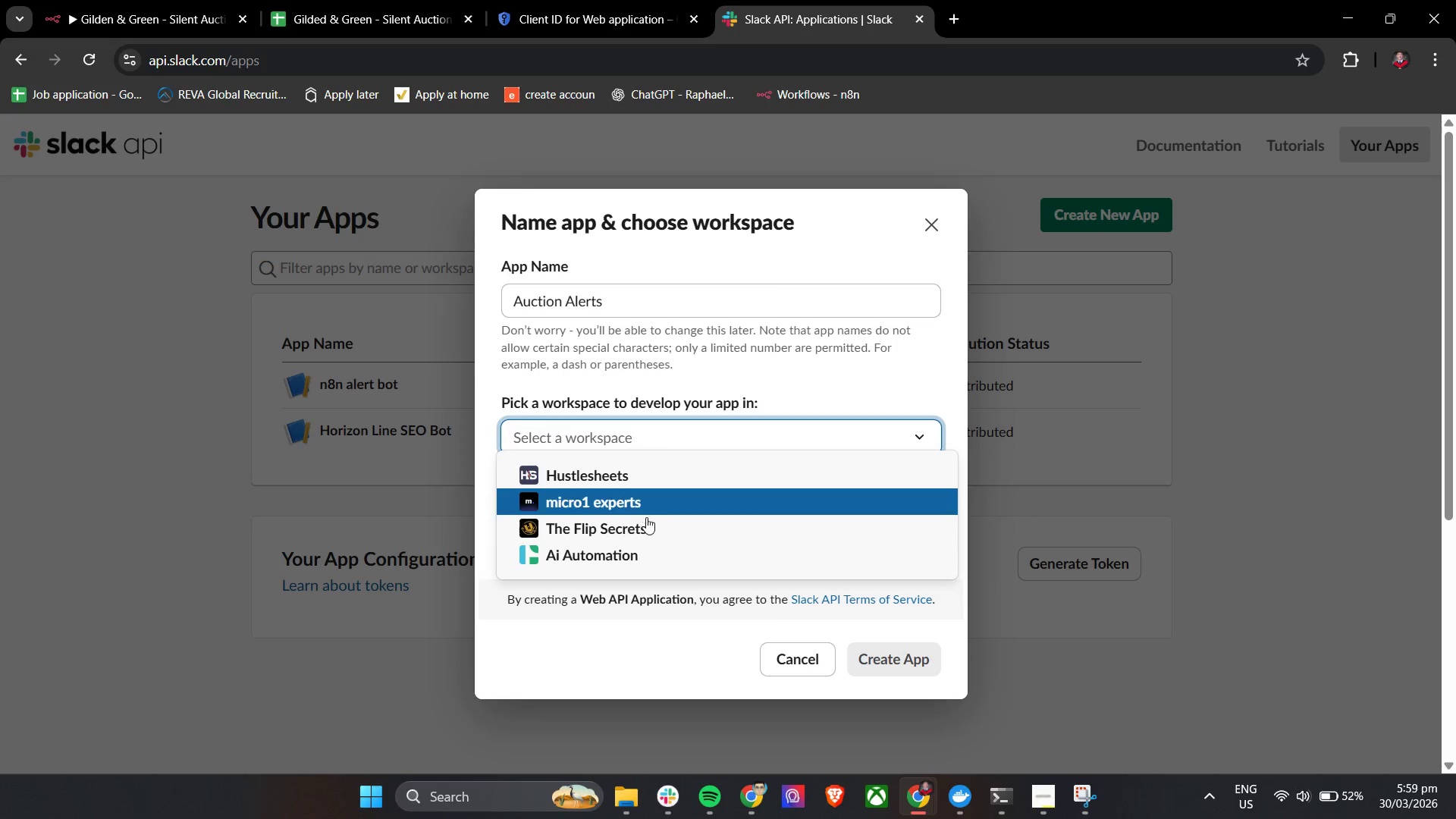 
left_click([650, 551])
 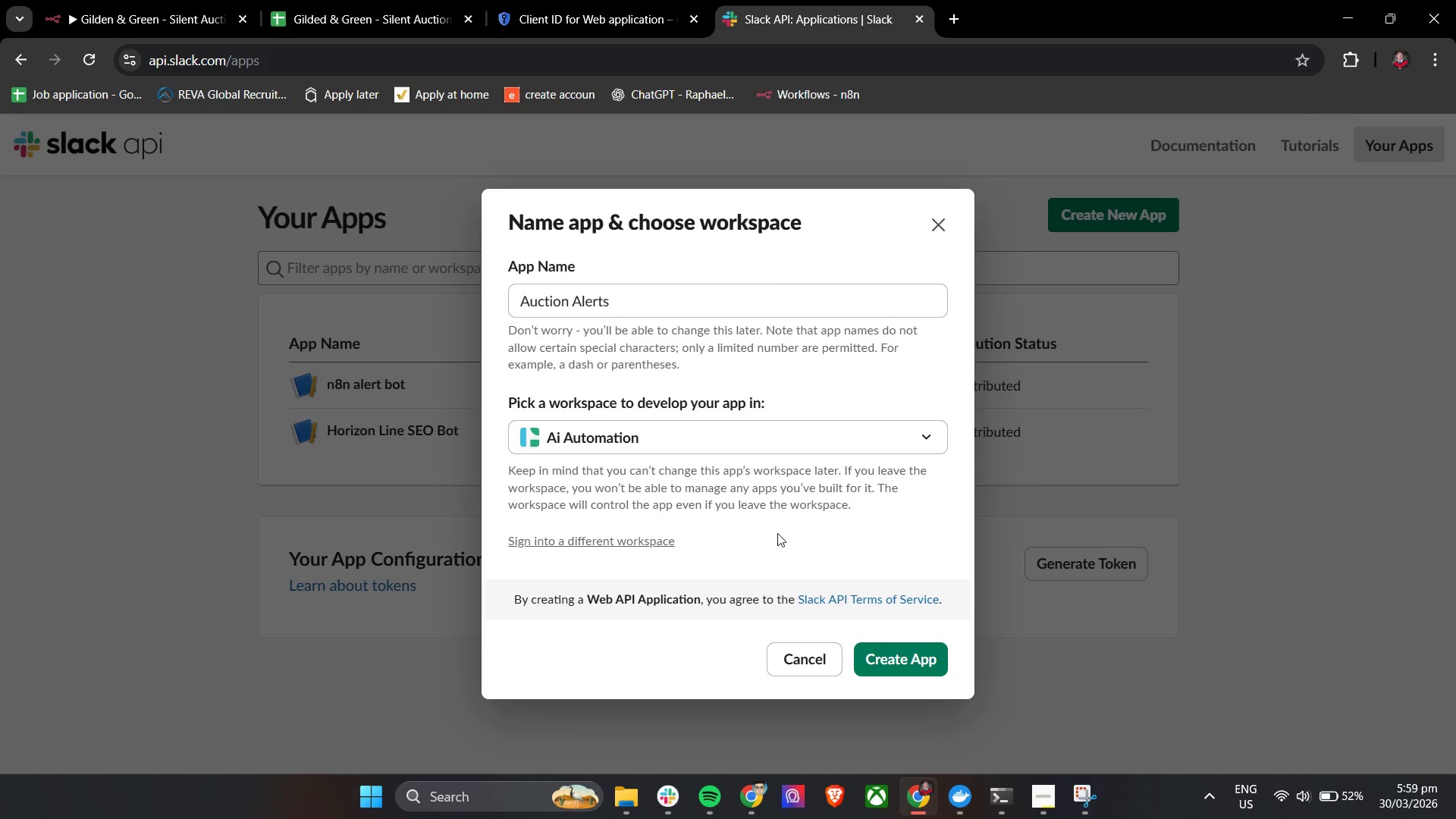 
scroll: coordinate [832, 566], scroll_direction: down, amount: 3.0
 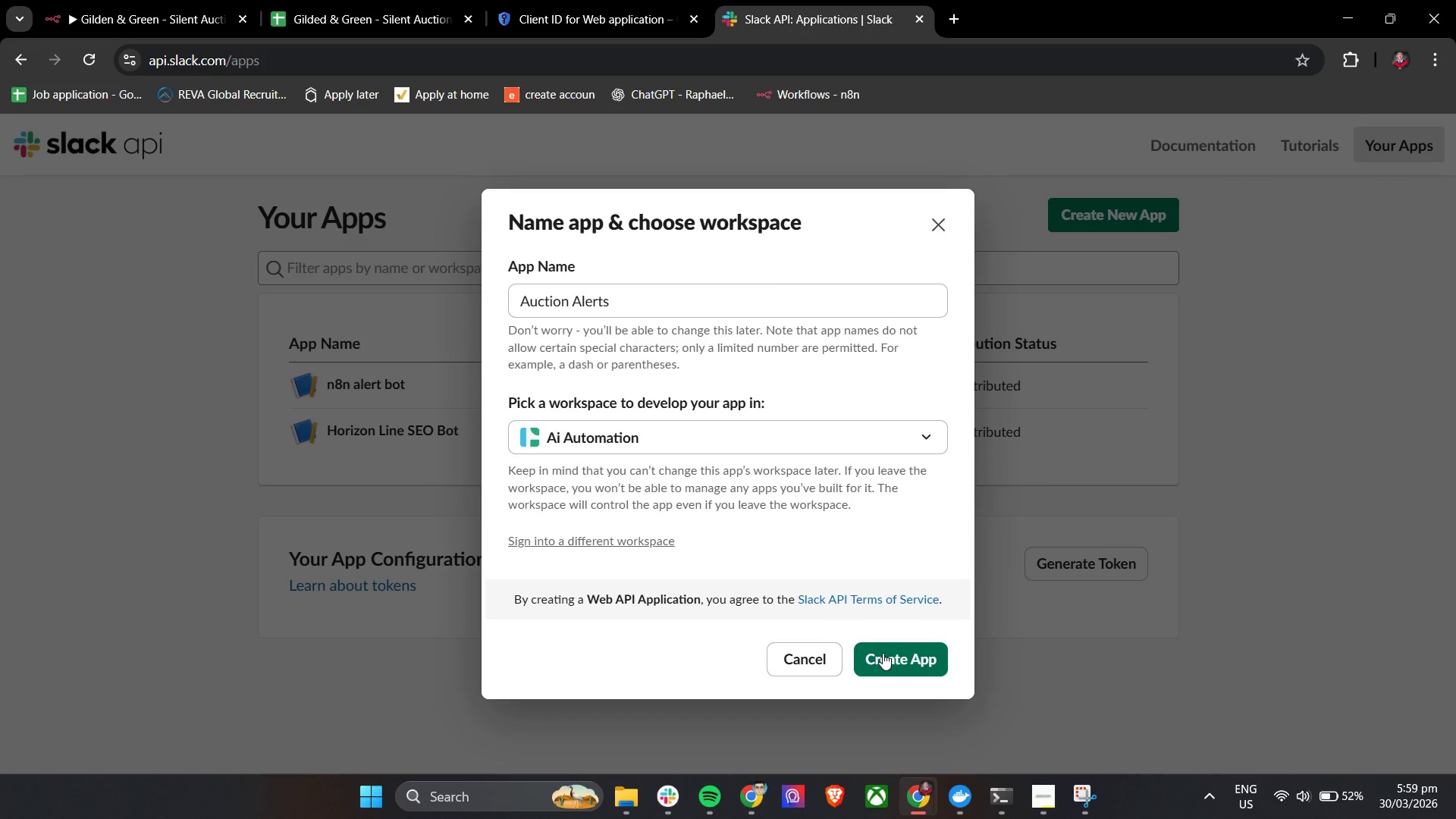 
left_click([883, 656])
 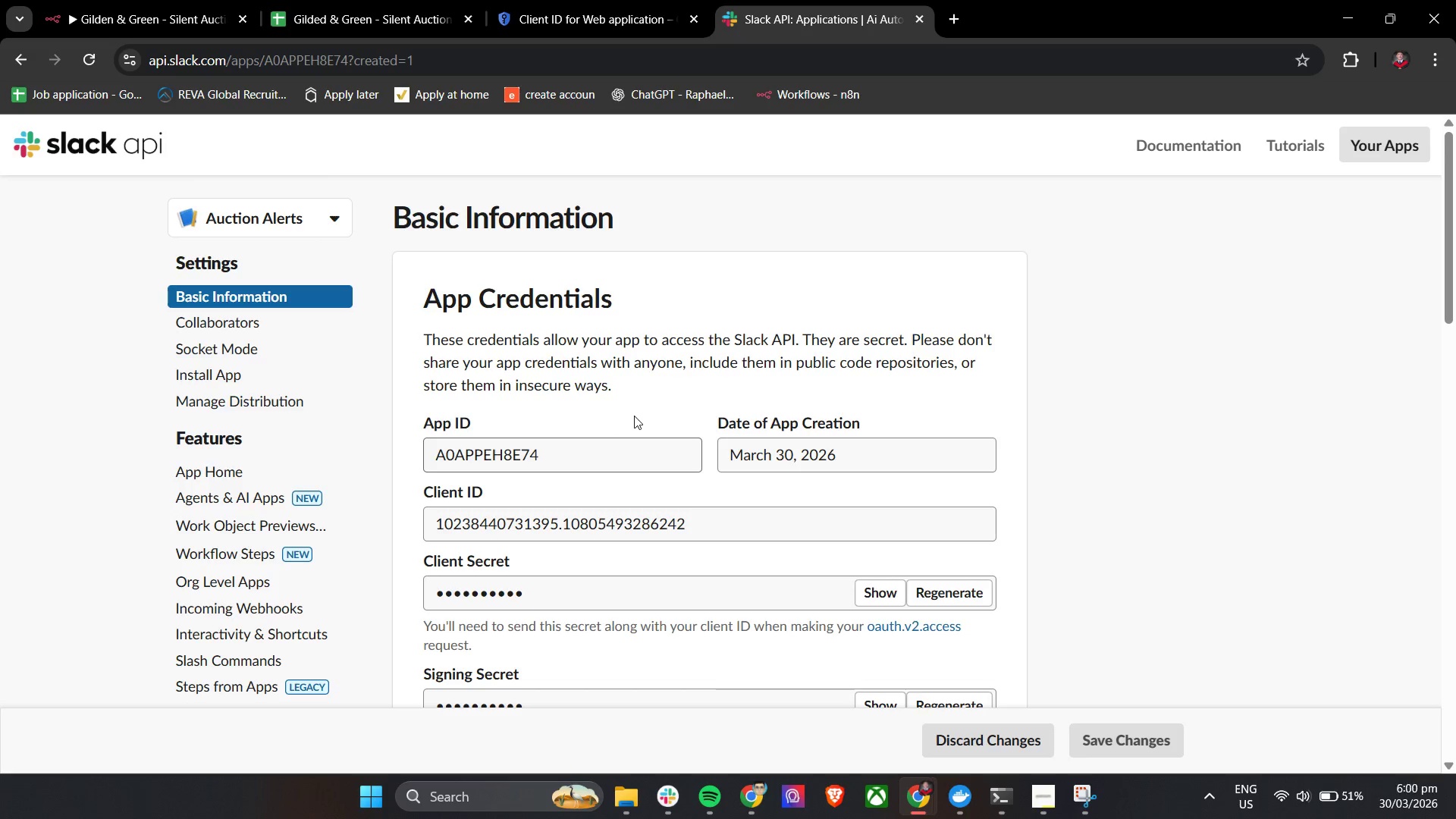 
scroll: coordinate [635, 416], scroll_direction: down, amount: 2.0
 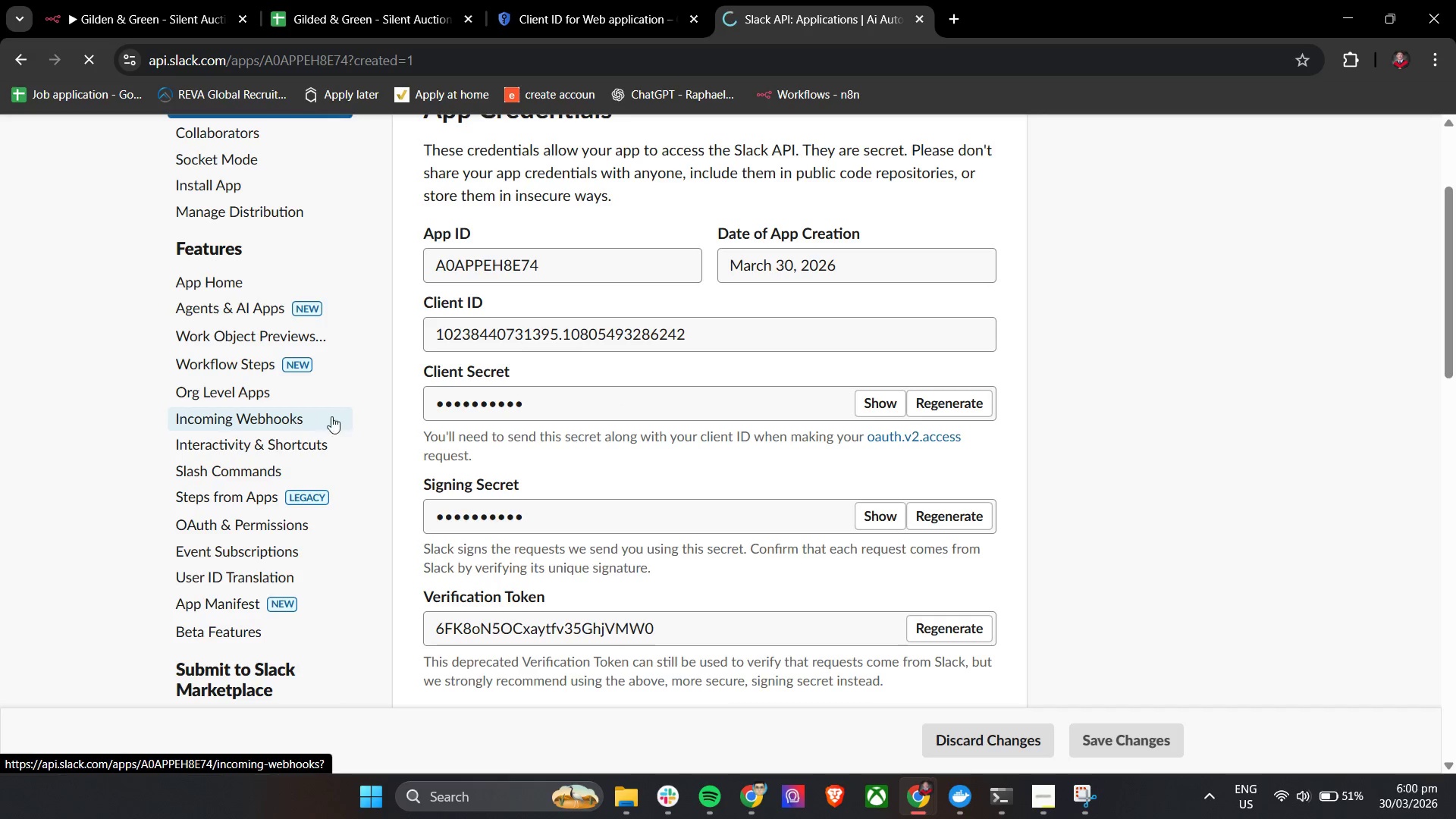 
wait(13.66)
 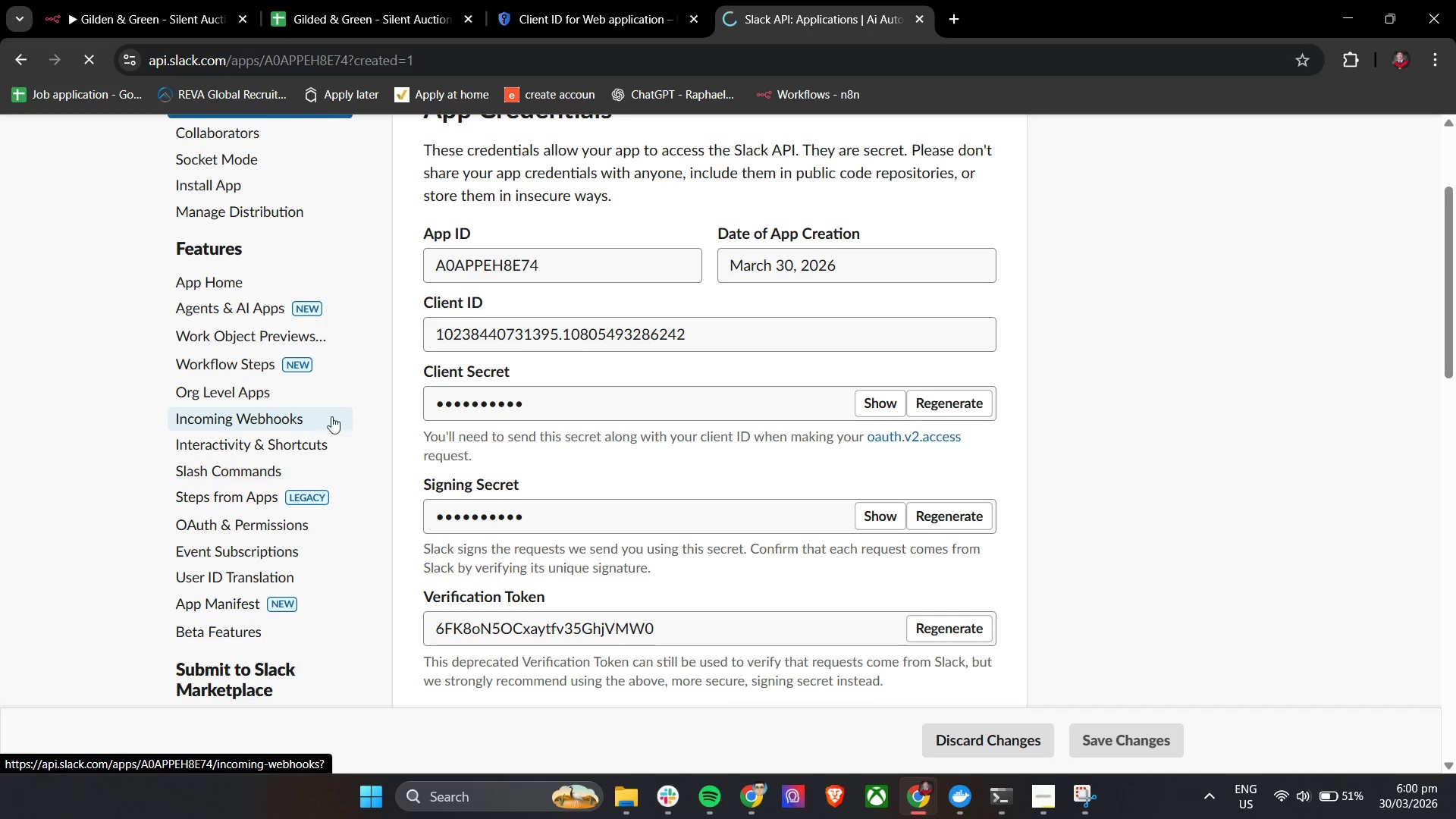 
scroll: coordinate [681, 388], scroll_direction: down, amount: 4.0
 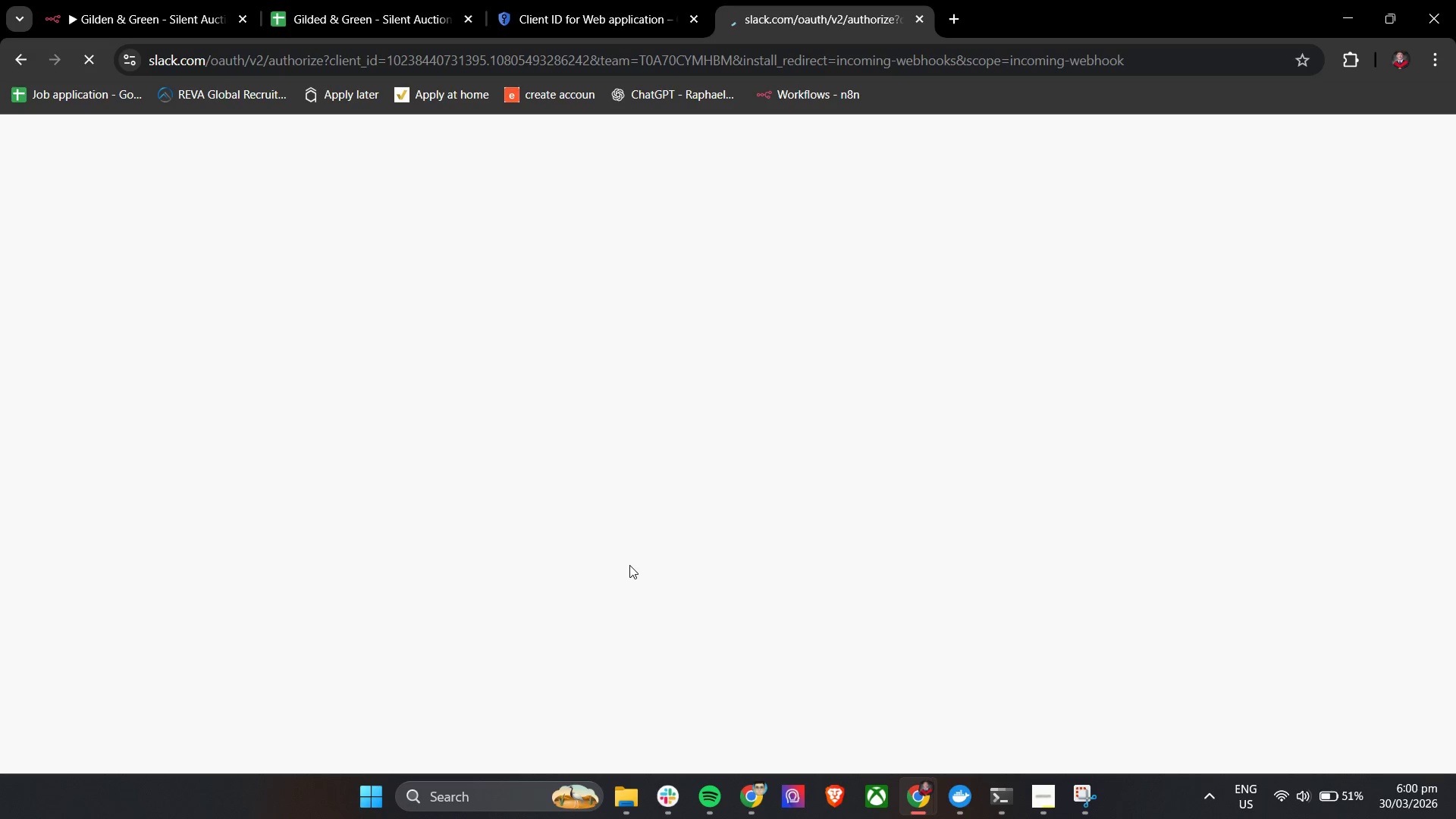 
wait(20.96)
 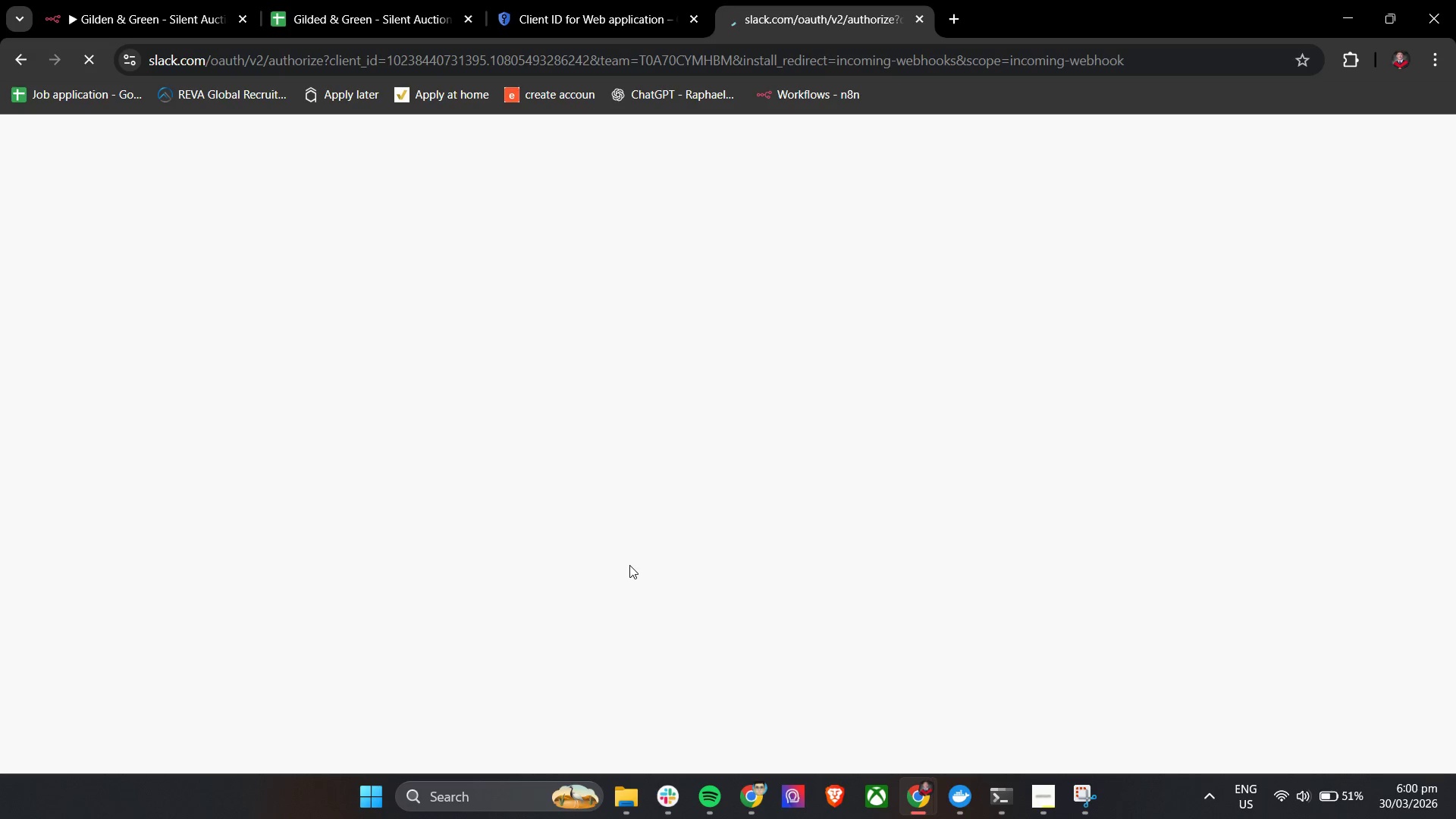 
left_click([568, 582])
 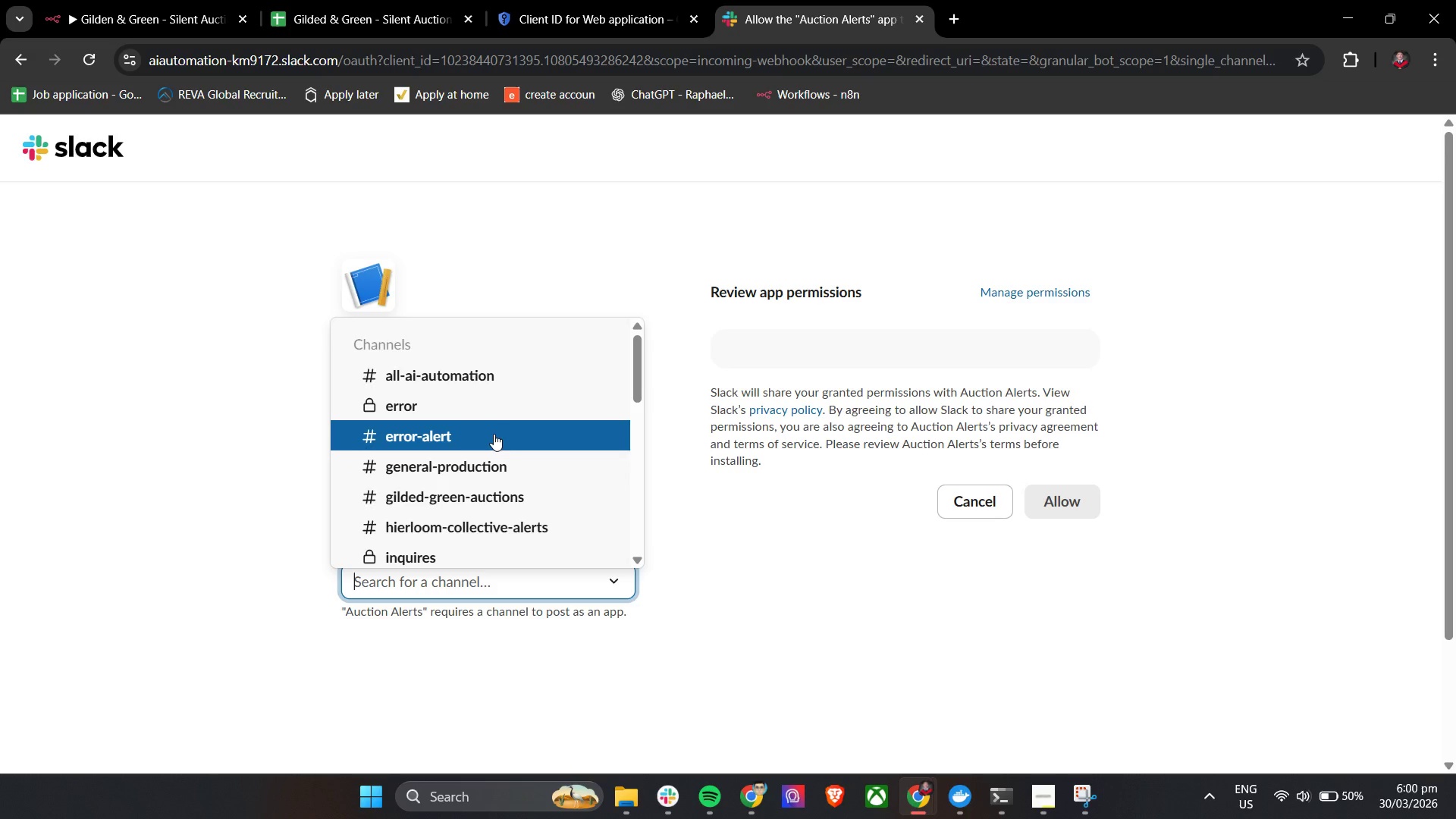 
wait(6.03)
 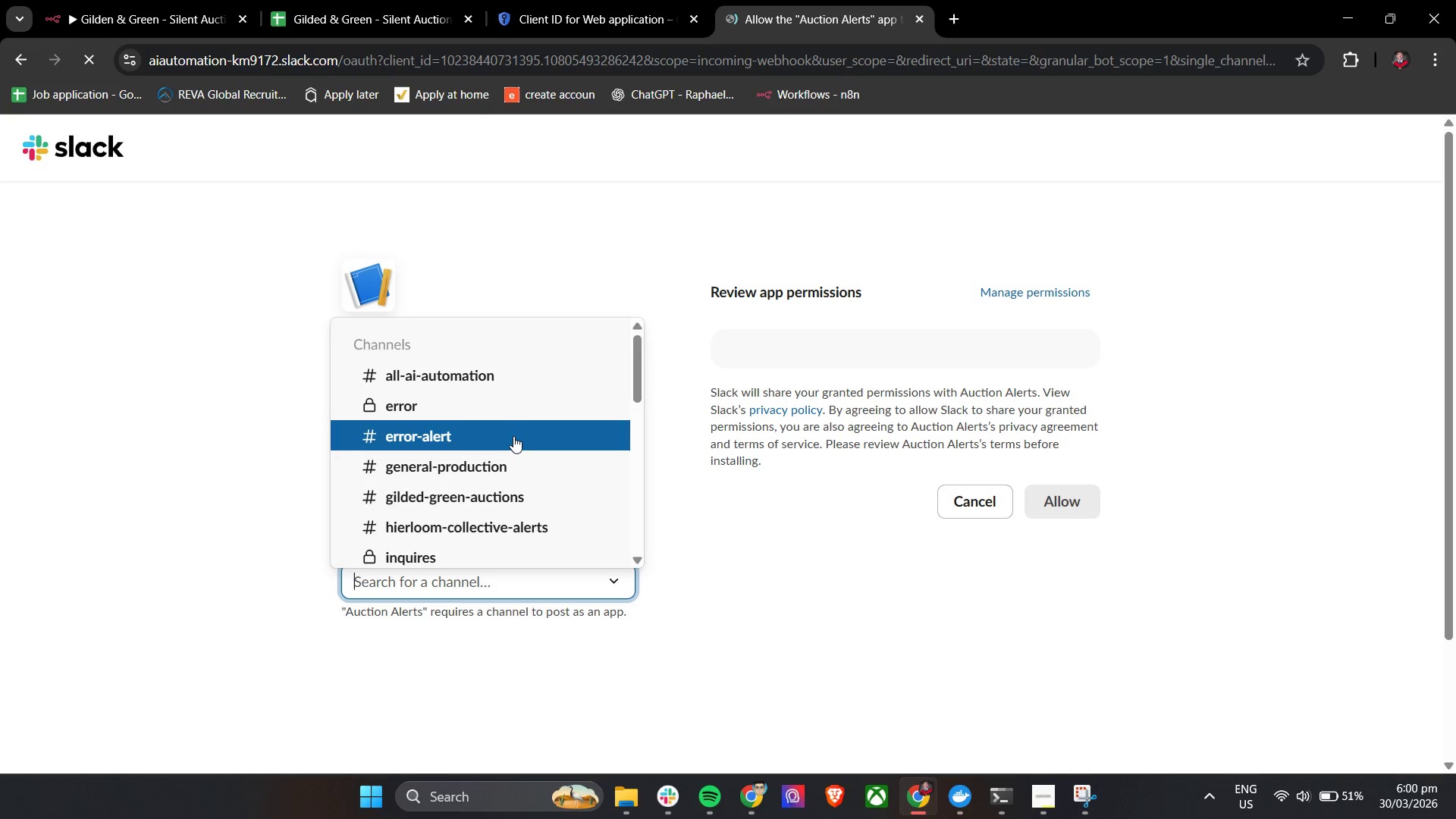 
scroll: coordinate [498, 516], scroll_direction: down, amount: 4.0
 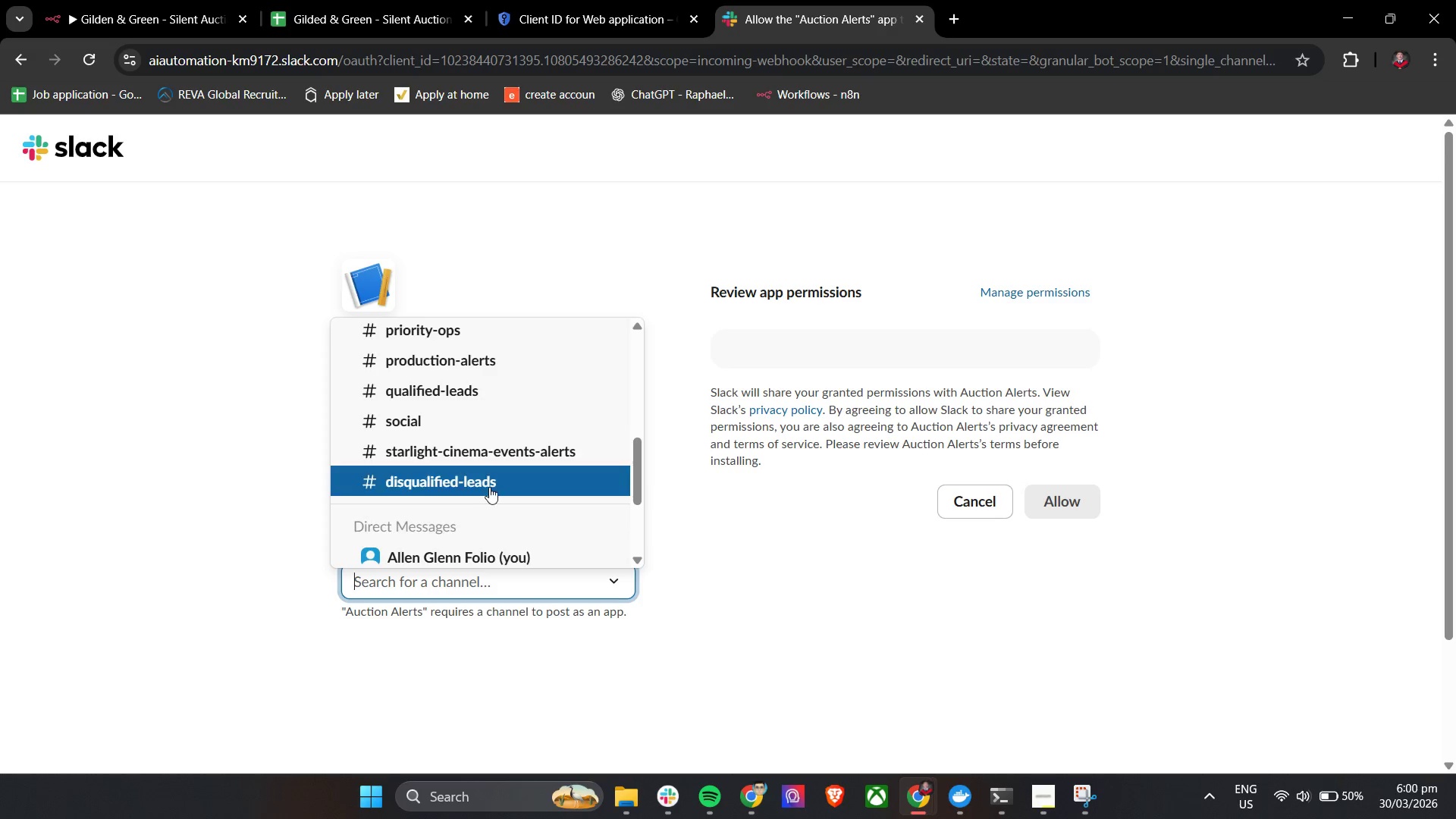 
scroll: coordinate [467, 487], scroll_direction: up, amount: 5.0
 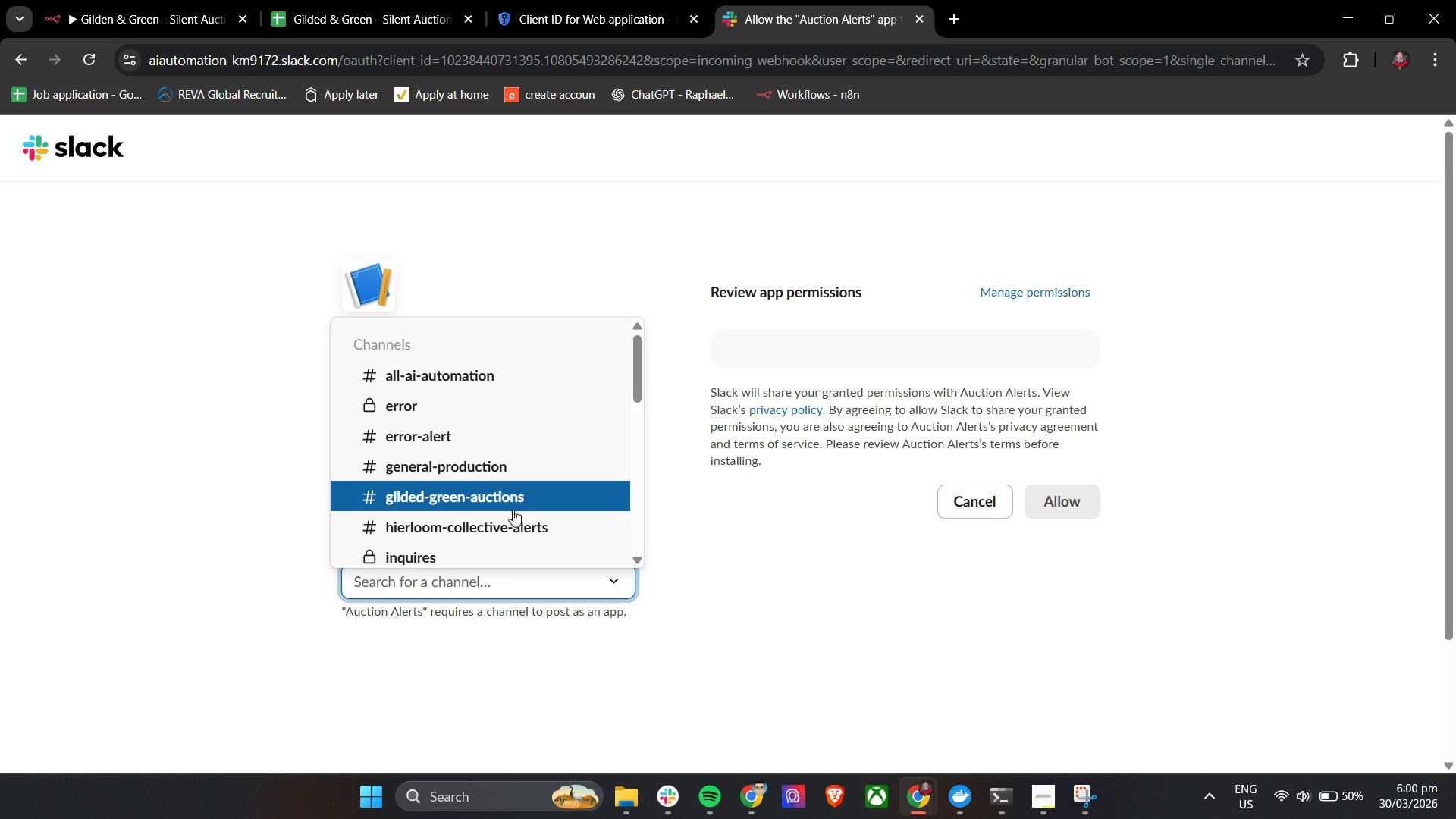 
scroll: coordinate [513, 510], scroll_direction: down, amount: 1.0
 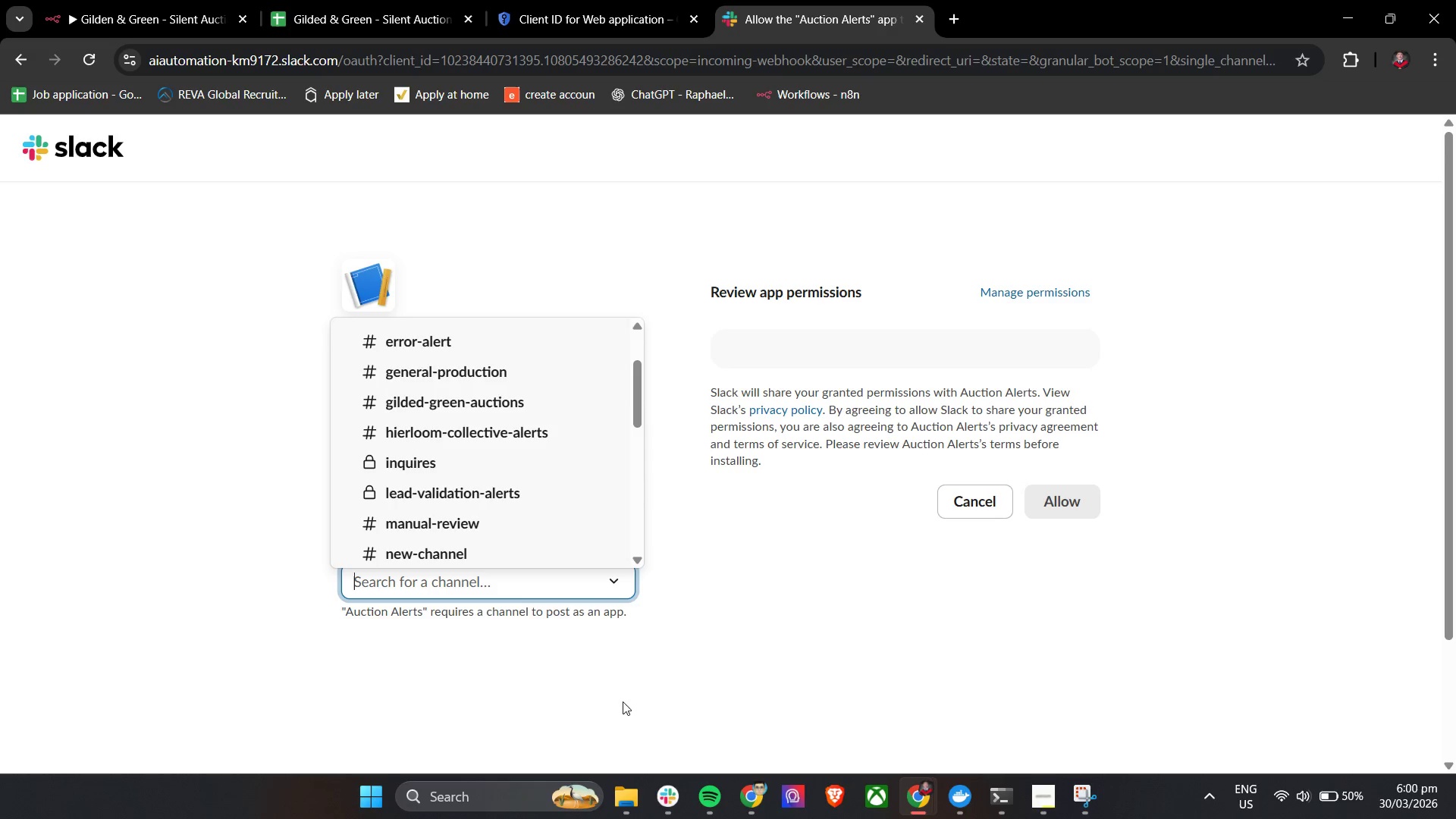 
left_click([665, 803])
 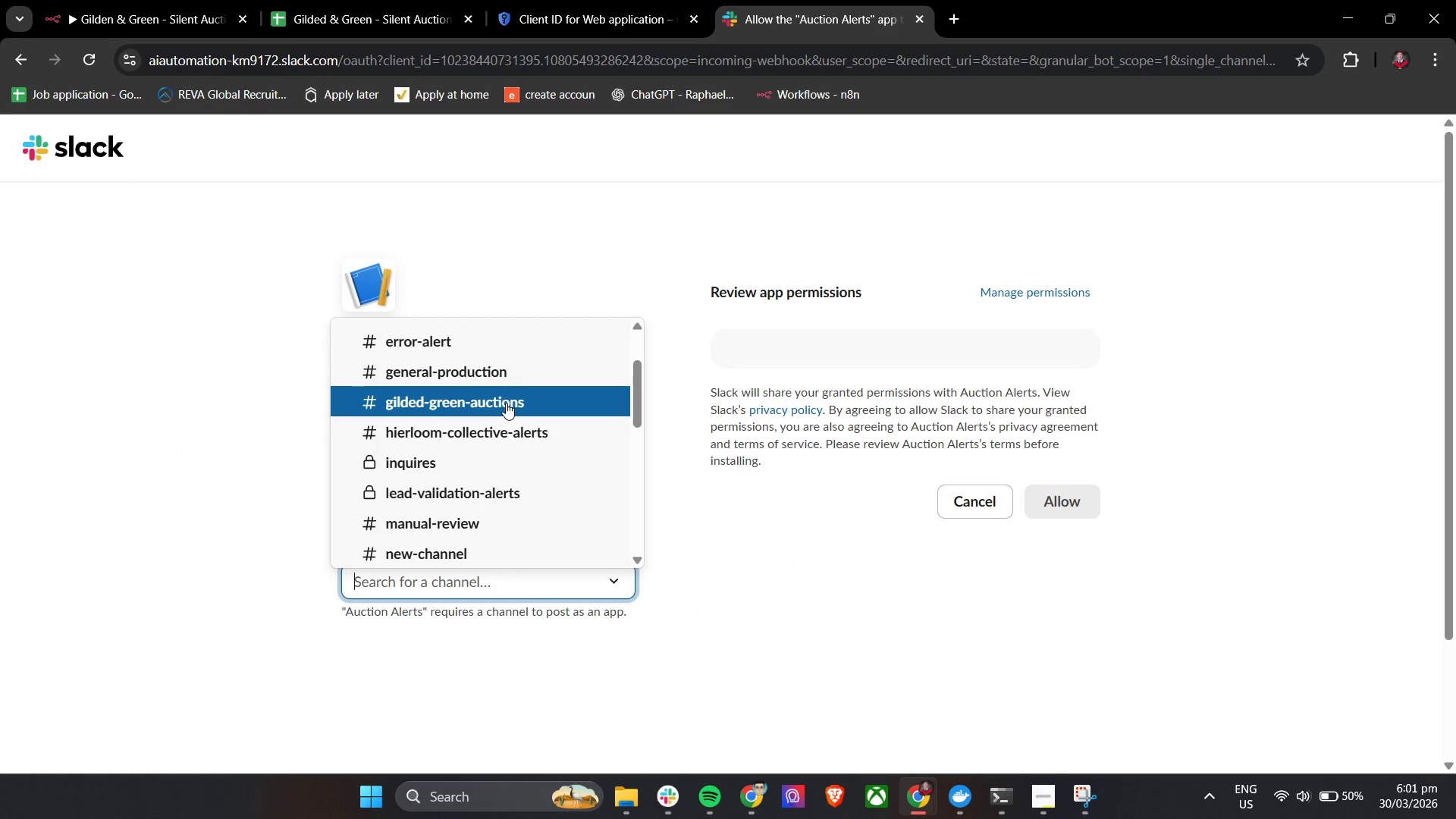 
wait(7.81)
 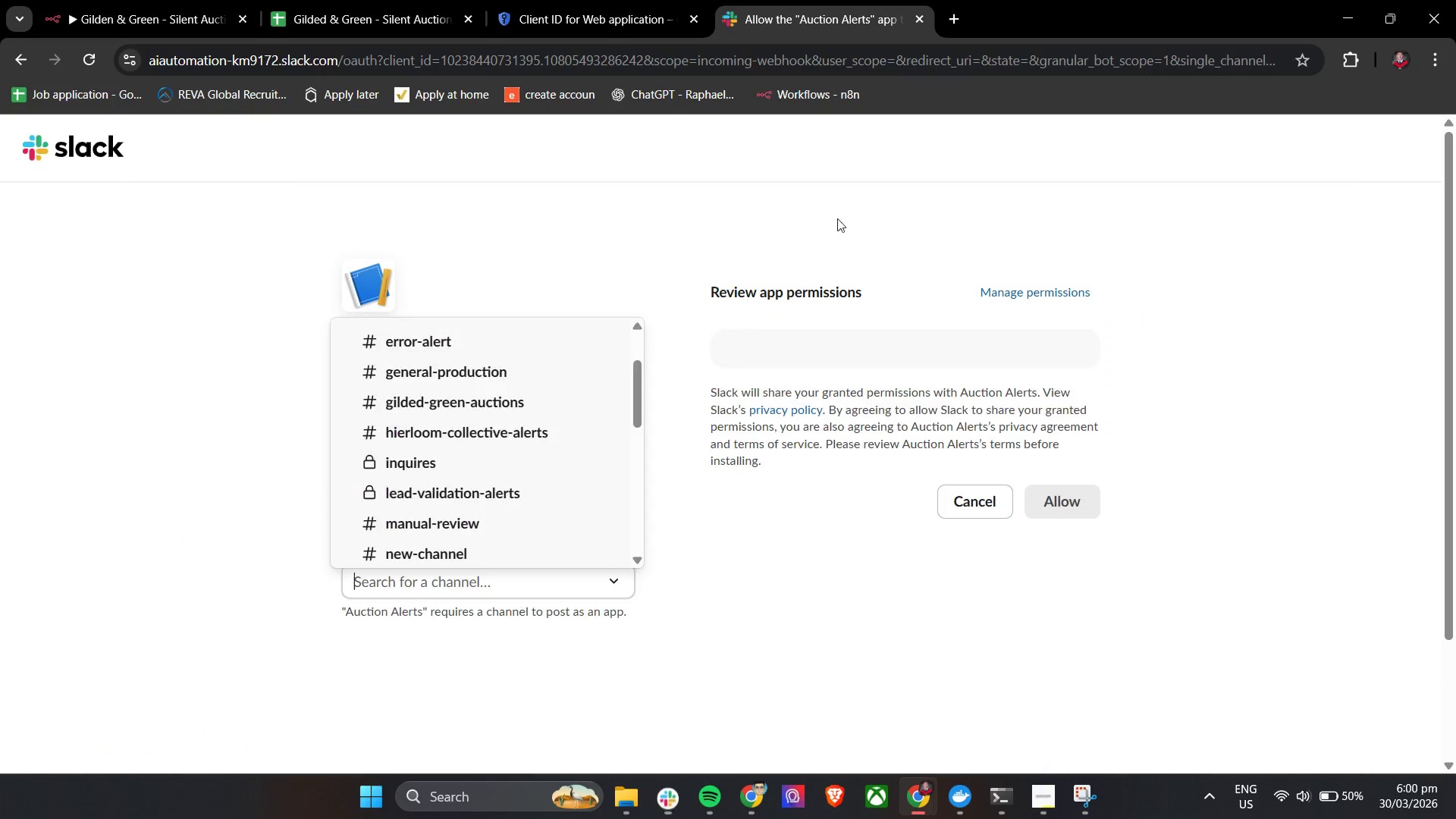 
left_click([506, 403])
 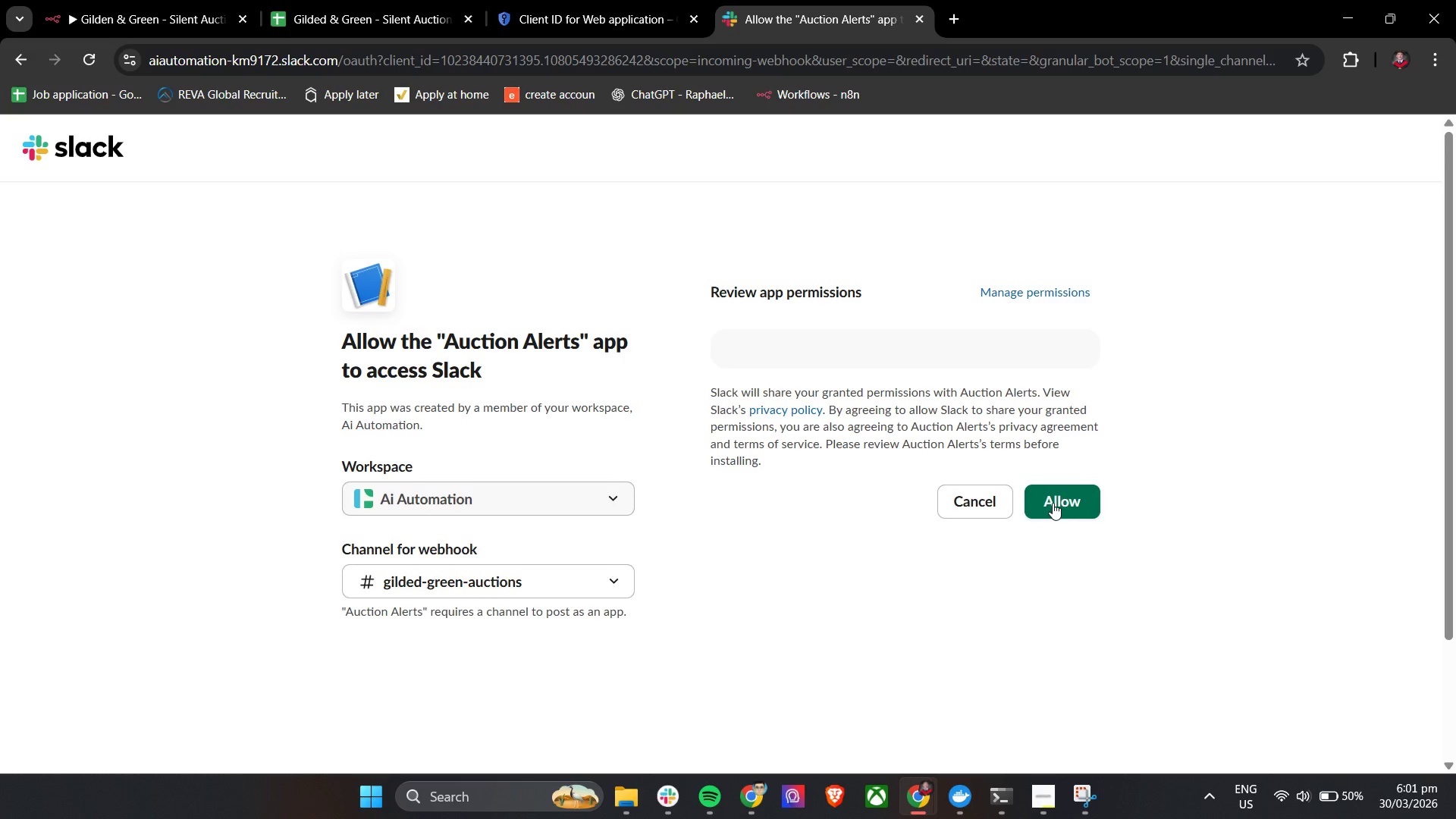 
left_click([1018, 288])
 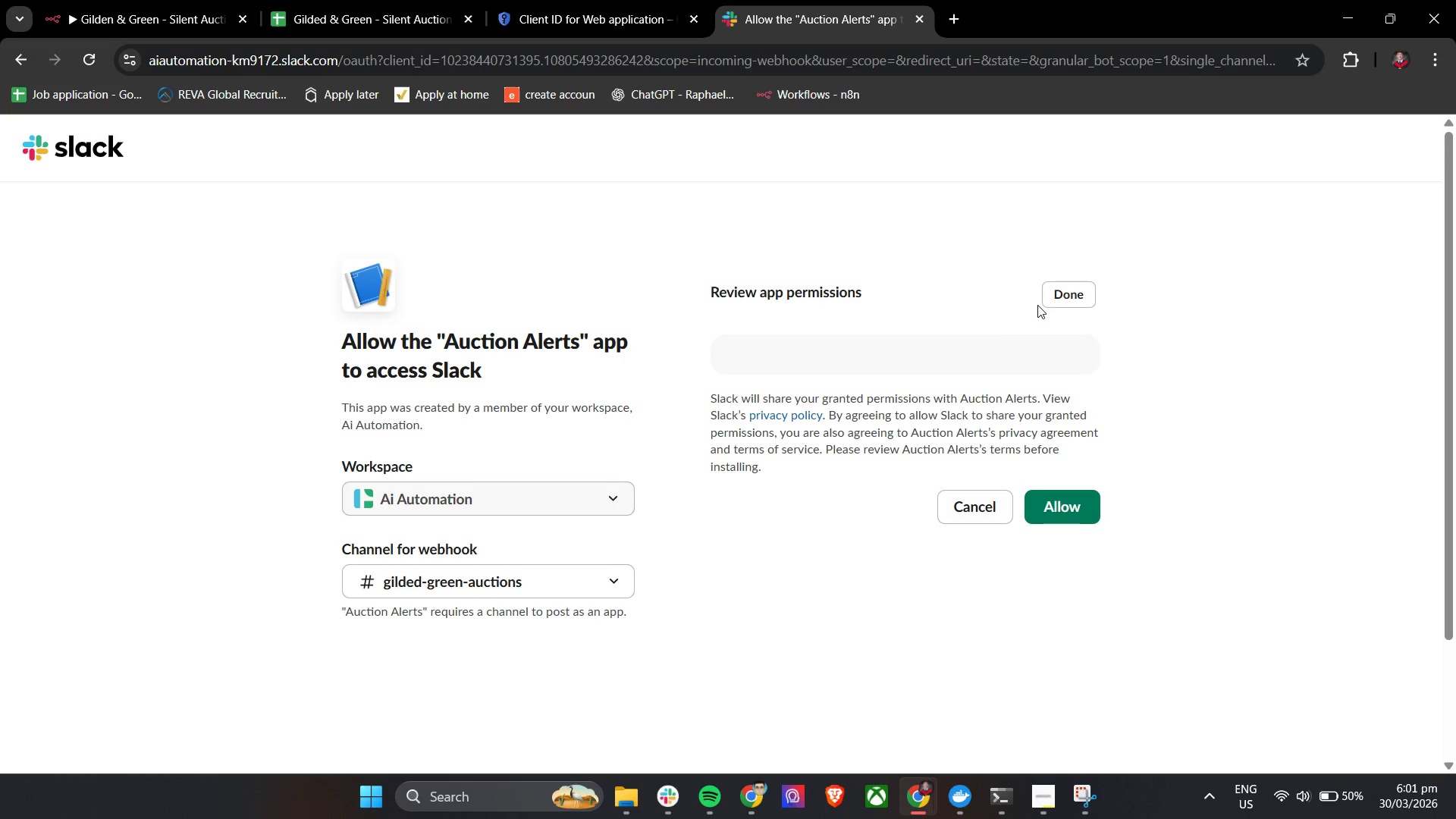 
double_click([1059, 297])
 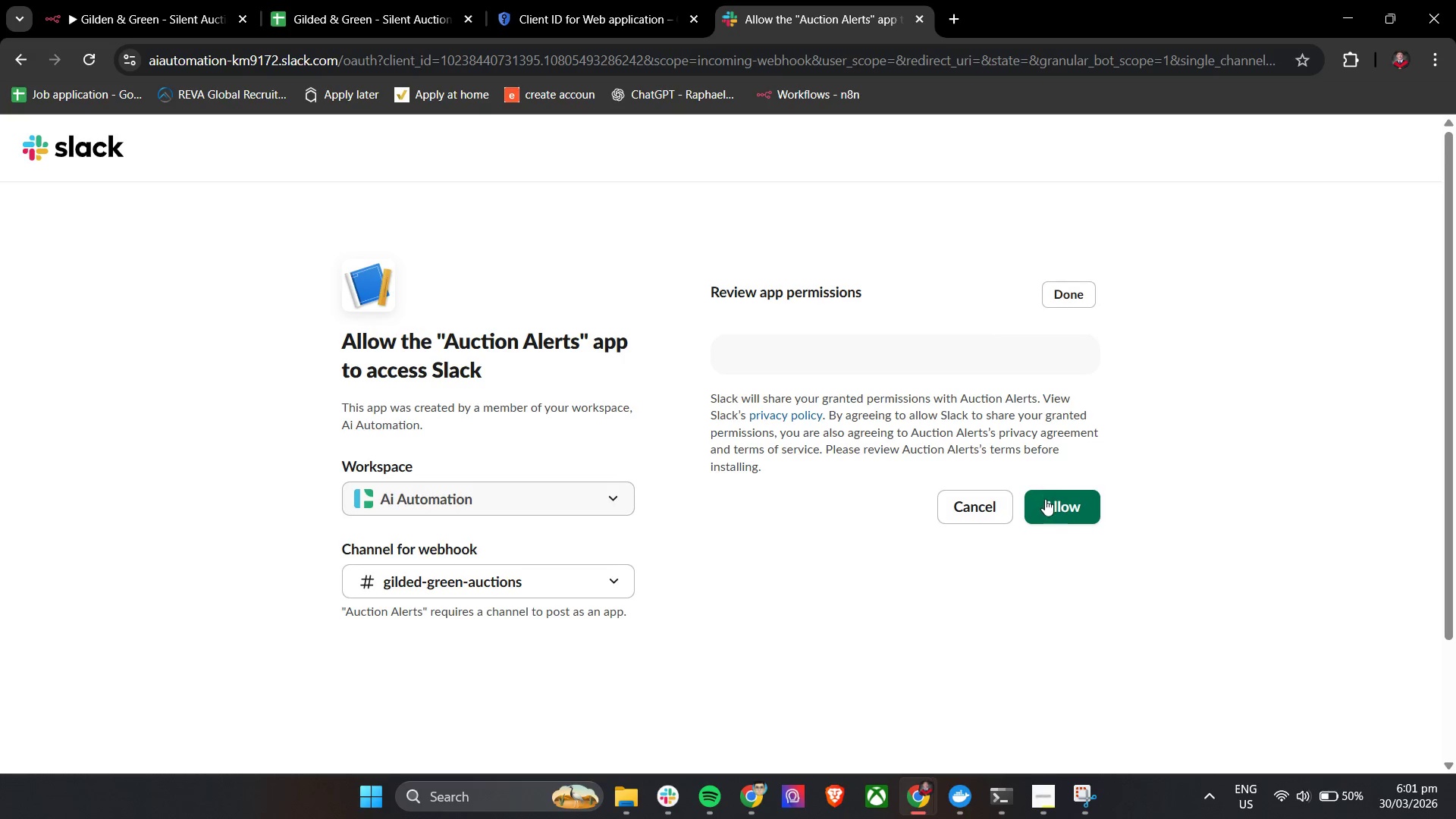 
double_click([1050, 506])
 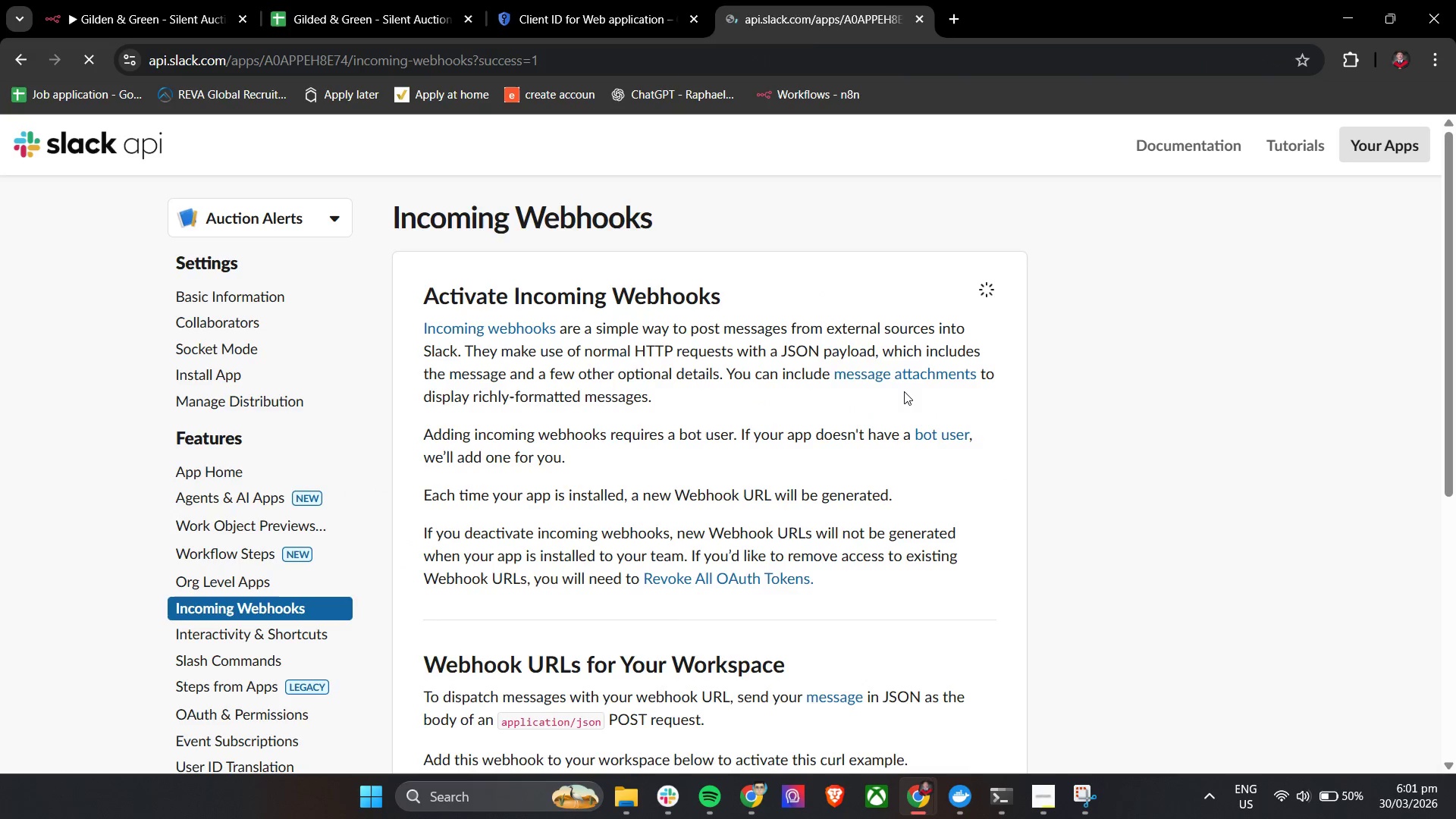 
scroll: coordinate [904, 388], scroll_direction: down, amount: 3.0
 